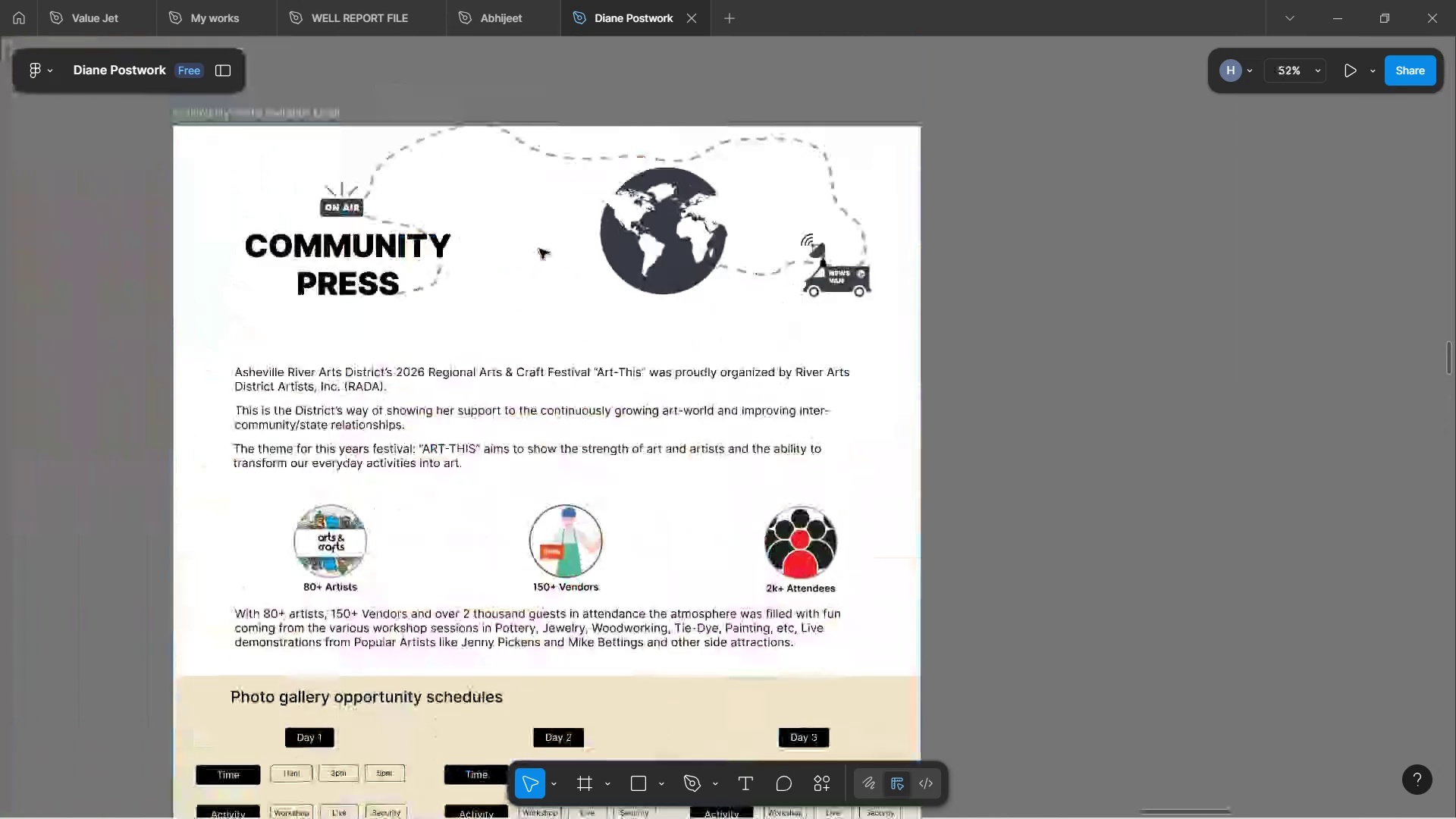 
hold_key(key=ControlLeft, duration=1.32)
scroll: coordinate [742, 343], scroll_direction: down, amount: 56.0
 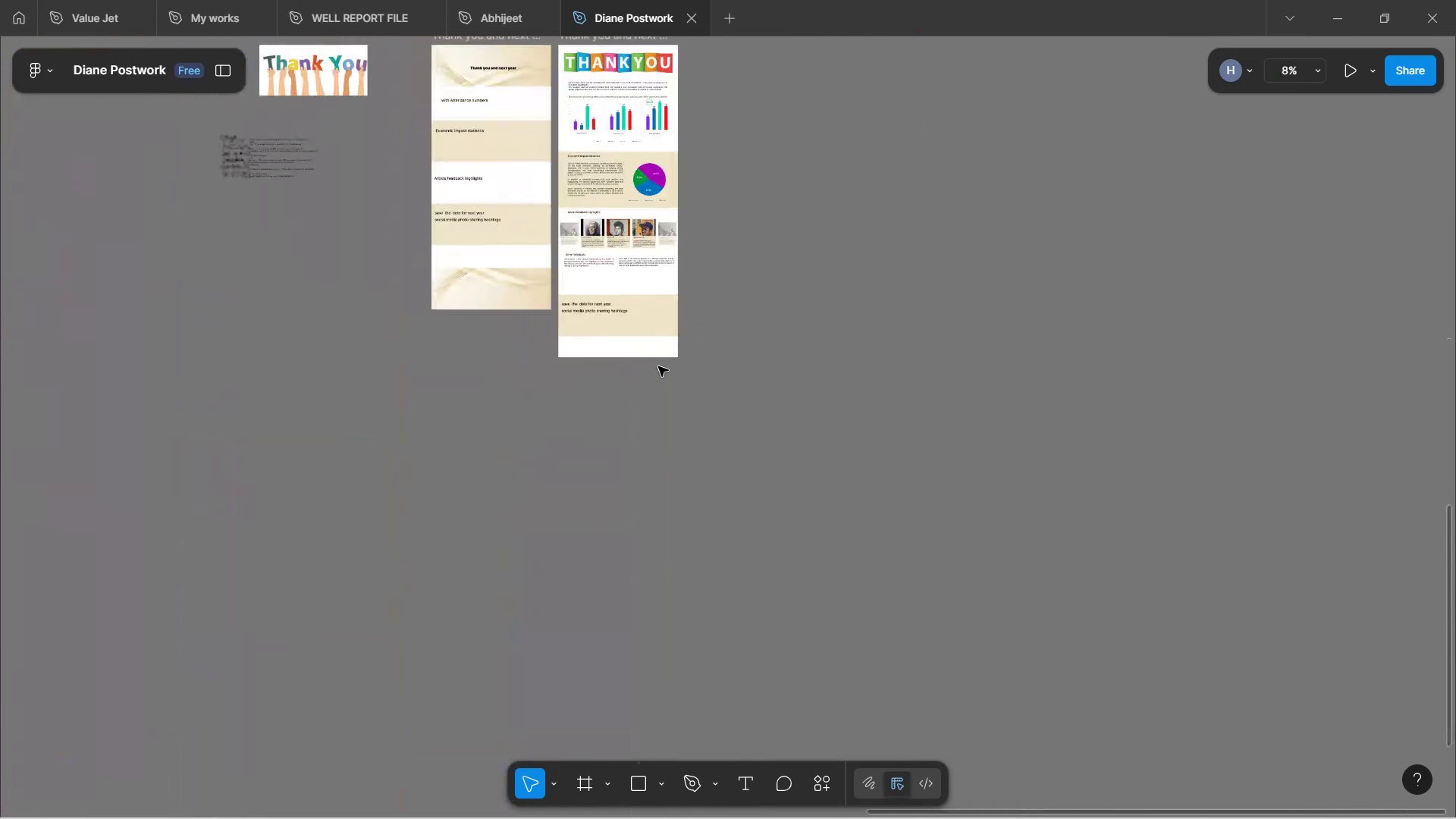 
hold_key(key=ControlLeft, duration=0.43)
 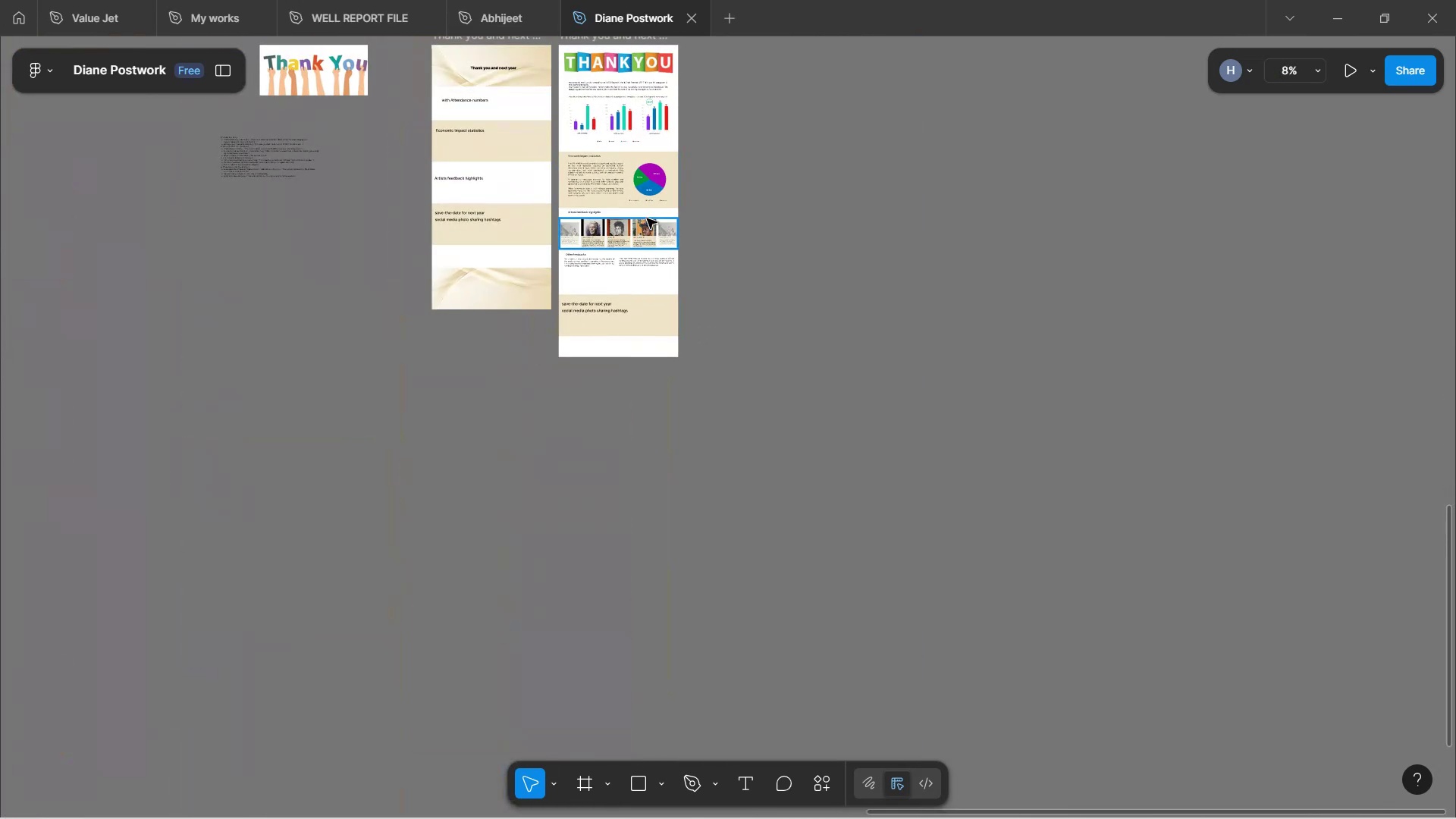 
scroll: coordinate [647, 162], scroll_direction: up, amount: 4.0
 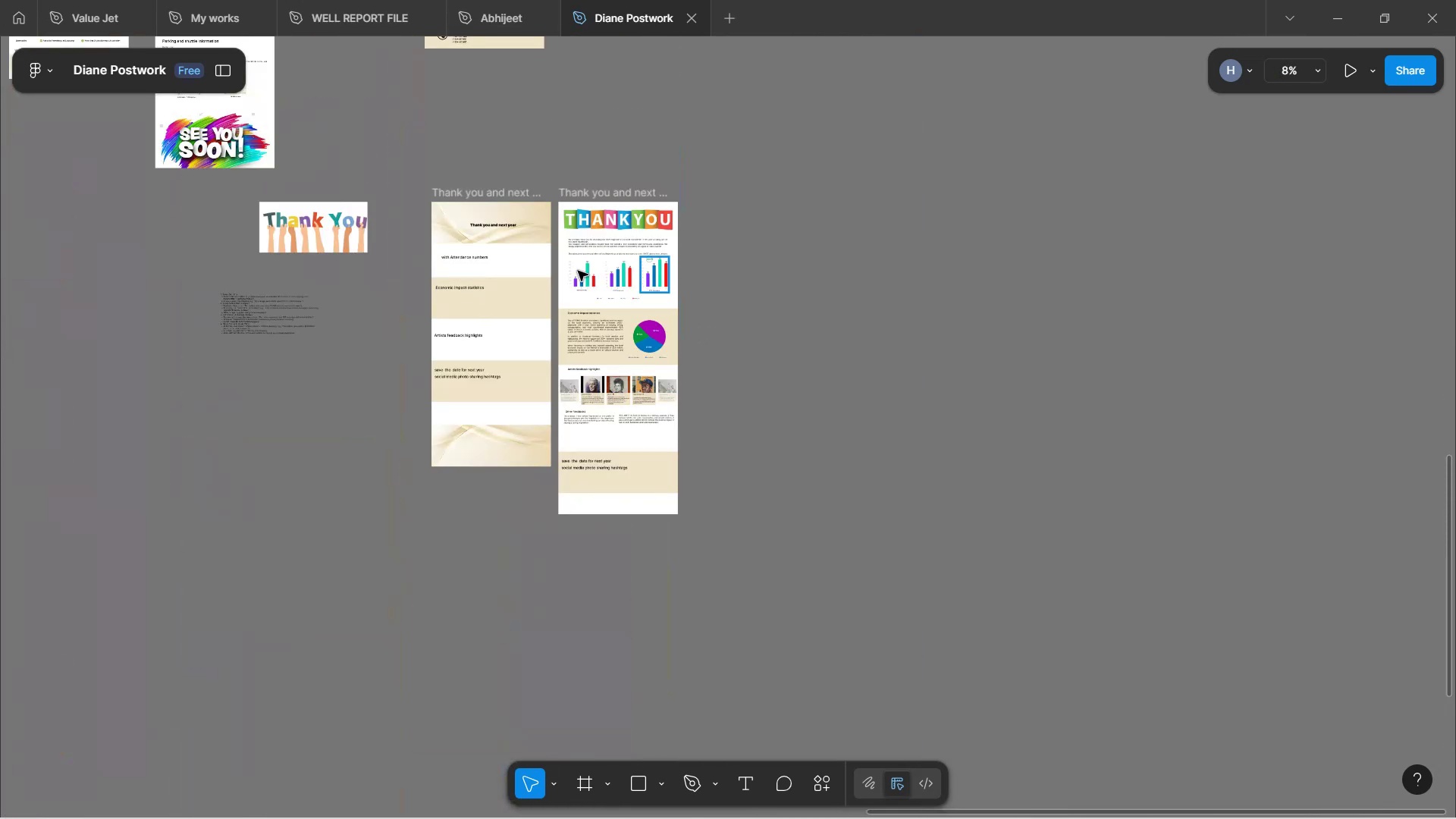 
hold_key(key=ControlLeft, duration=1.38)
scroll: coordinate [632, 404], scroll_direction: up, amount: 9.0
 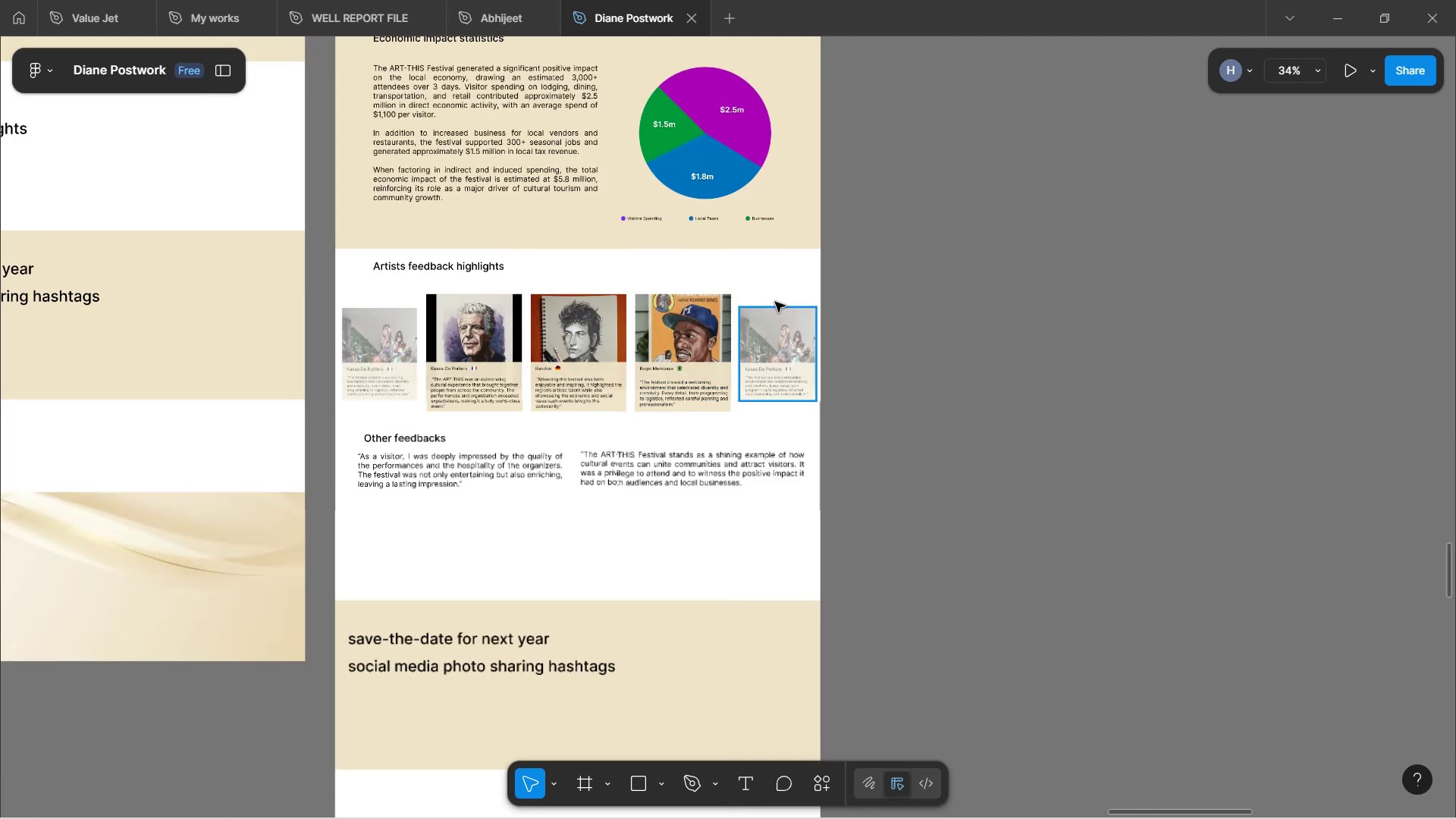 
scroll: coordinate [801, 308], scroll_direction: down, amount: 3.0
 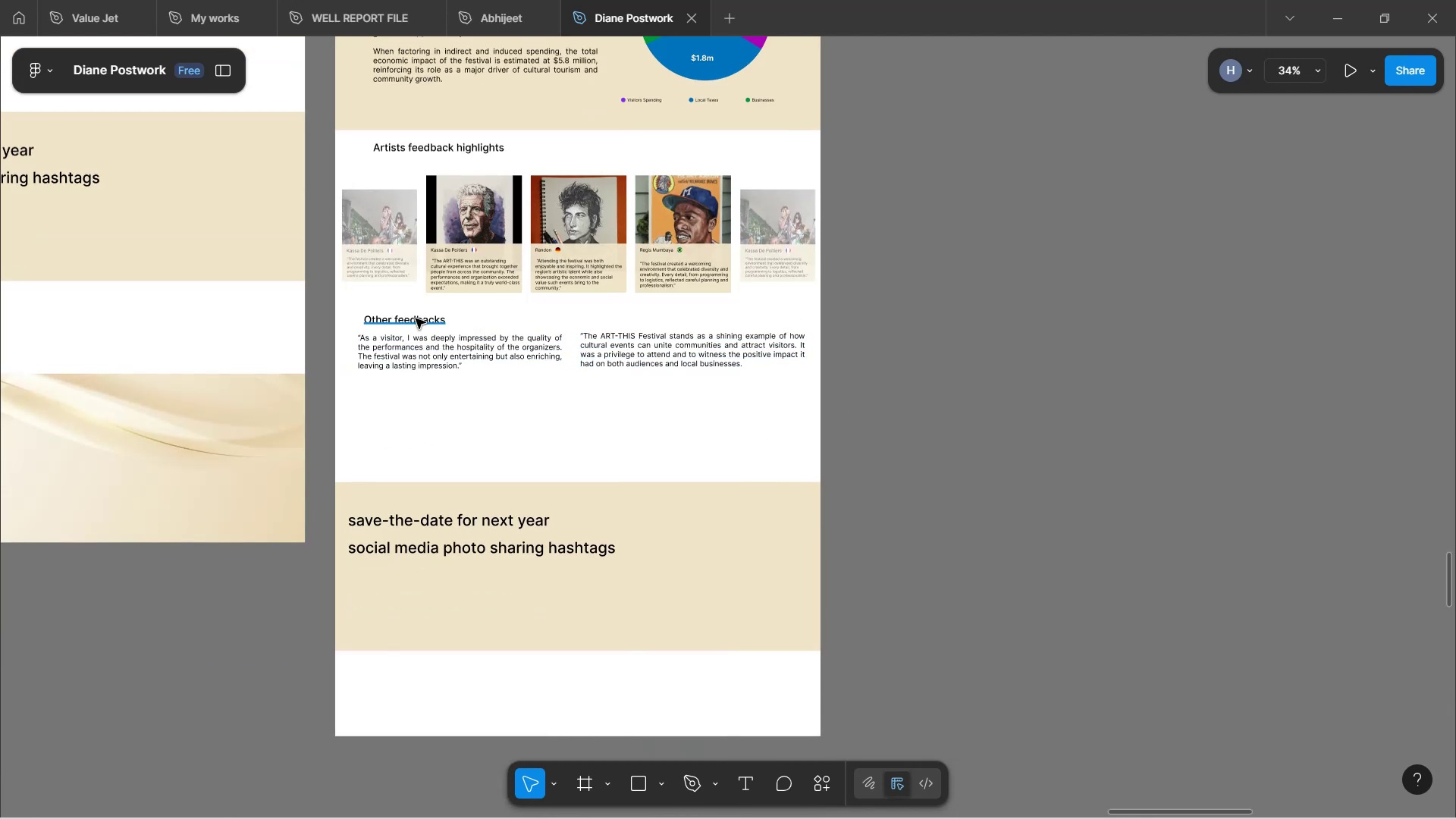 
hold_key(key=ControlLeft, duration=1.05)
scroll: coordinate [445, 308], scroll_direction: up, amount: 9.0
 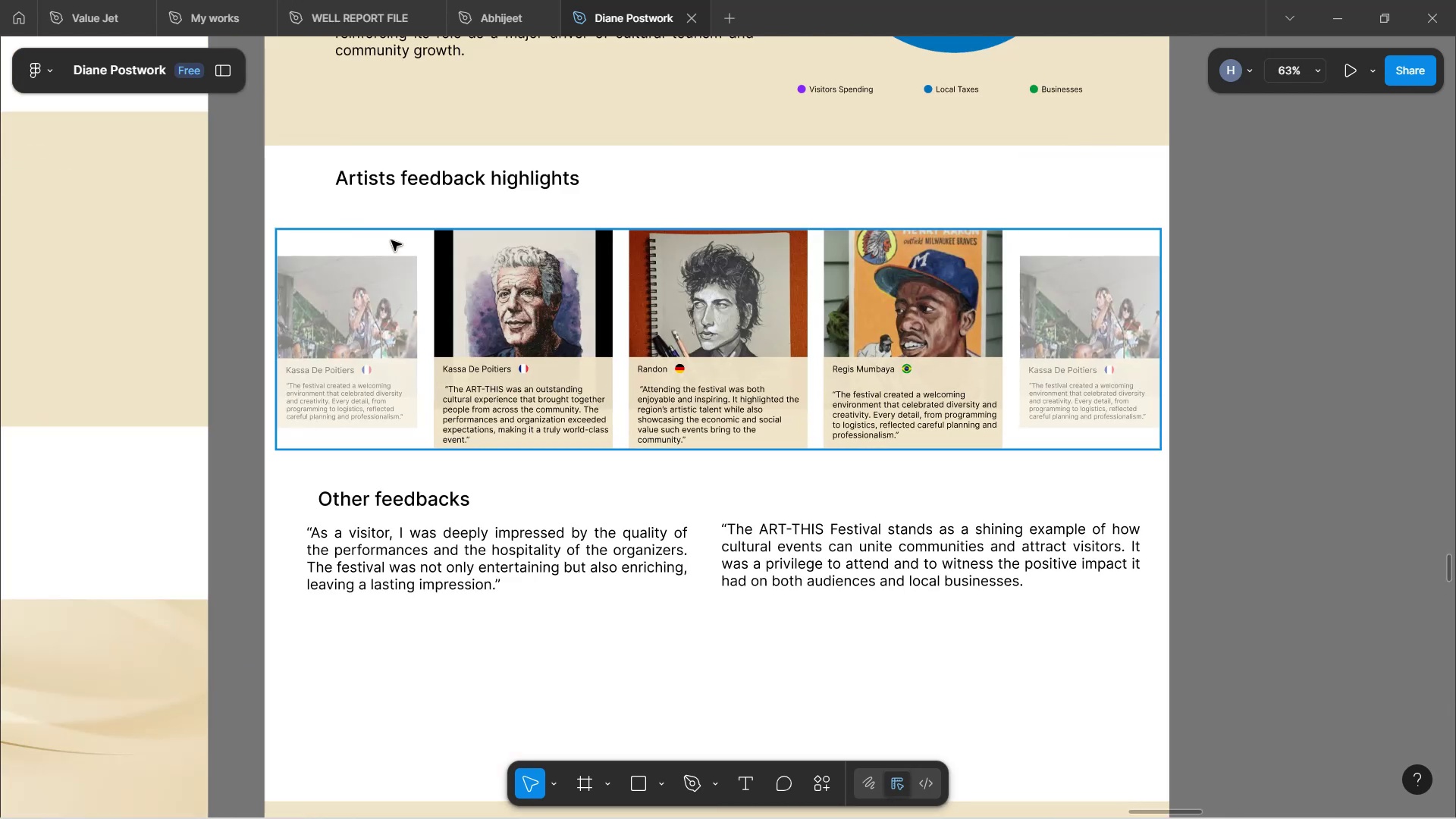 
left_click([403, 182])
 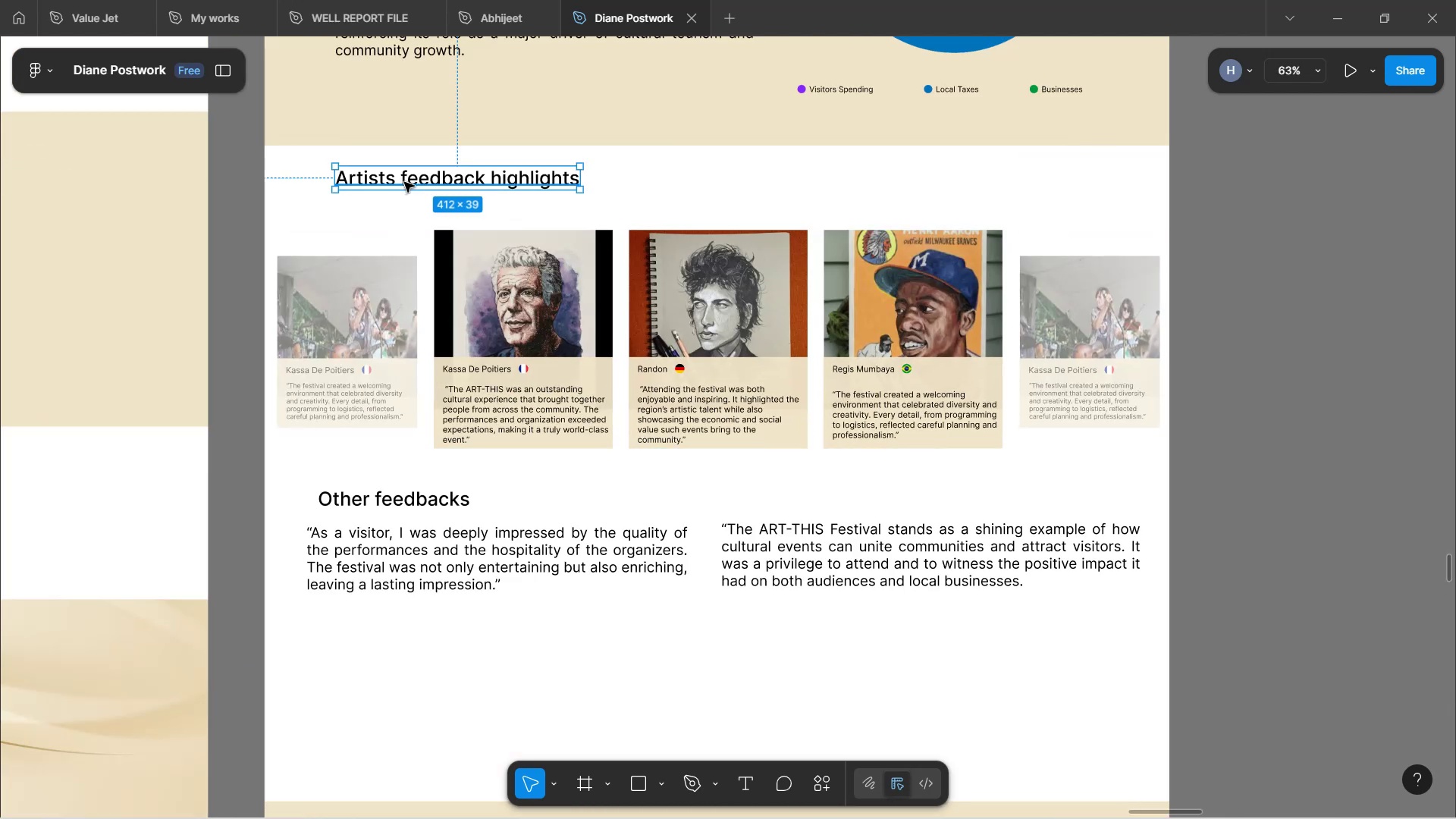 
hold_key(key=ArrowLeft, duration=1.52)
 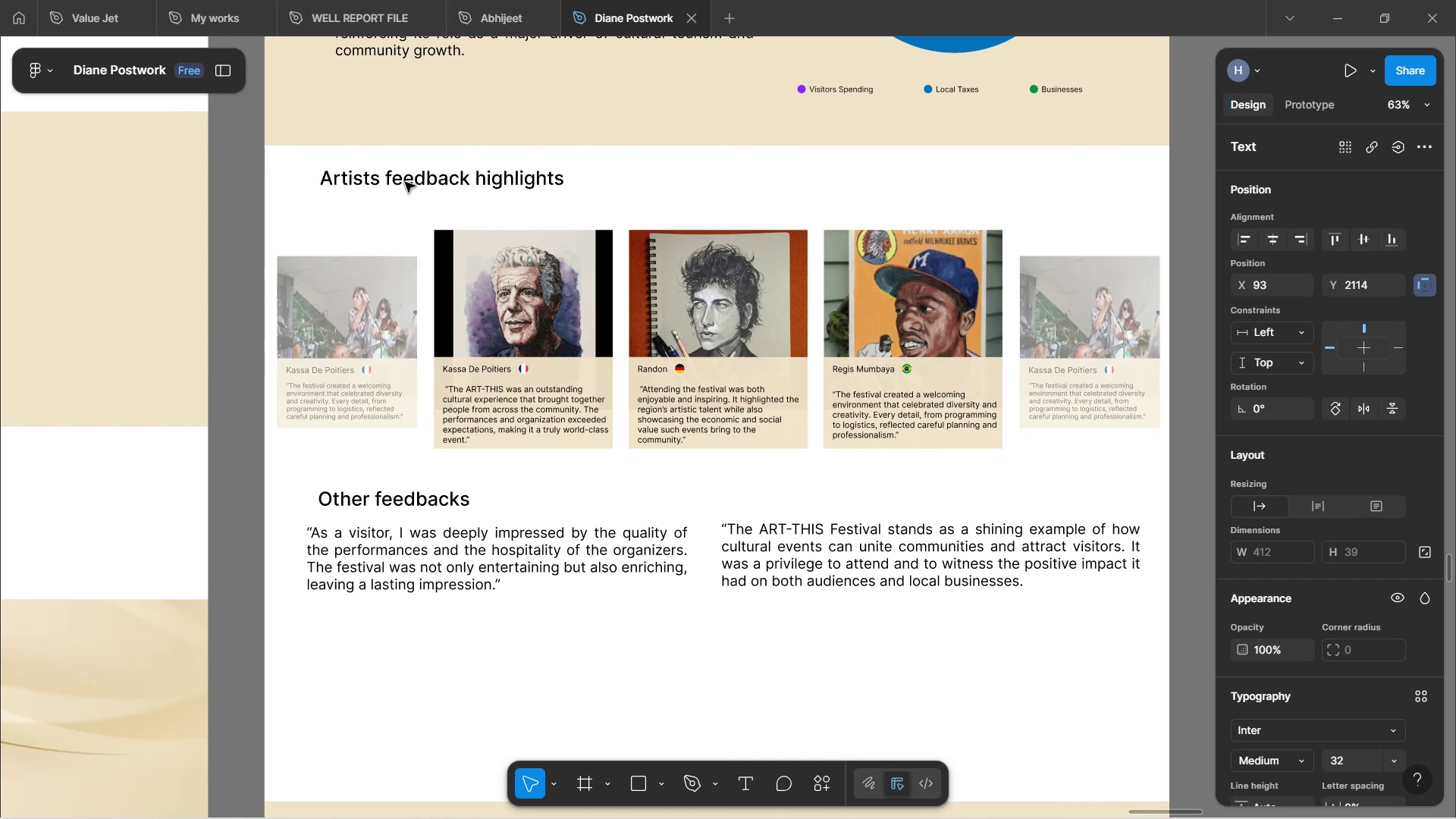 
key(ArrowRight)
 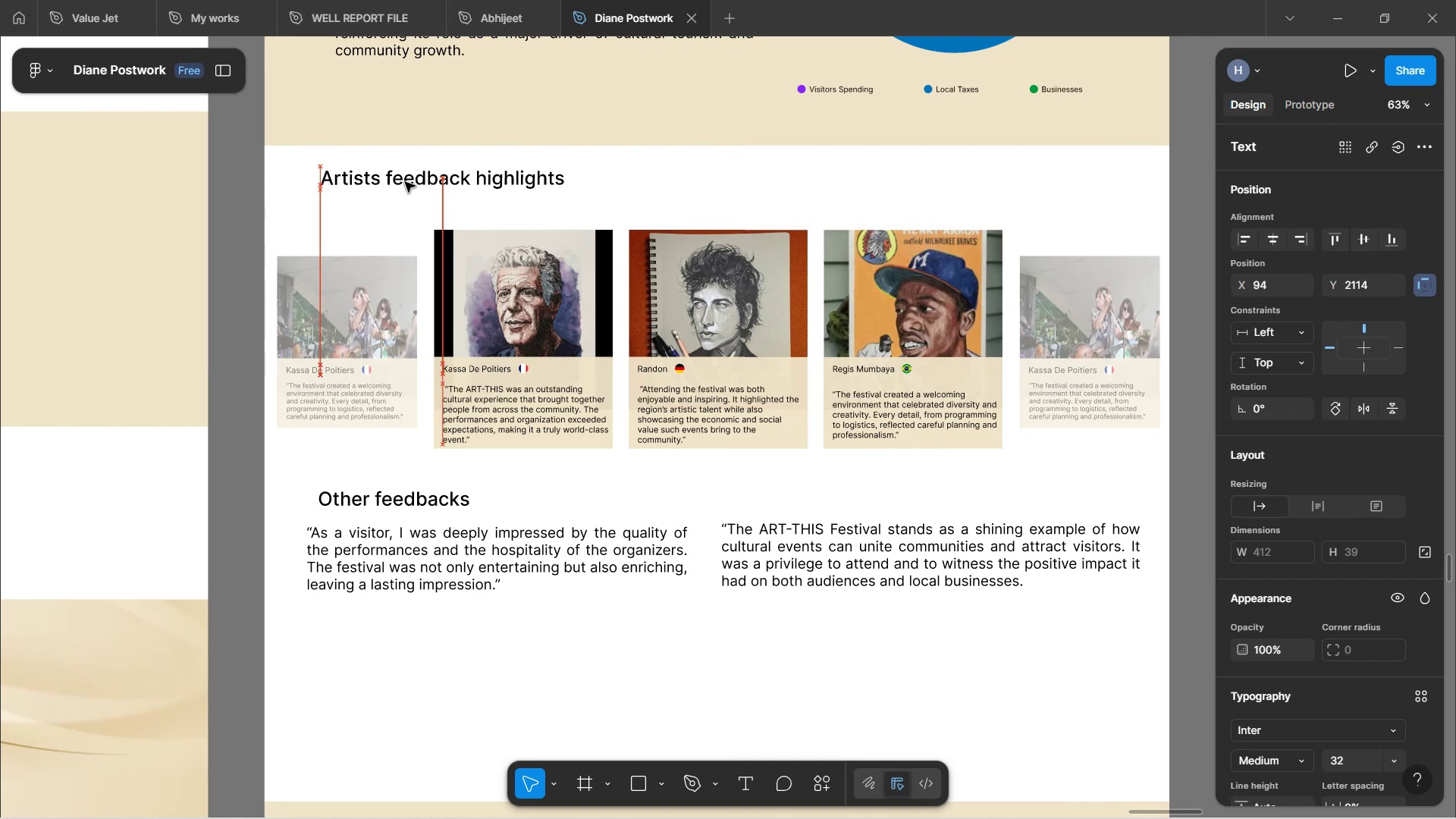 
key(ArrowRight)
 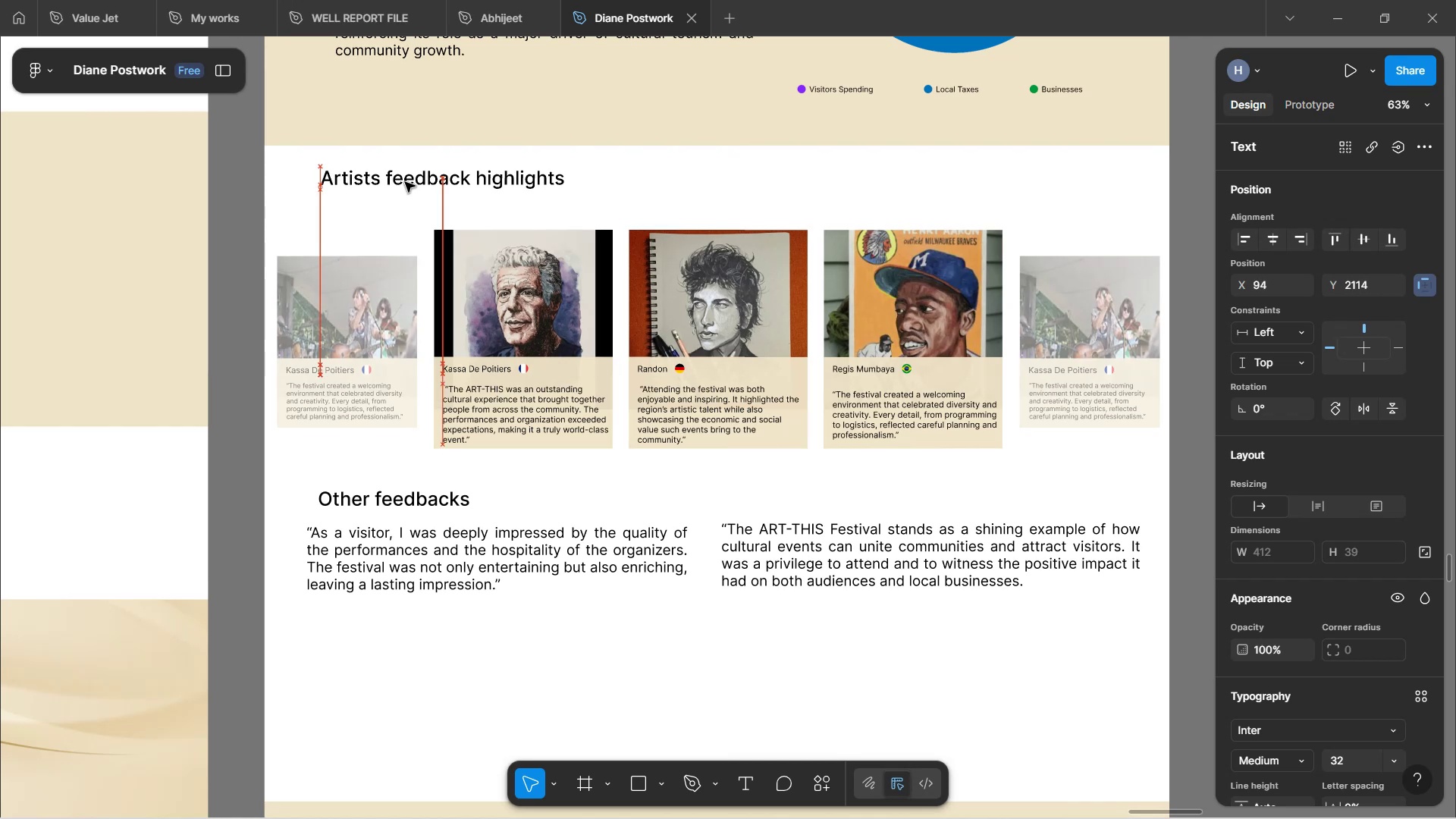 
key(ArrowRight)
 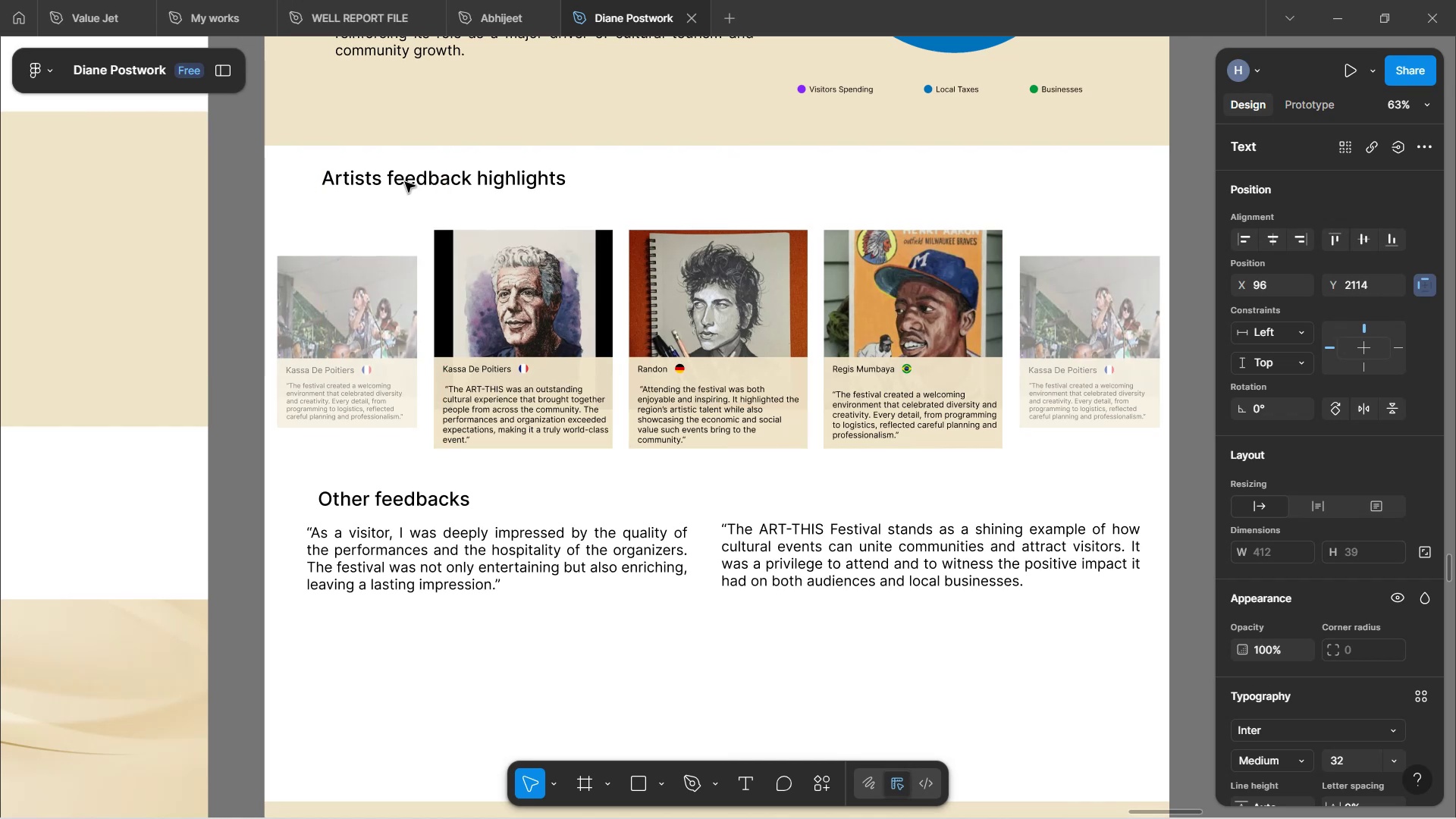 
key(ArrowLeft)
 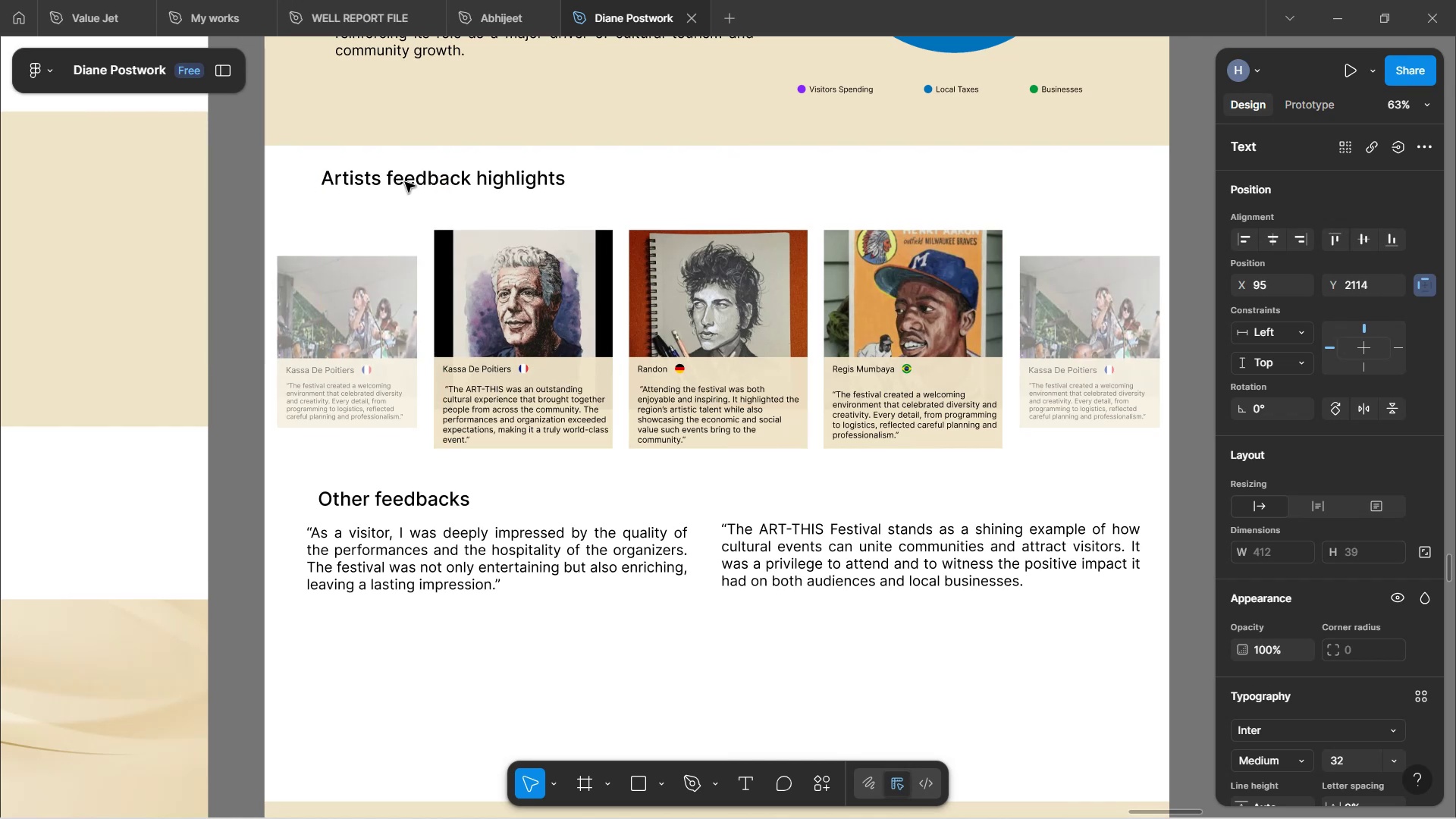 
key(ArrowLeft)
 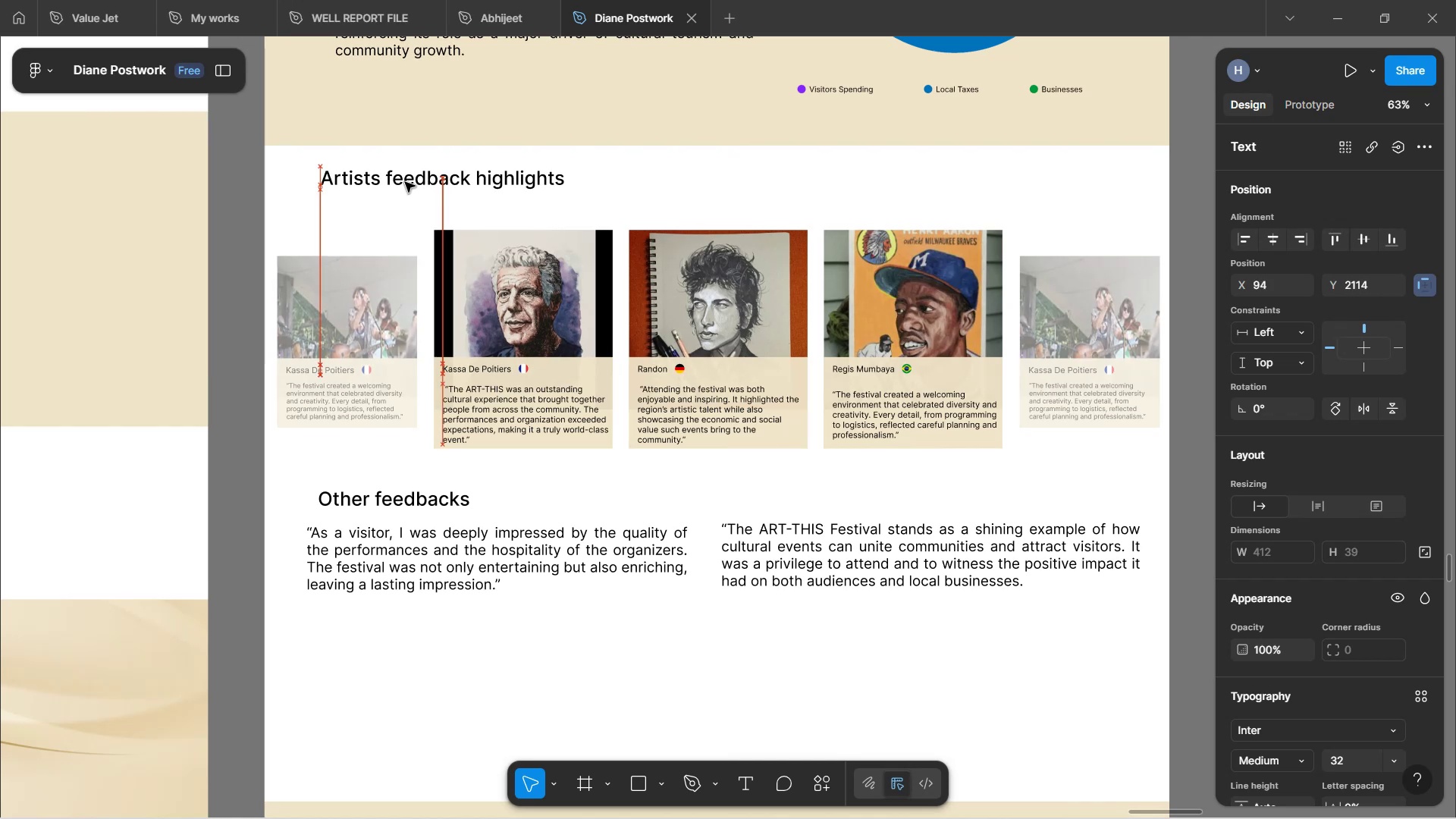 
key(ArrowLeft)
 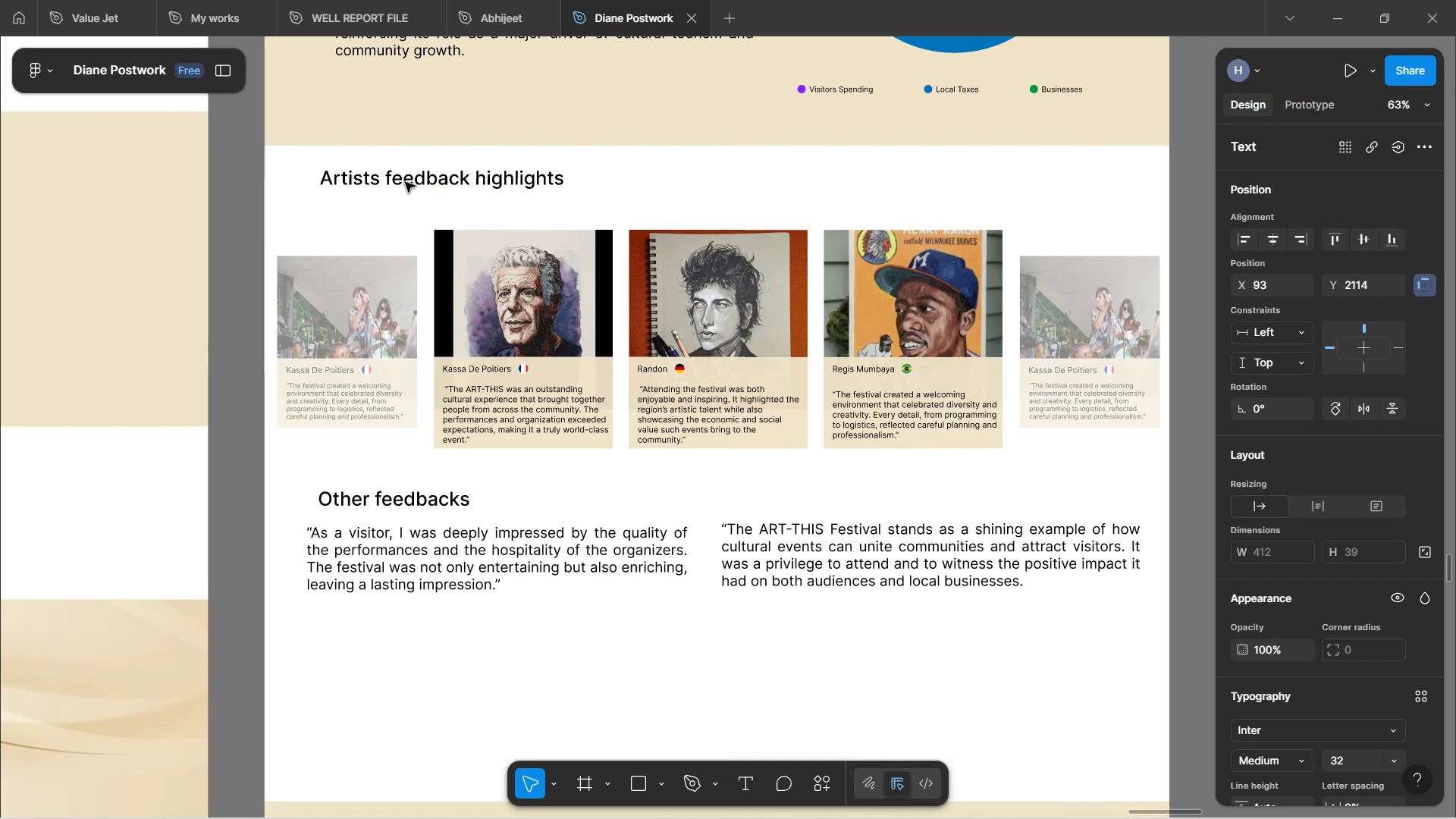 
key(ArrowRight)
 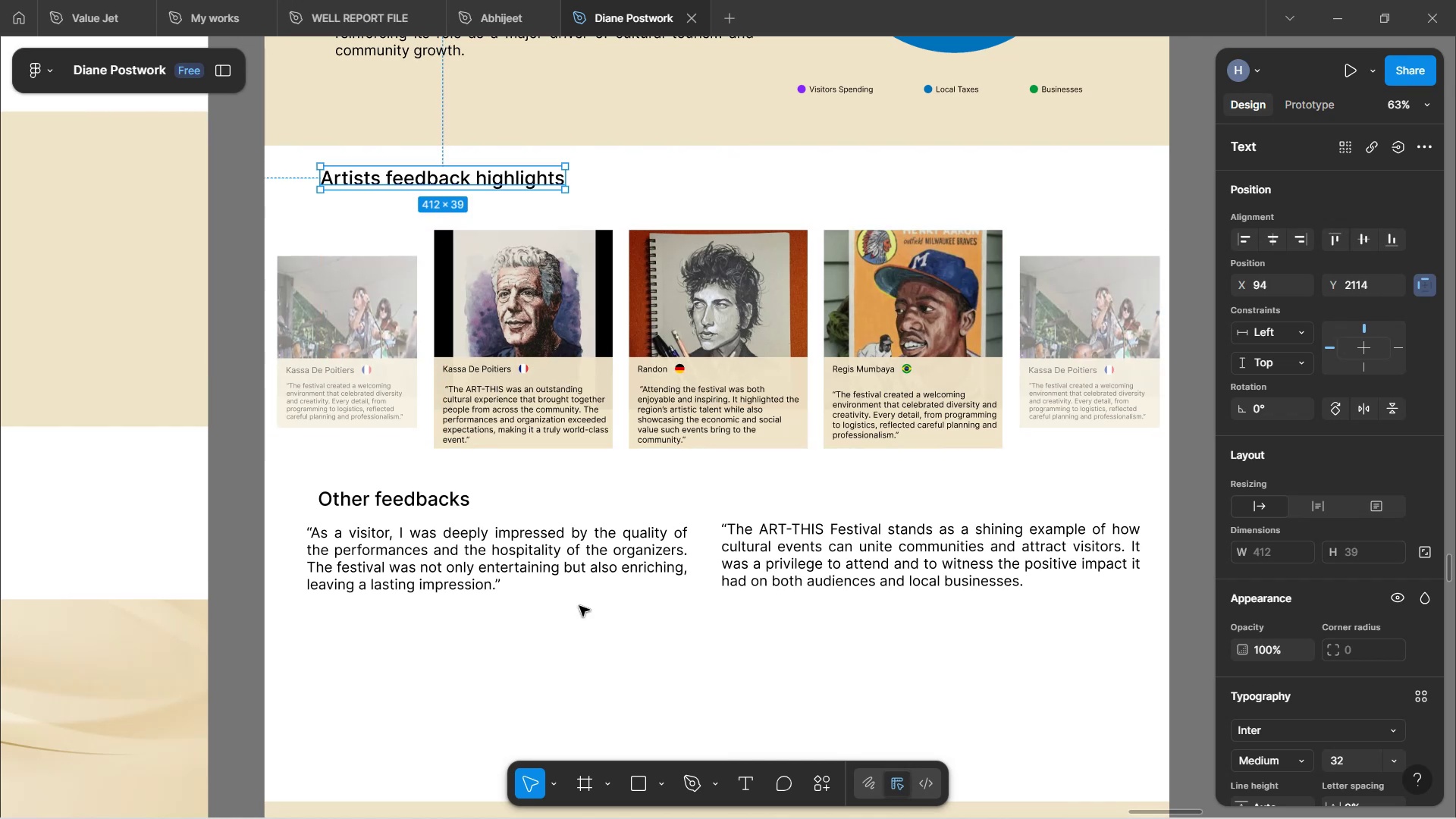 
left_click([441, 496])
 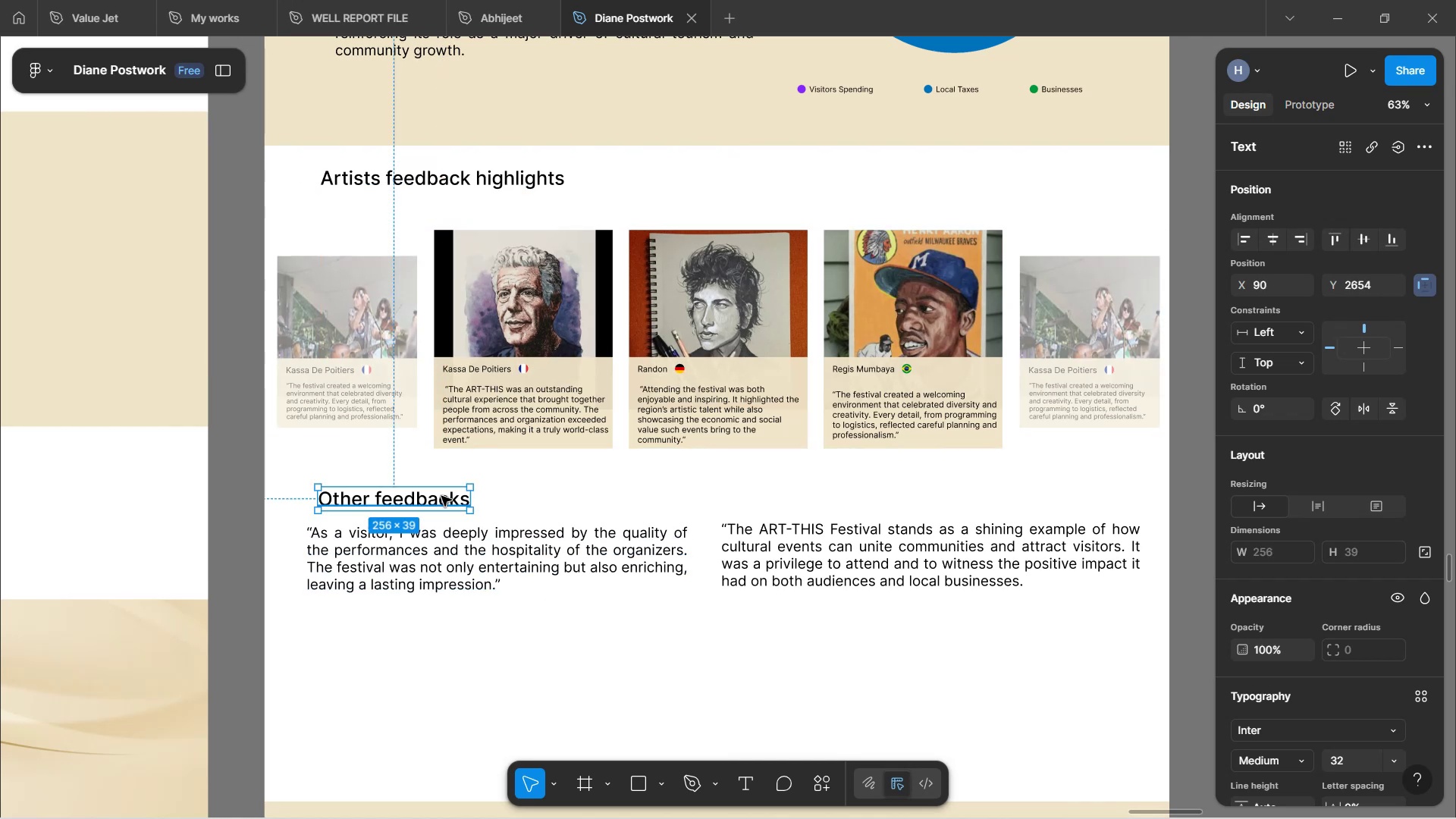 
hold_key(key=ArrowLeft, duration=1.06)
 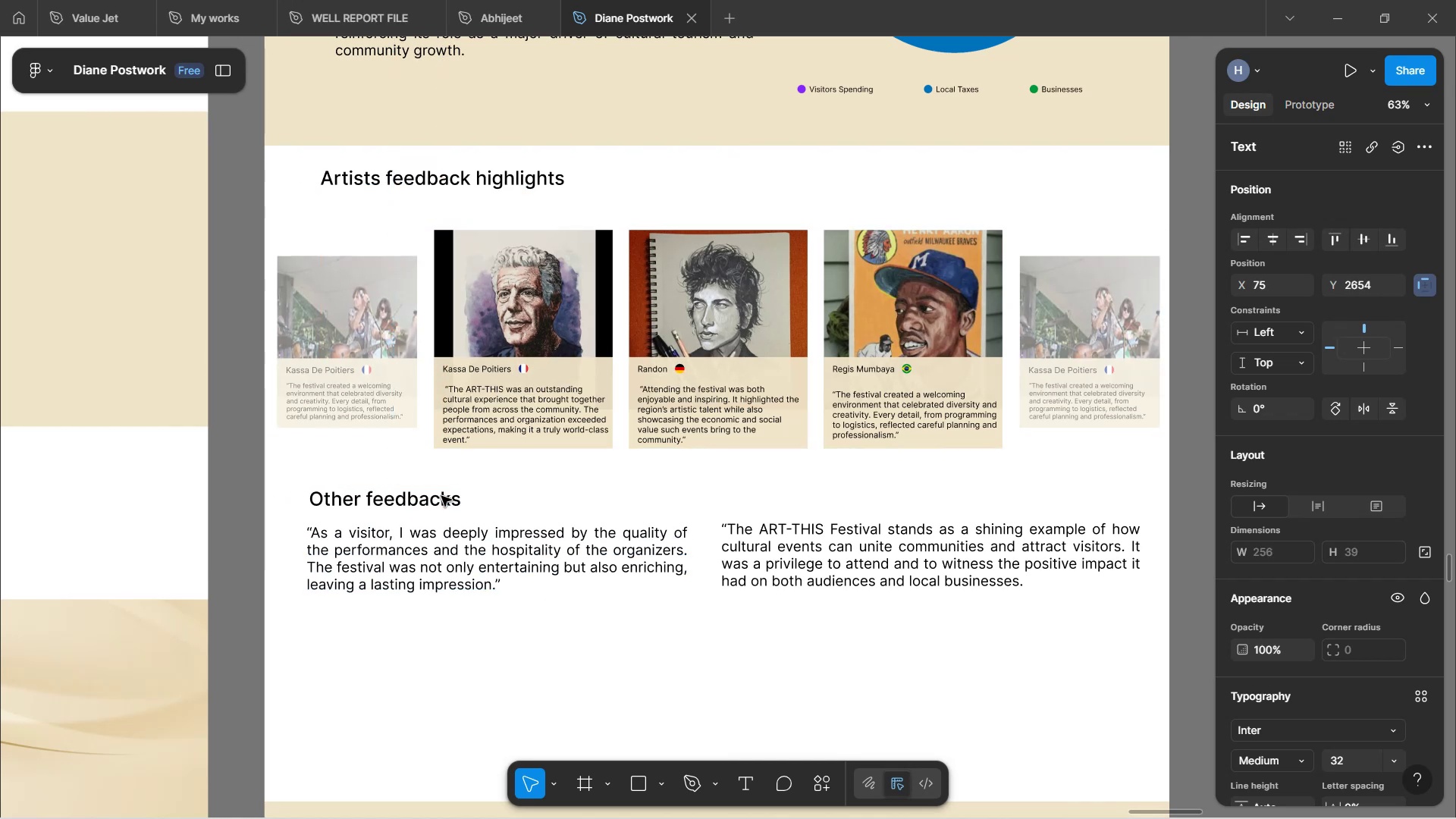 
key(ArrowLeft)
 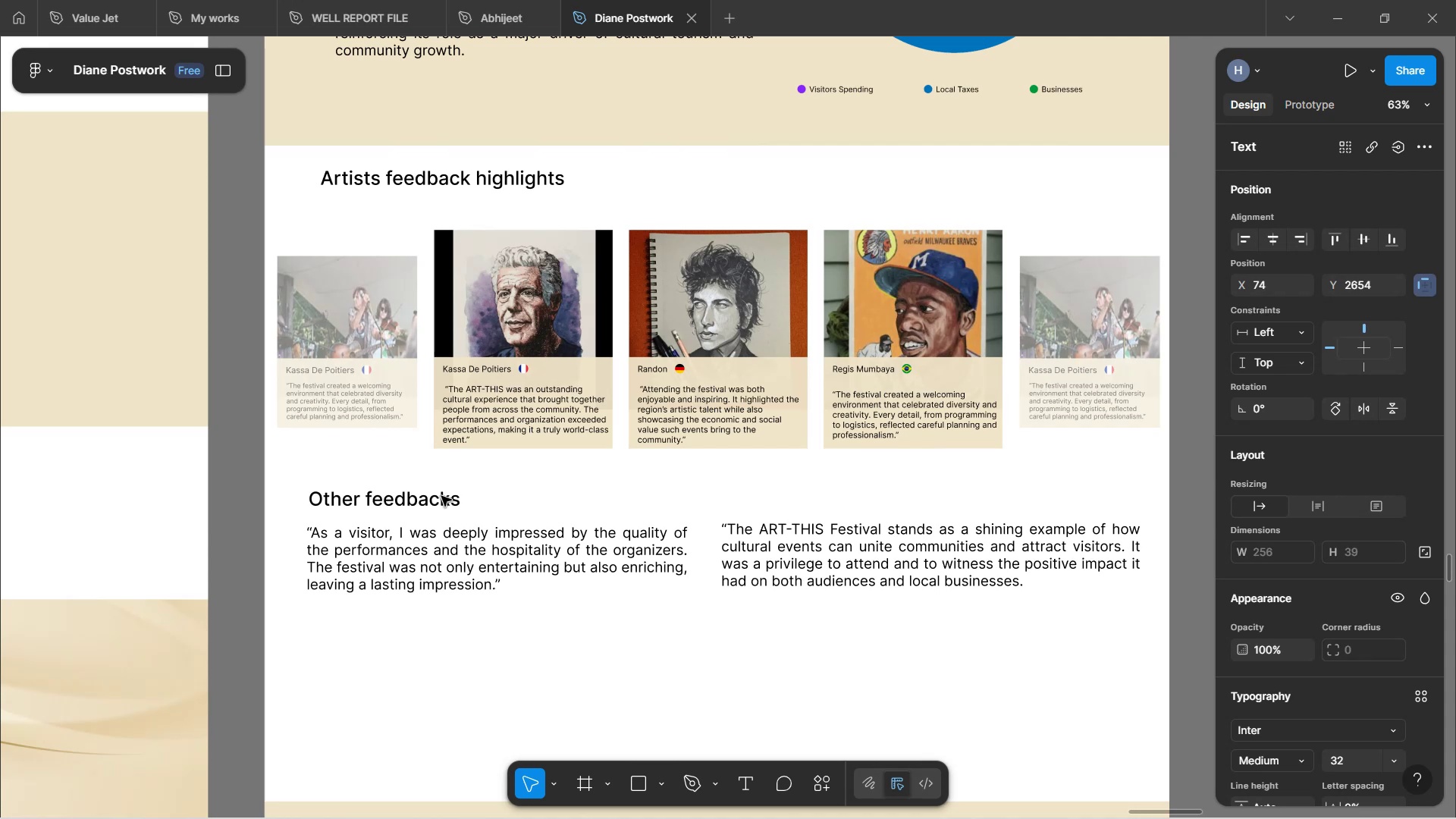 
key(ArrowLeft)
 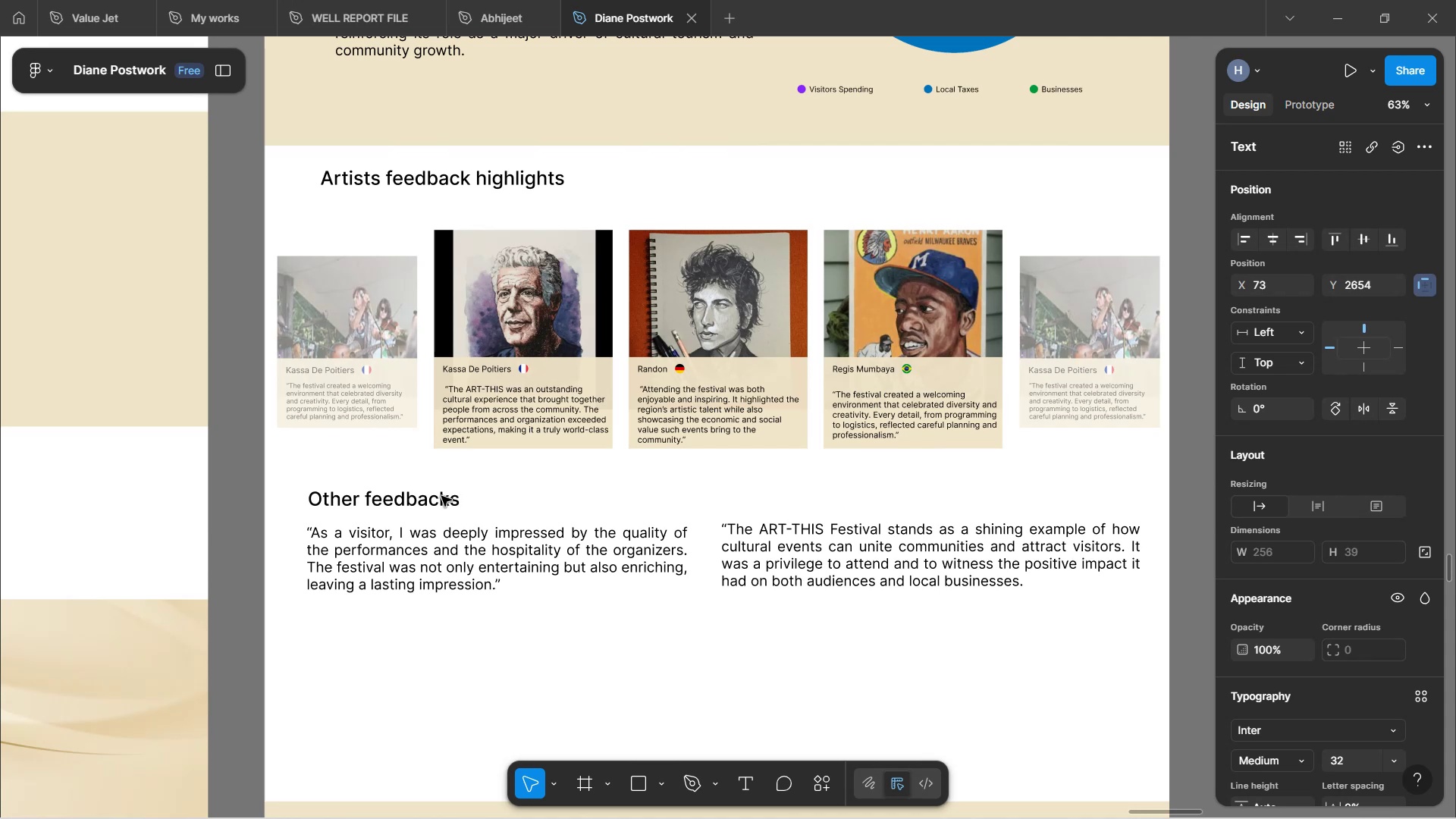 
key(ArrowLeft)
 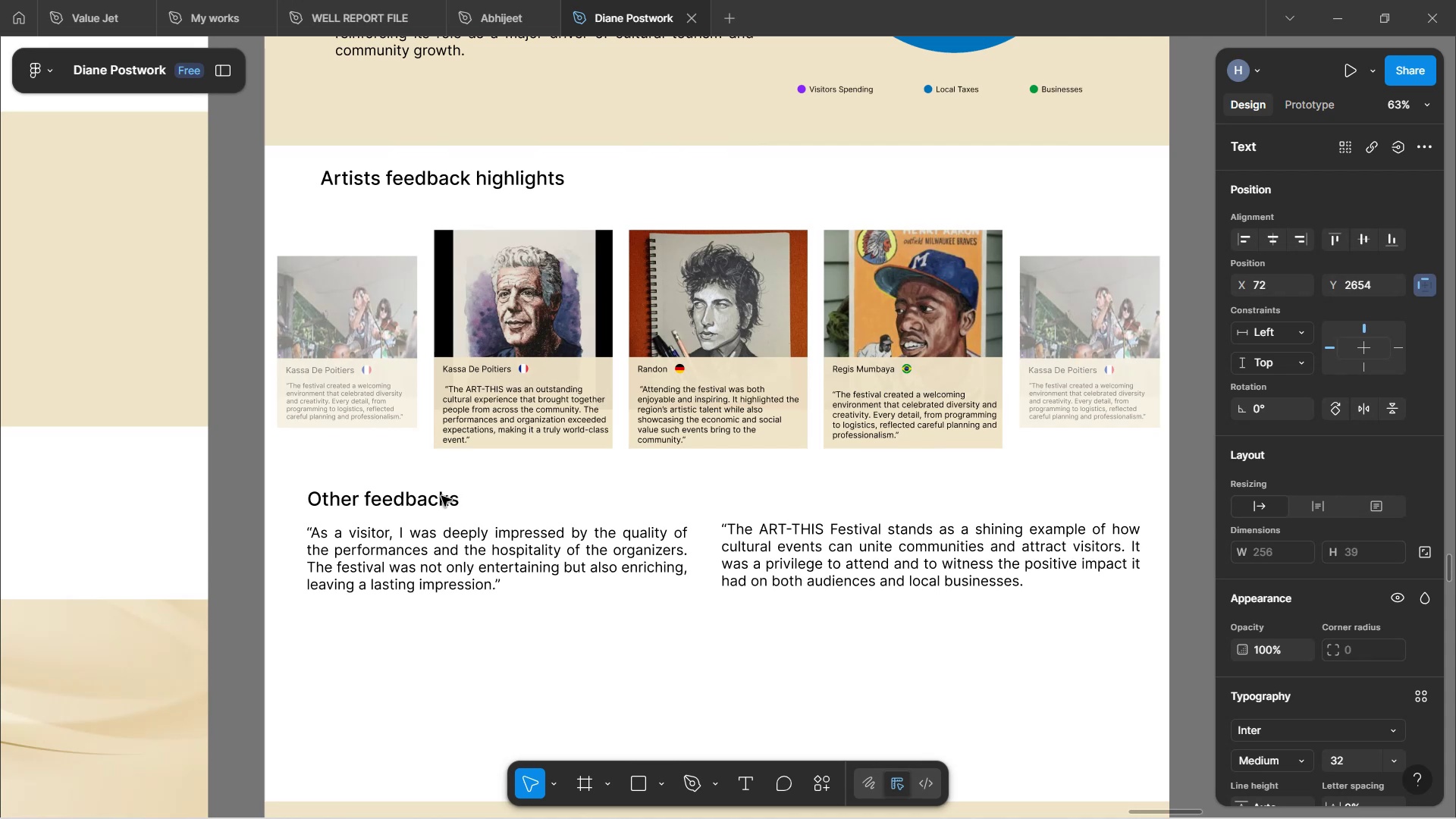 
key(ArrowLeft)
 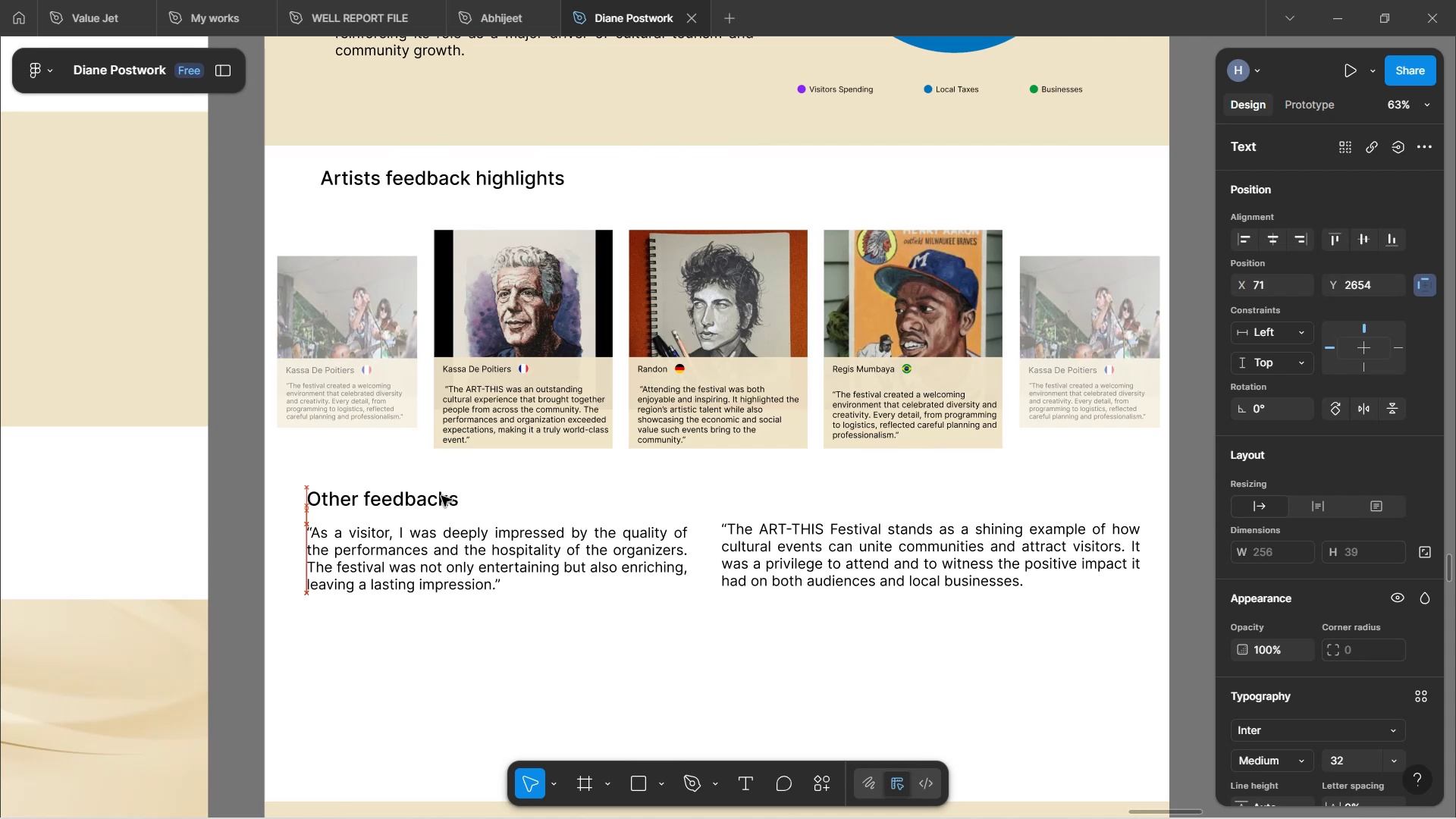 
key(ArrowLeft)
 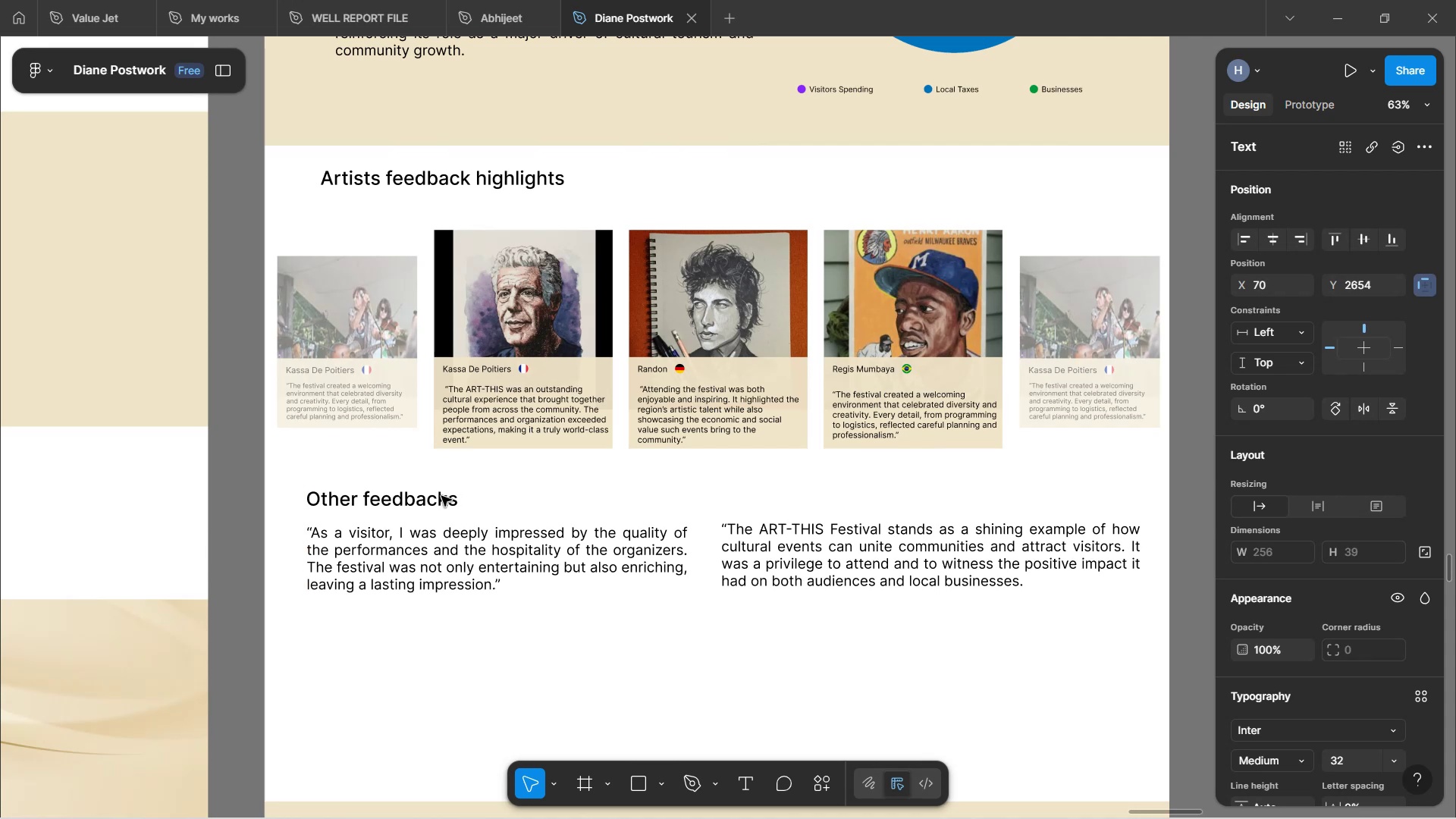 
key(ArrowDown)
 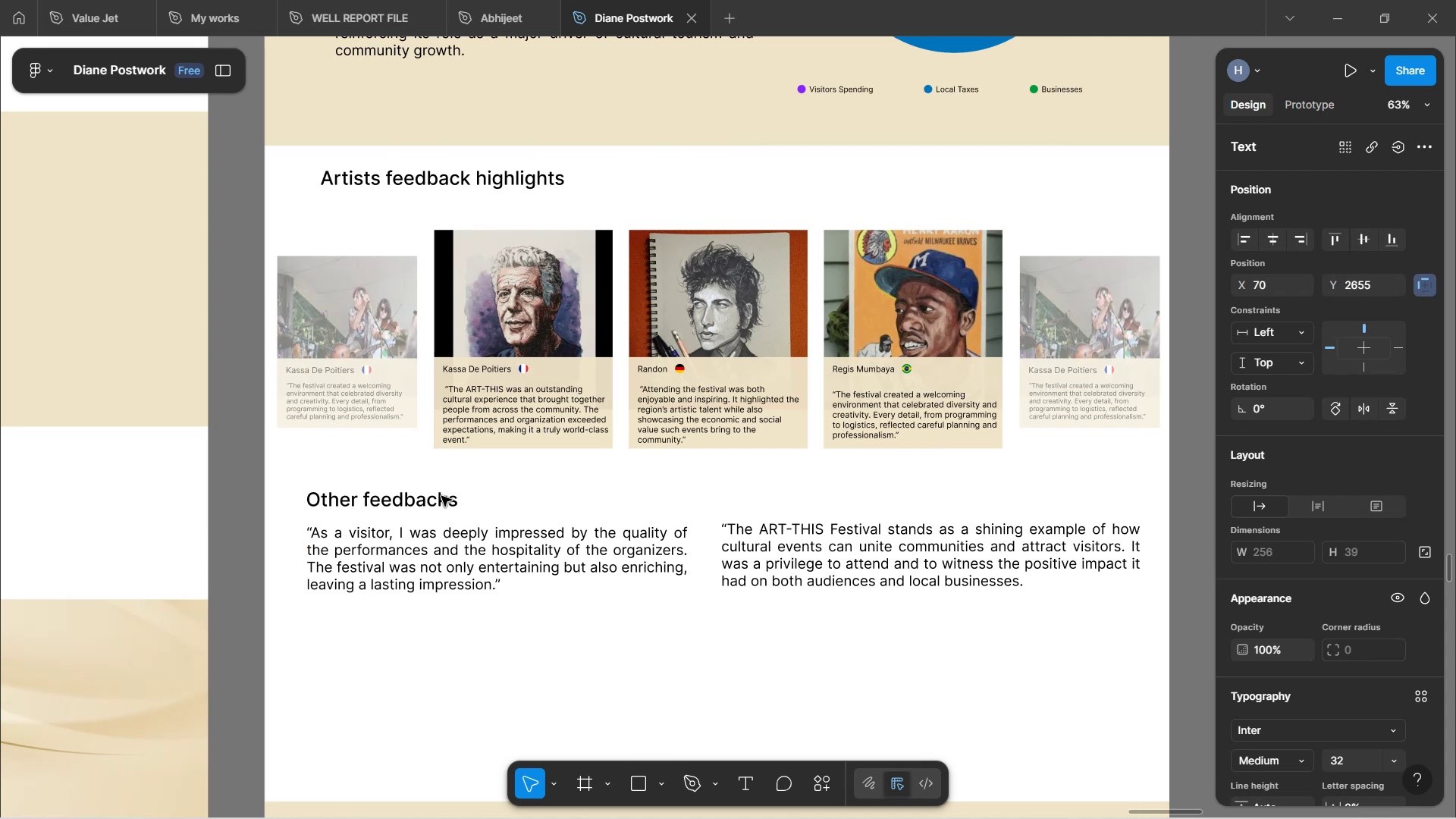 
key(ArrowRight)
 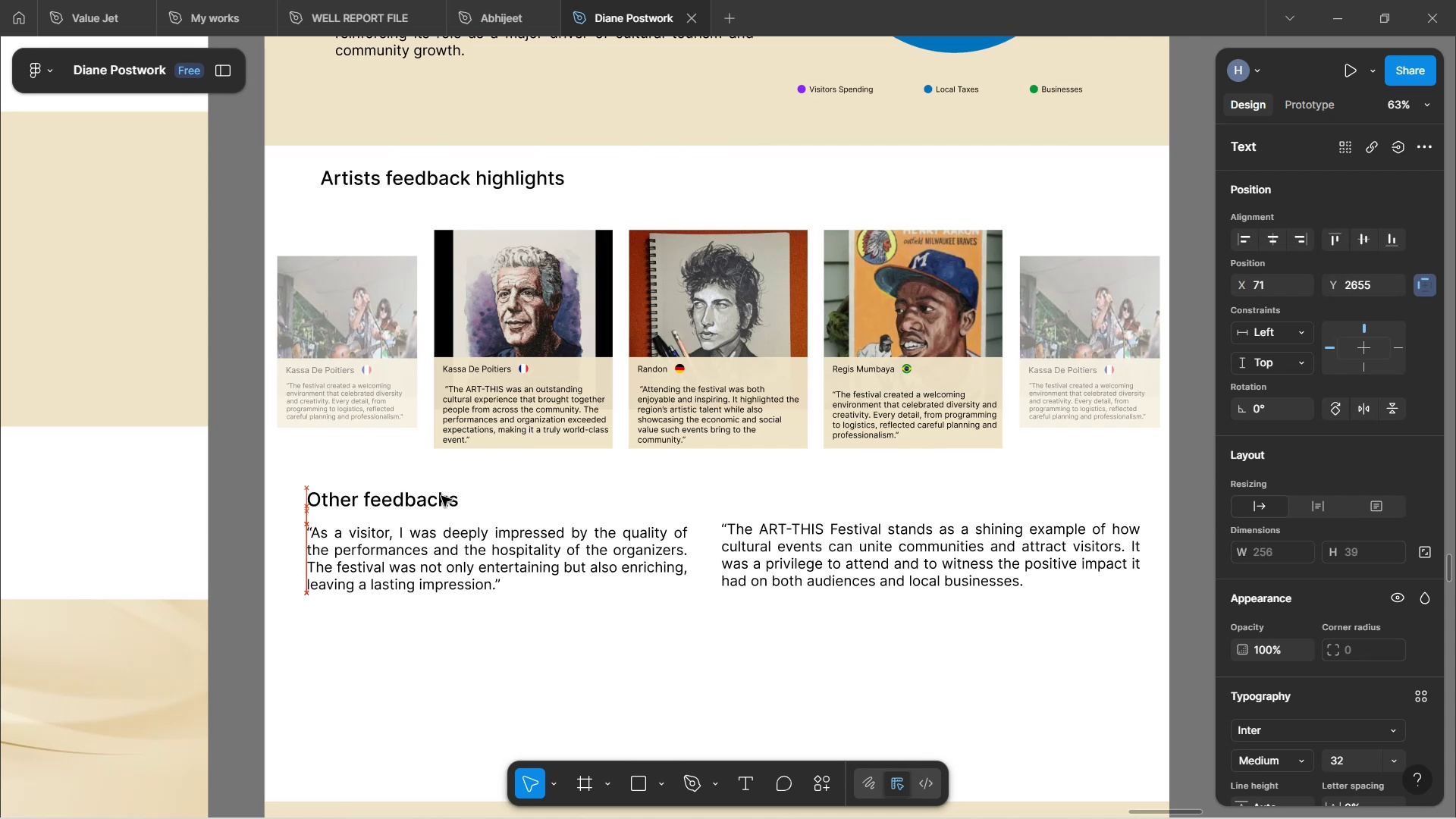 
key(ArrowUp)
 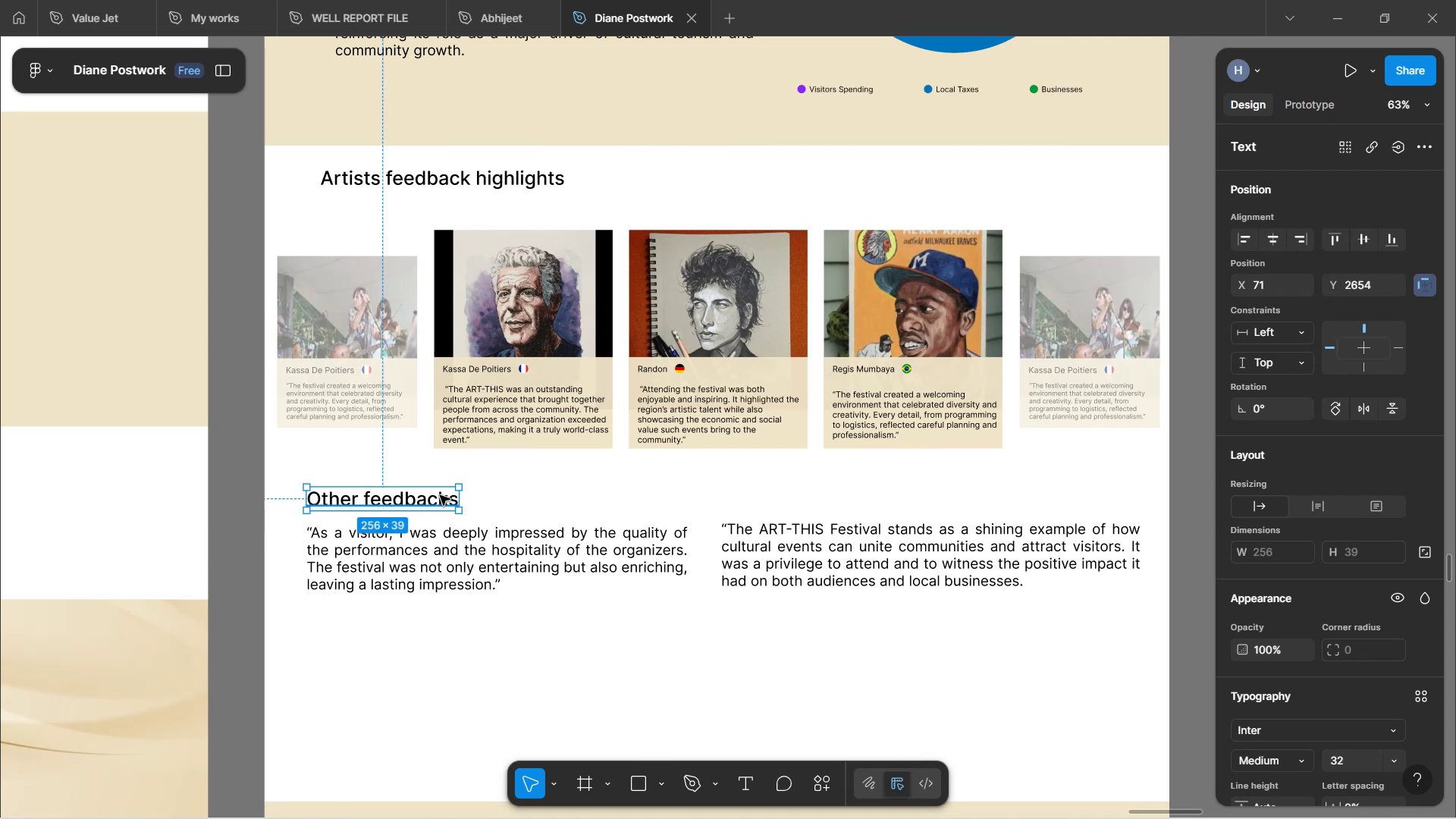 
hold_key(key=ControlLeft, duration=0.55)
scroll: coordinate [687, 548], scroll_direction: down, amount: 5.0
 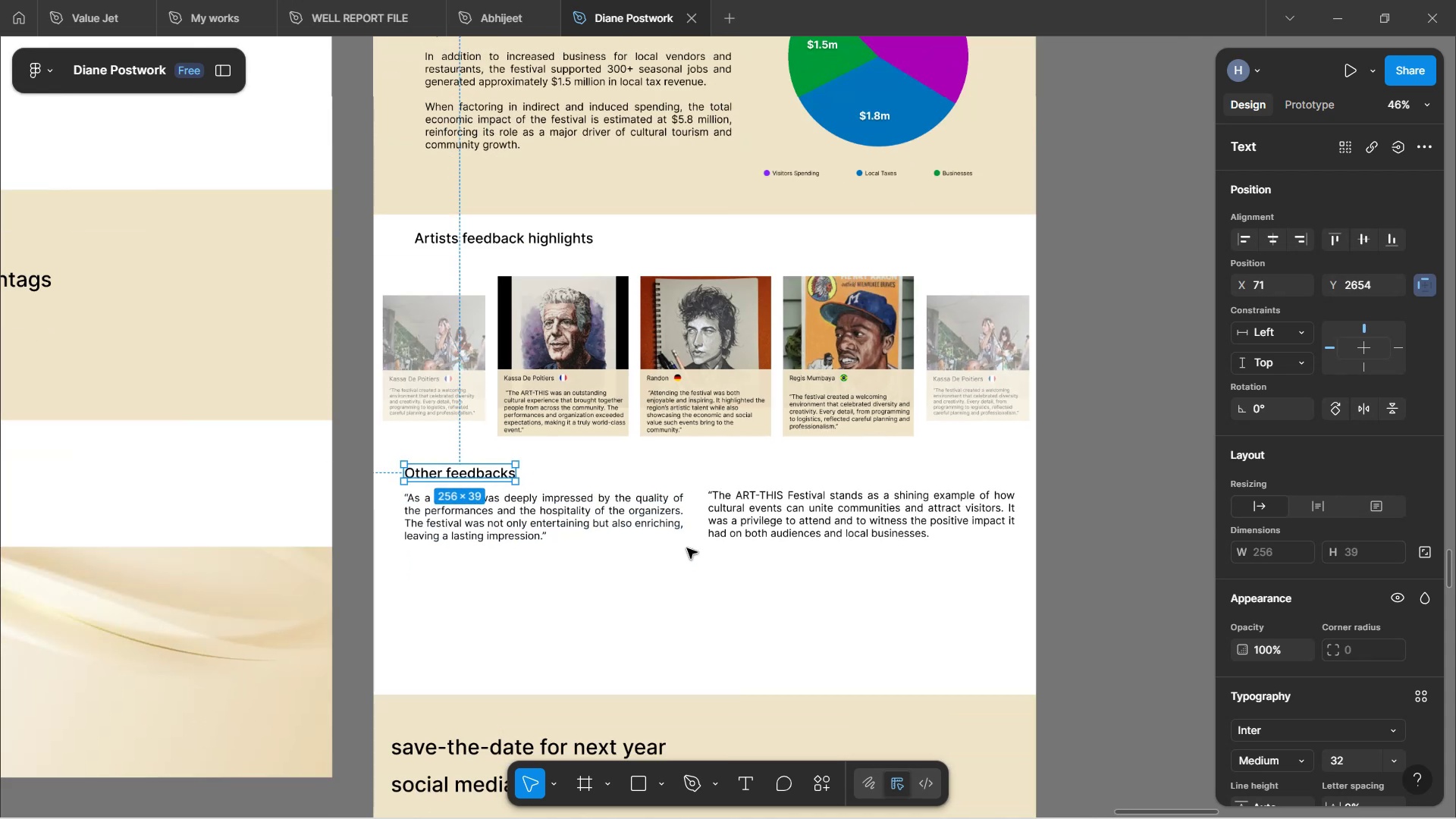 
left_click([708, 535])
 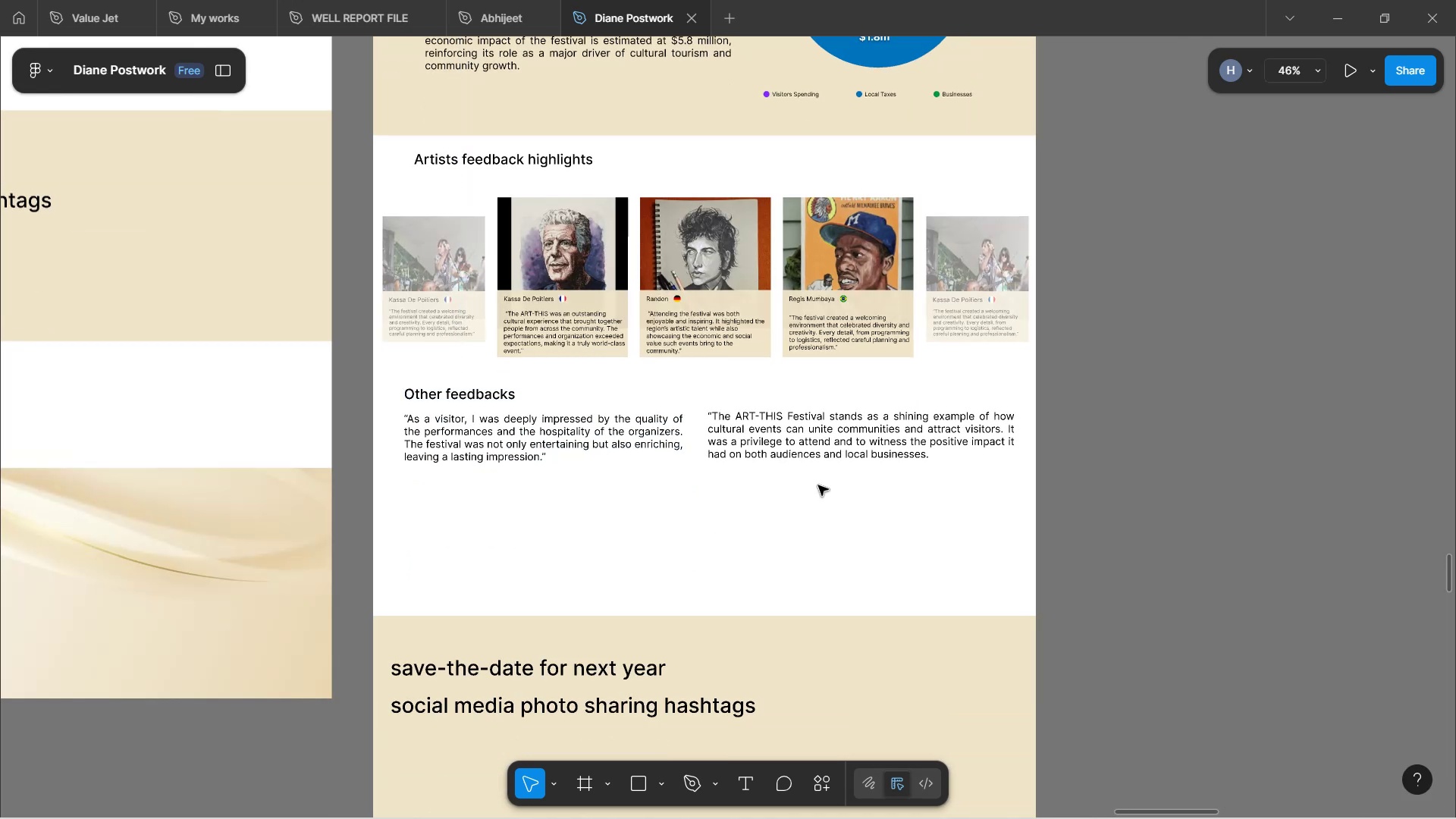 
scroll: coordinate [805, 476], scroll_direction: up, amount: 3.0
 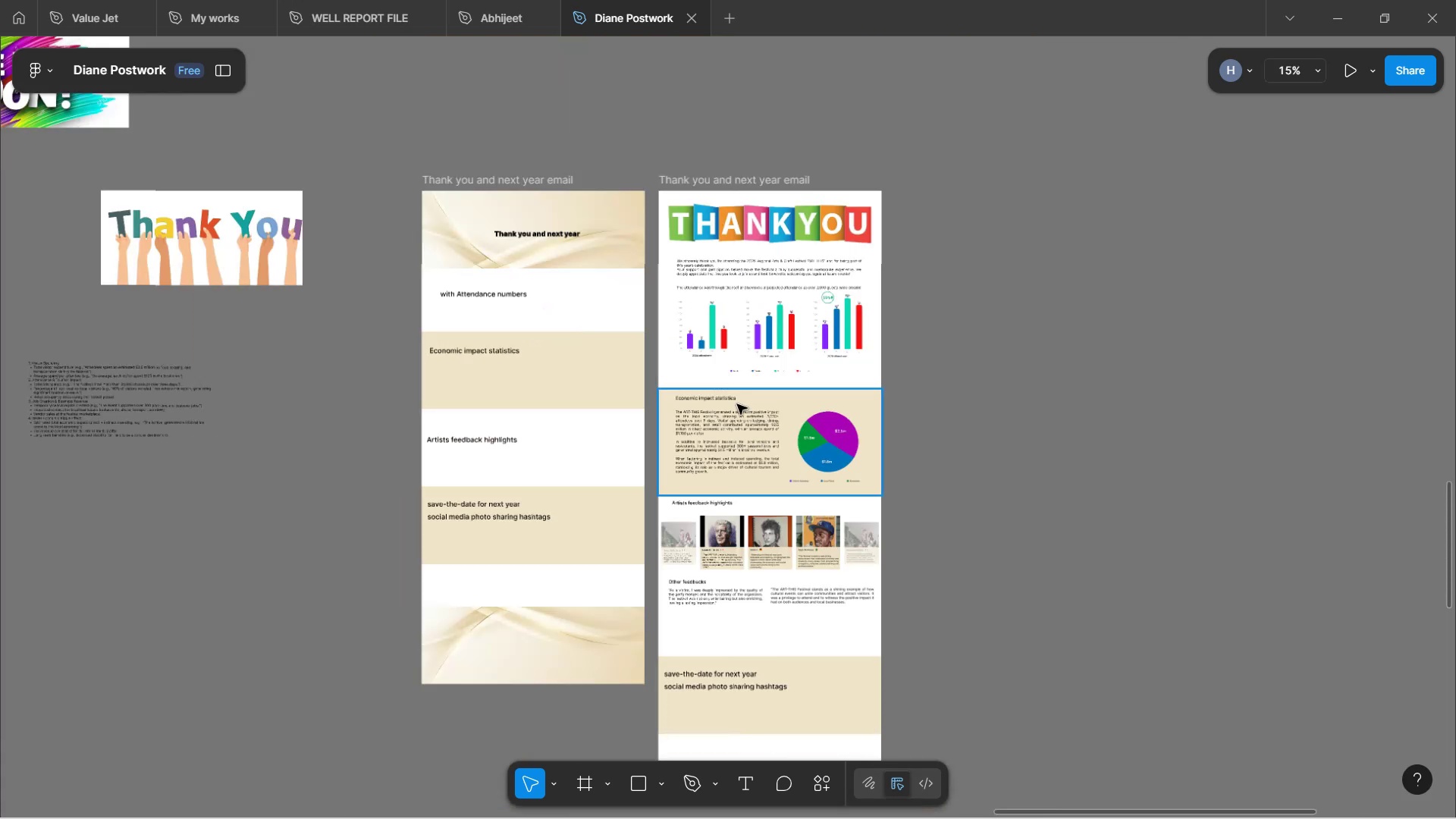 
hold_key(key=ControlLeft, duration=0.74)
 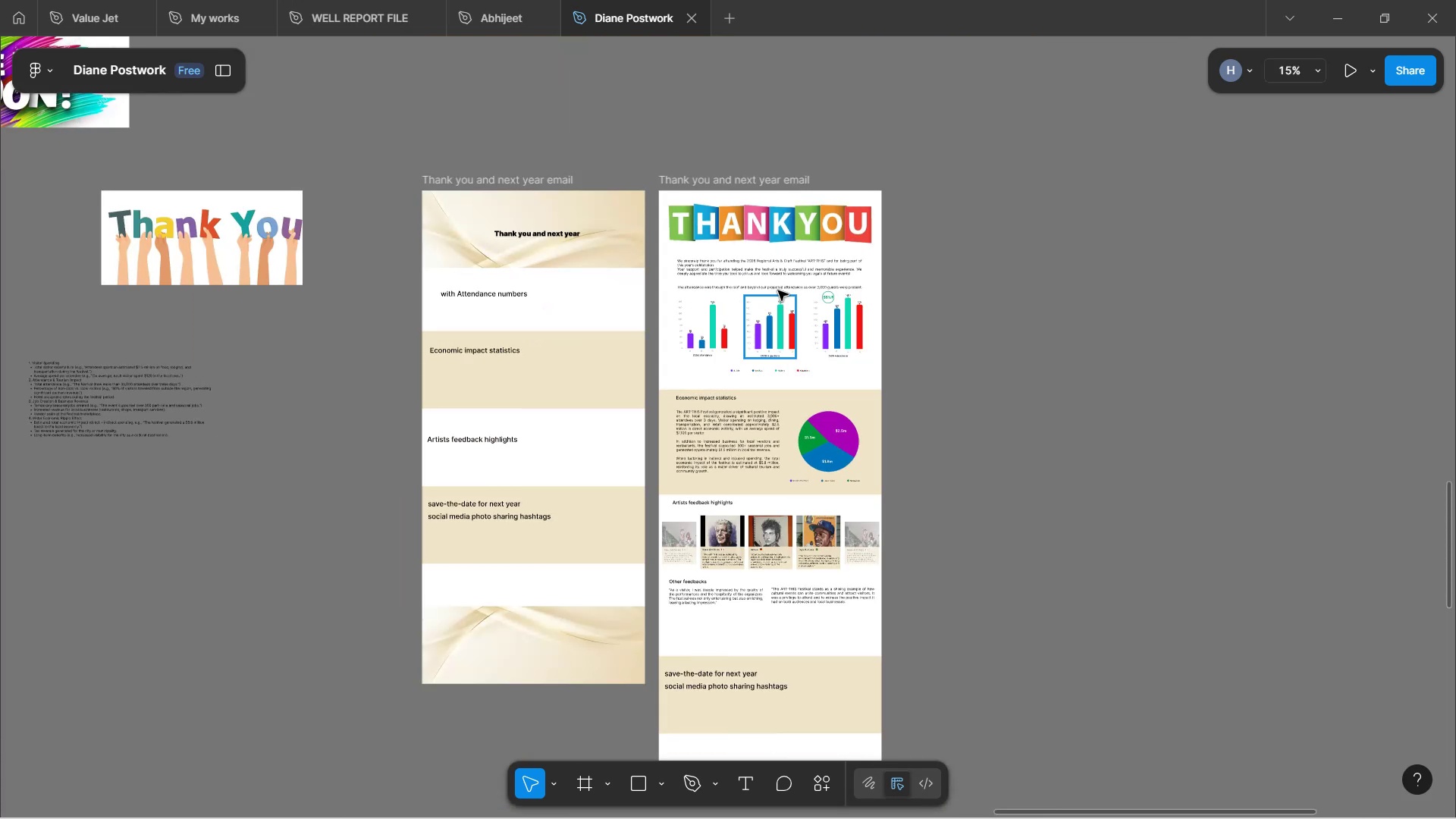 
scroll: coordinate [753, 230], scroll_direction: up, amount: 28.0
 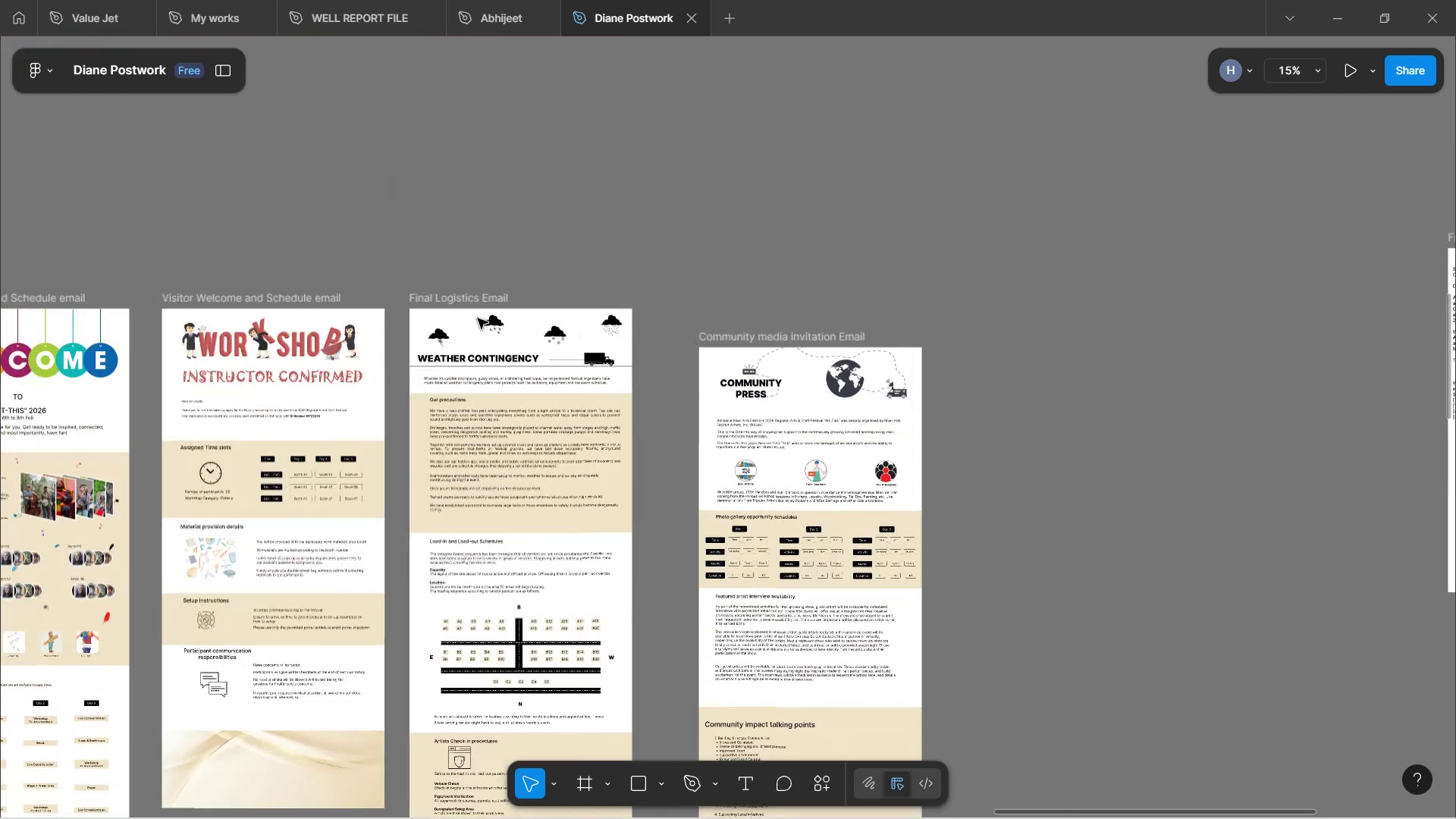 
hold_key(key=ShiftLeft, duration=1.8)
scroll: coordinate [450, 356], scroll_direction: down, amount: 5.0
 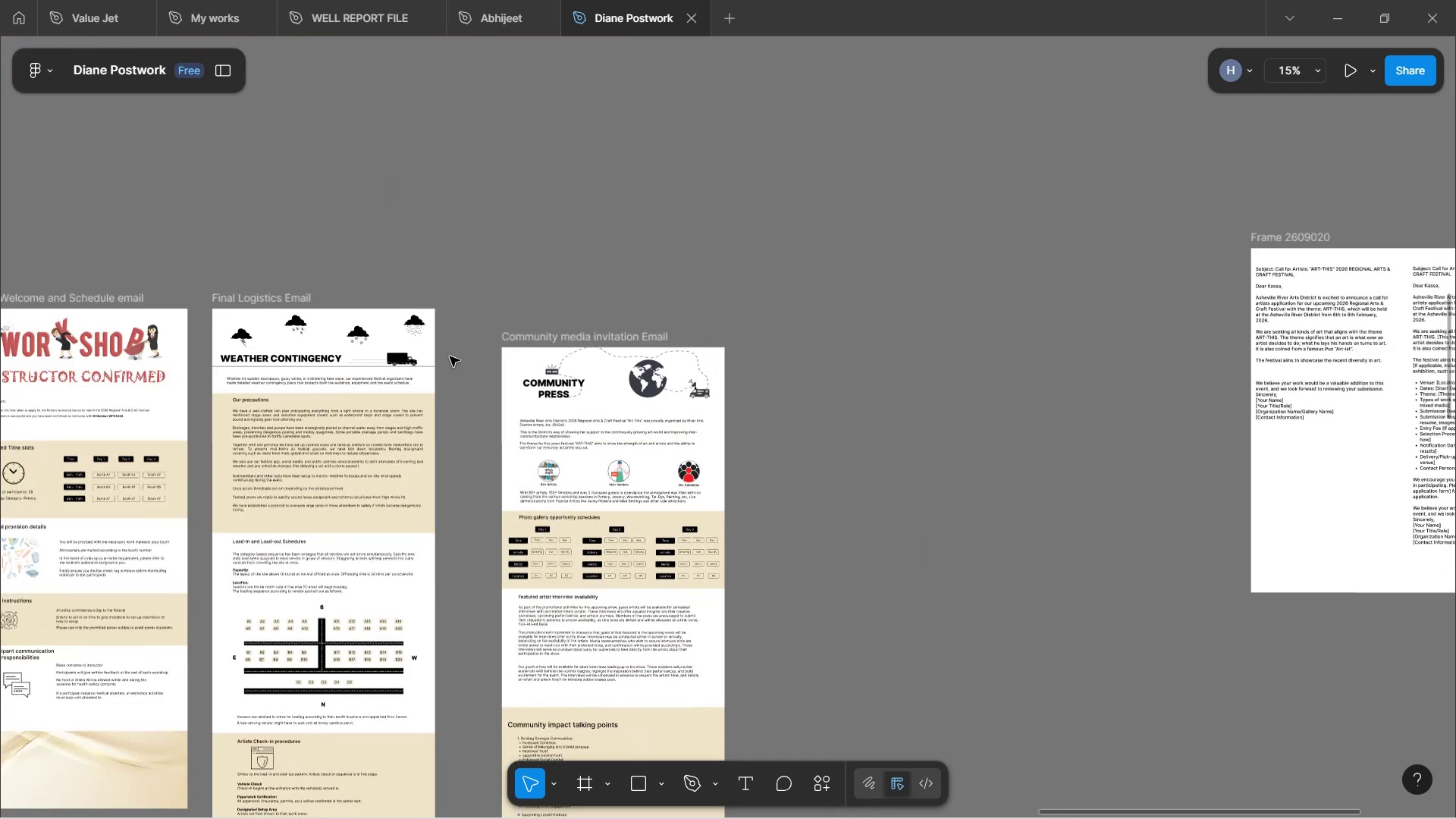 
scroll: coordinate [450, 356], scroll_direction: up, amount: 24.0
 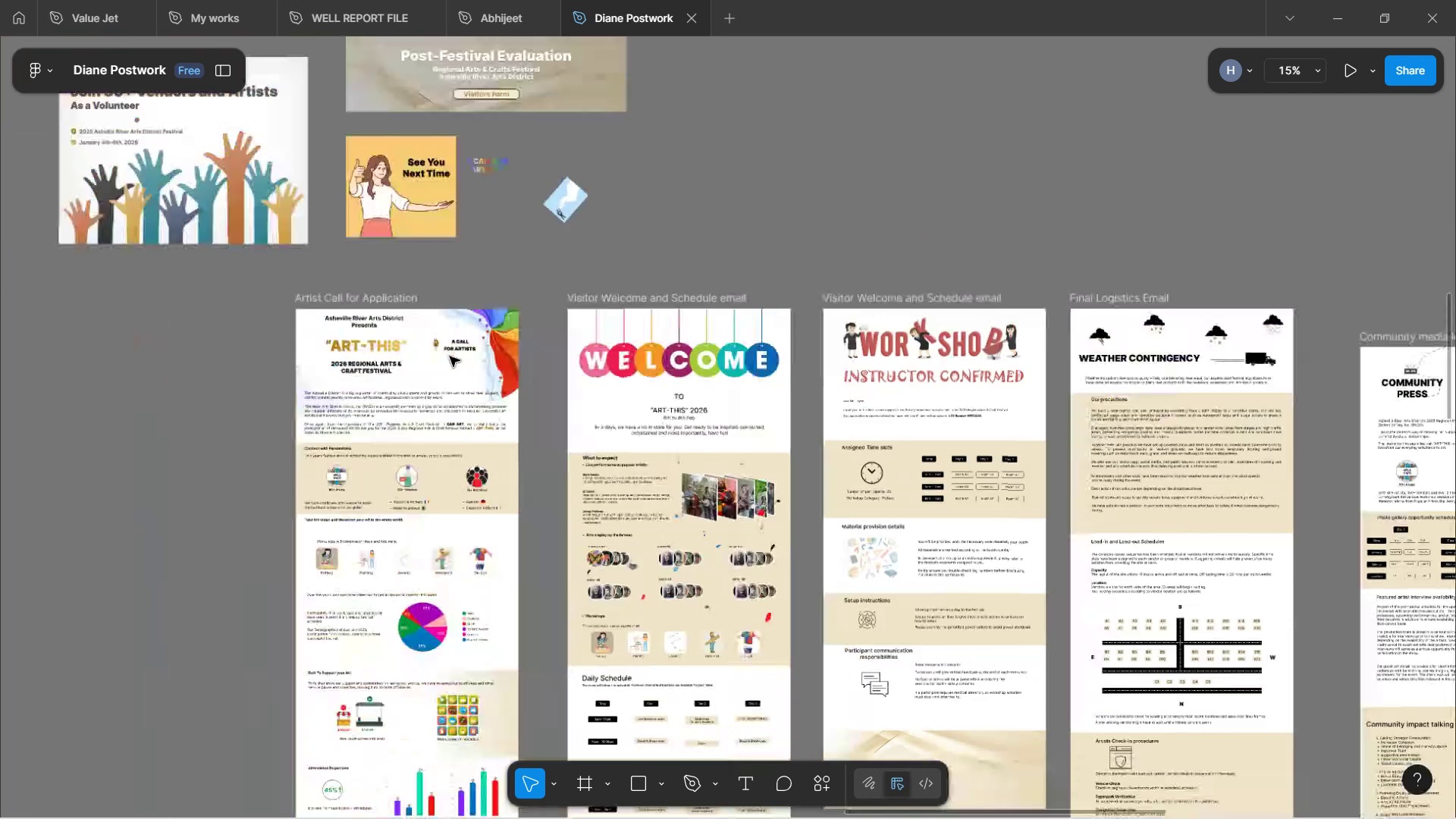 
hold_key(key=ShiftLeft, duration=1.66)
scroll: coordinate [433, 492], scroll_direction: up, amount: 4.0
 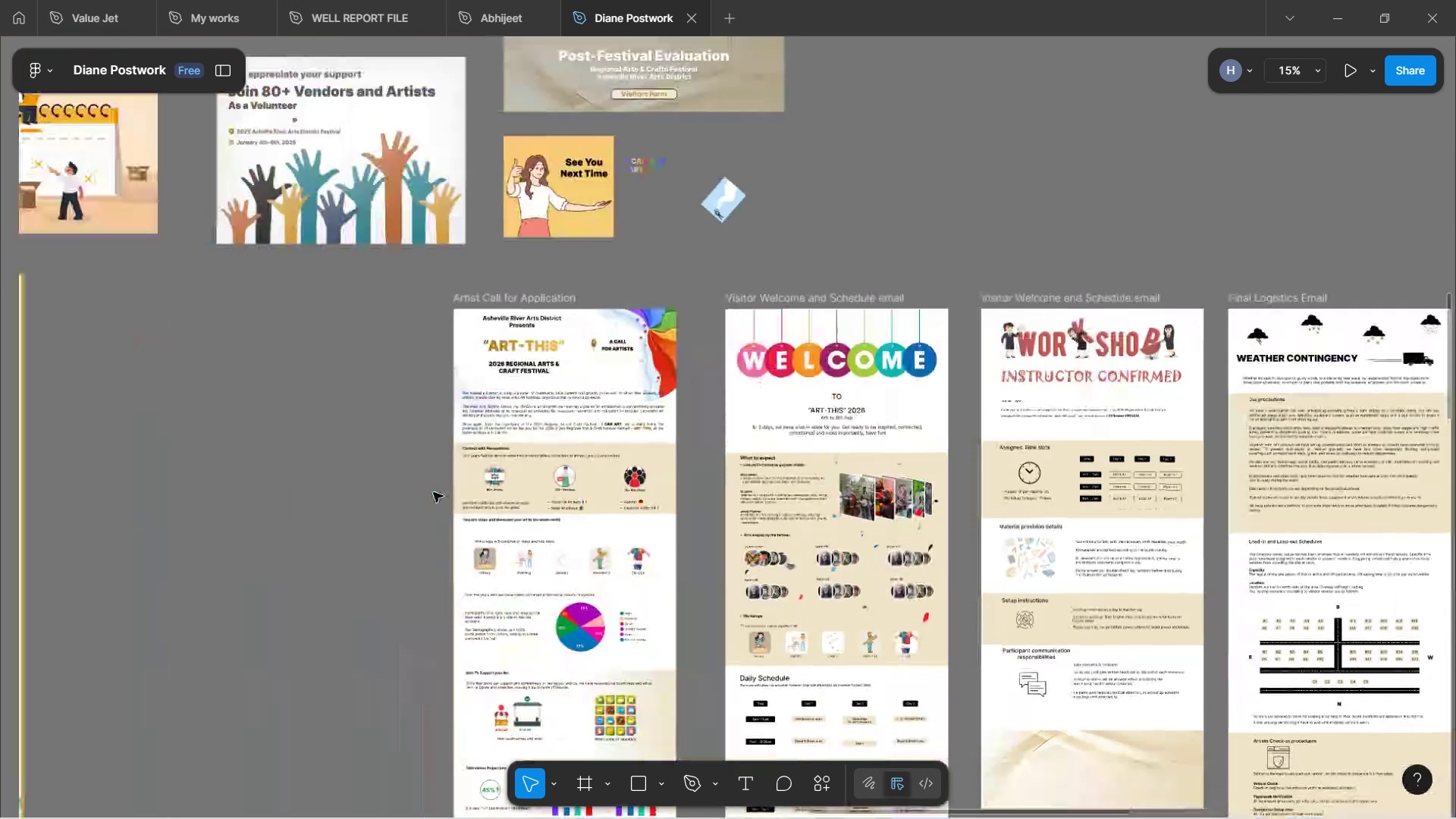 
hold_key(key=ShiftLeft, duration=1.13)
scroll: coordinate [525, 544], scroll_direction: up, amount: 5.0
 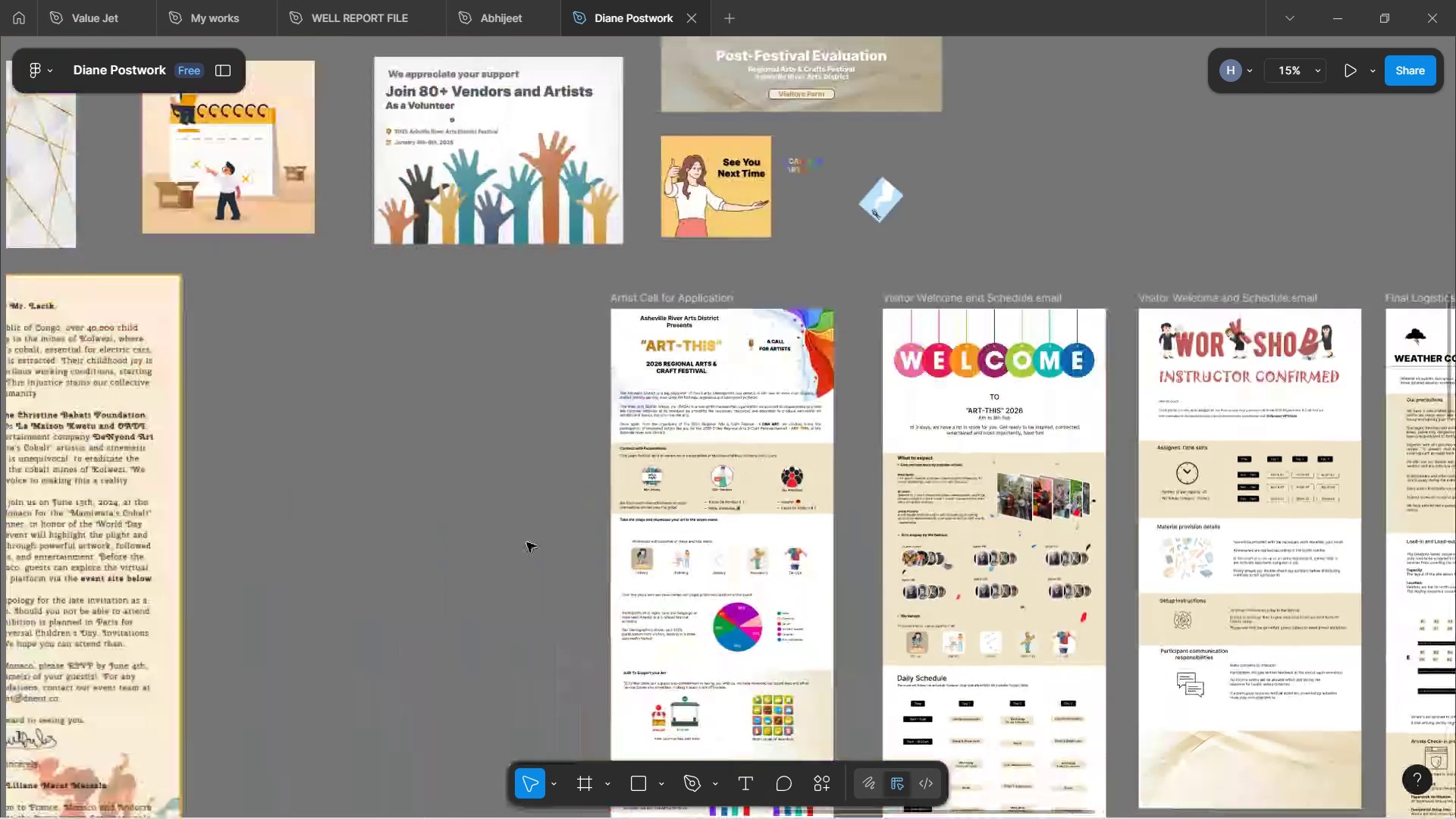 
scroll: coordinate [646, 530], scroll_direction: down, amount: 4.0
 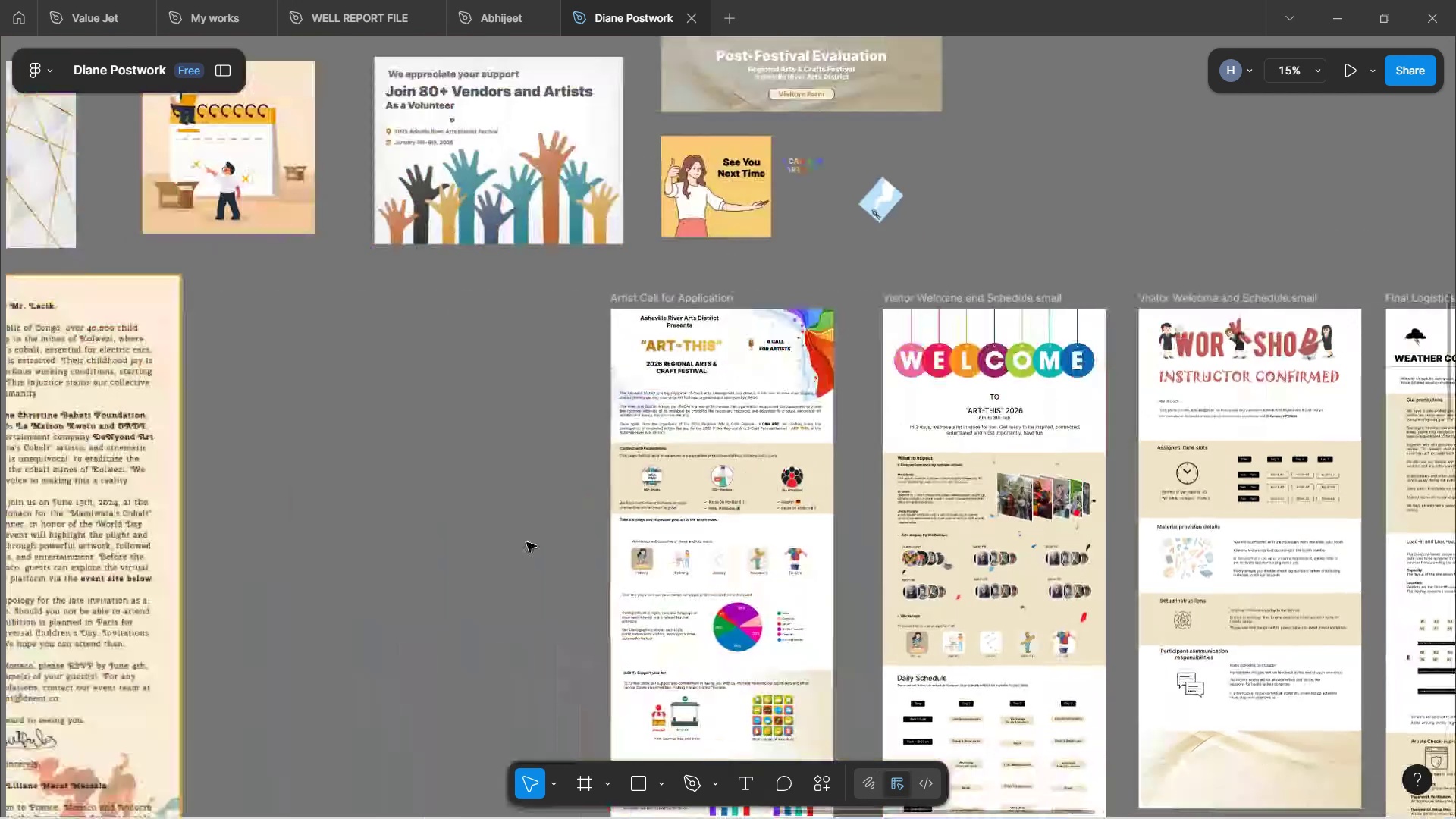 
hold_key(key=ControlLeft, duration=1.79)
scroll: coordinate [808, 510], scroll_direction: up, amount: 8.0
 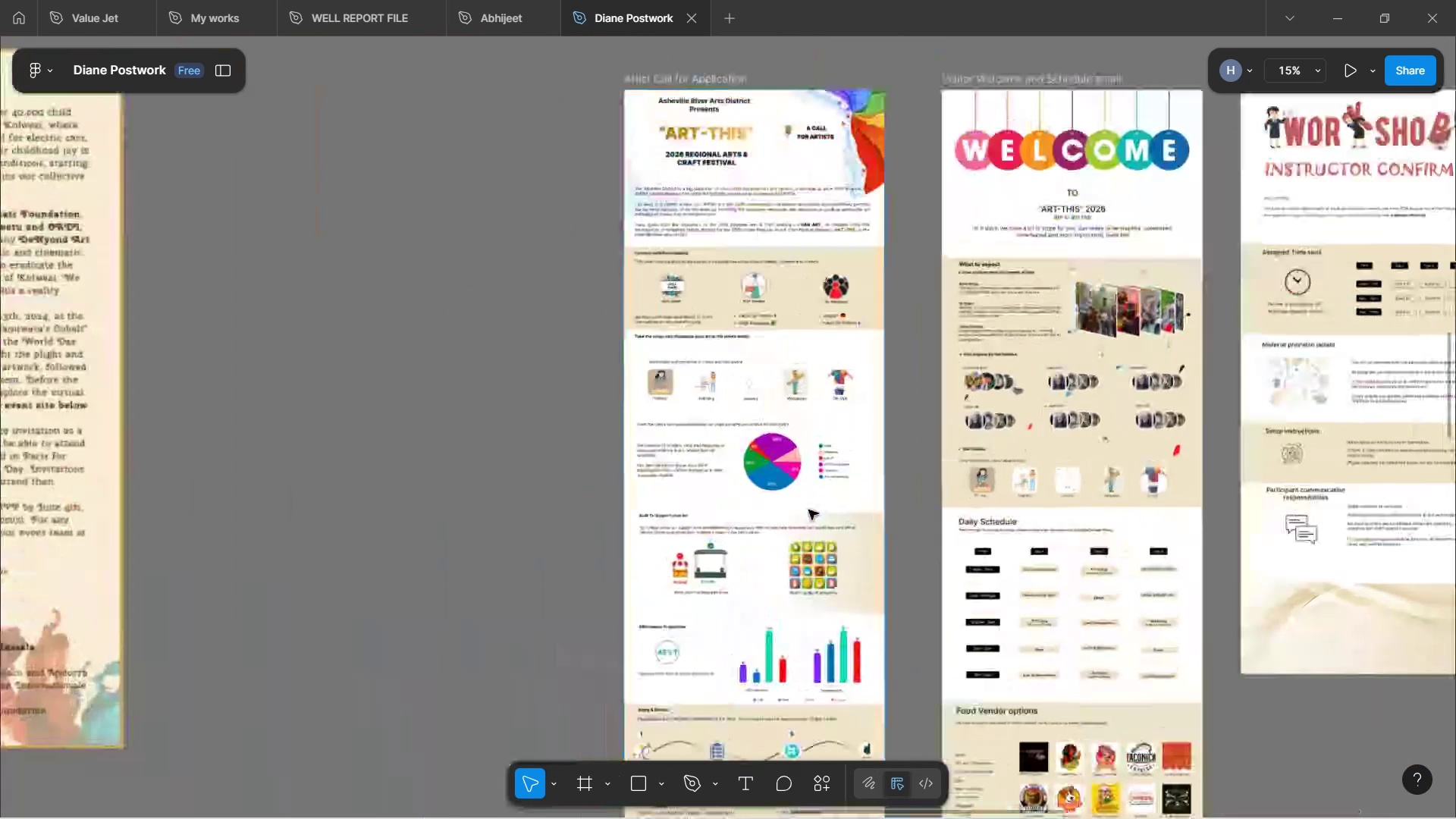 
hold_key(key=ControlLeft, duration=1.61)
scroll: coordinate [852, 404], scroll_direction: down, amount: 10.0
 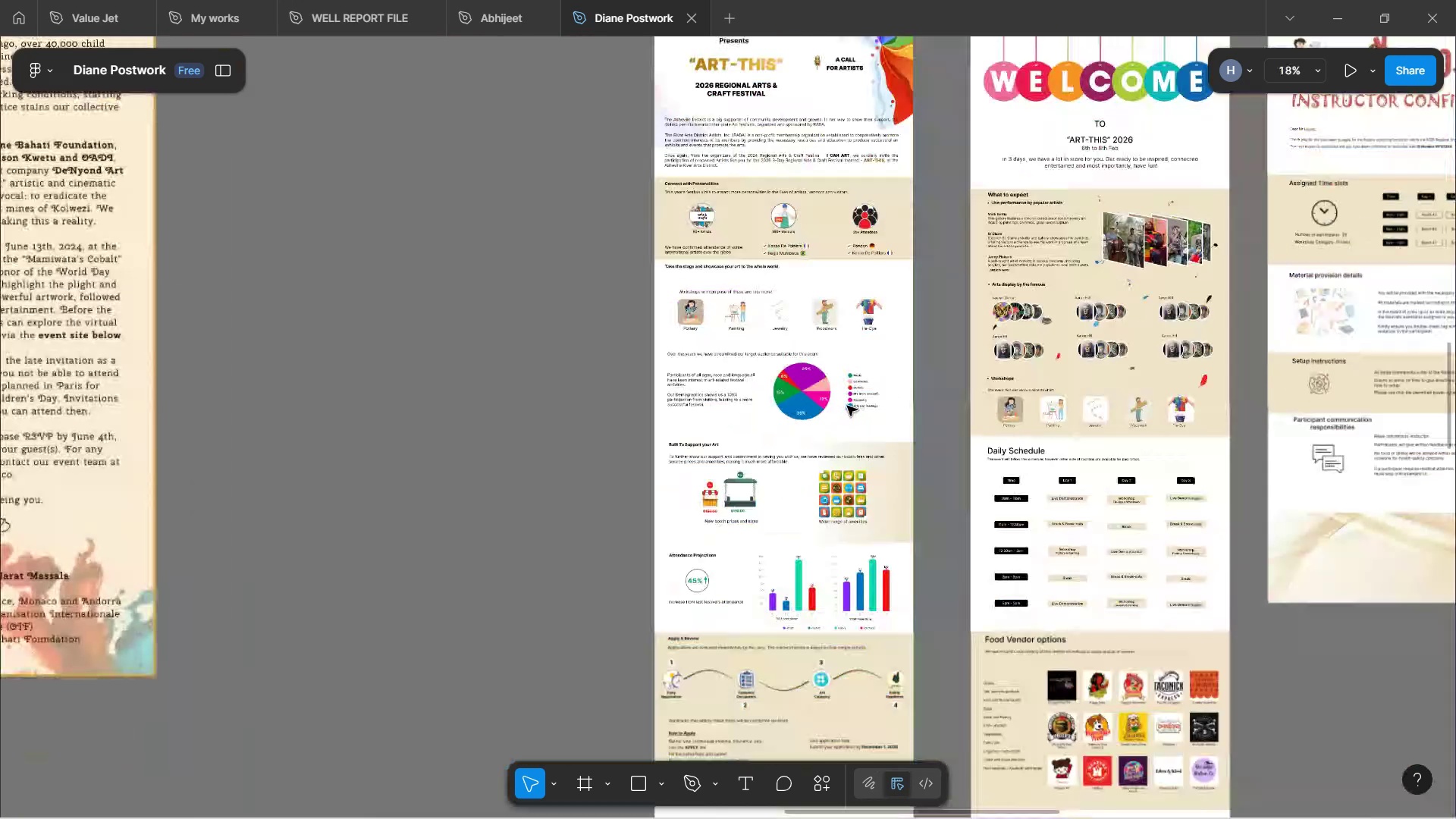 
scroll: coordinate [825, 588], scroll_direction: up, amount: 8.0
 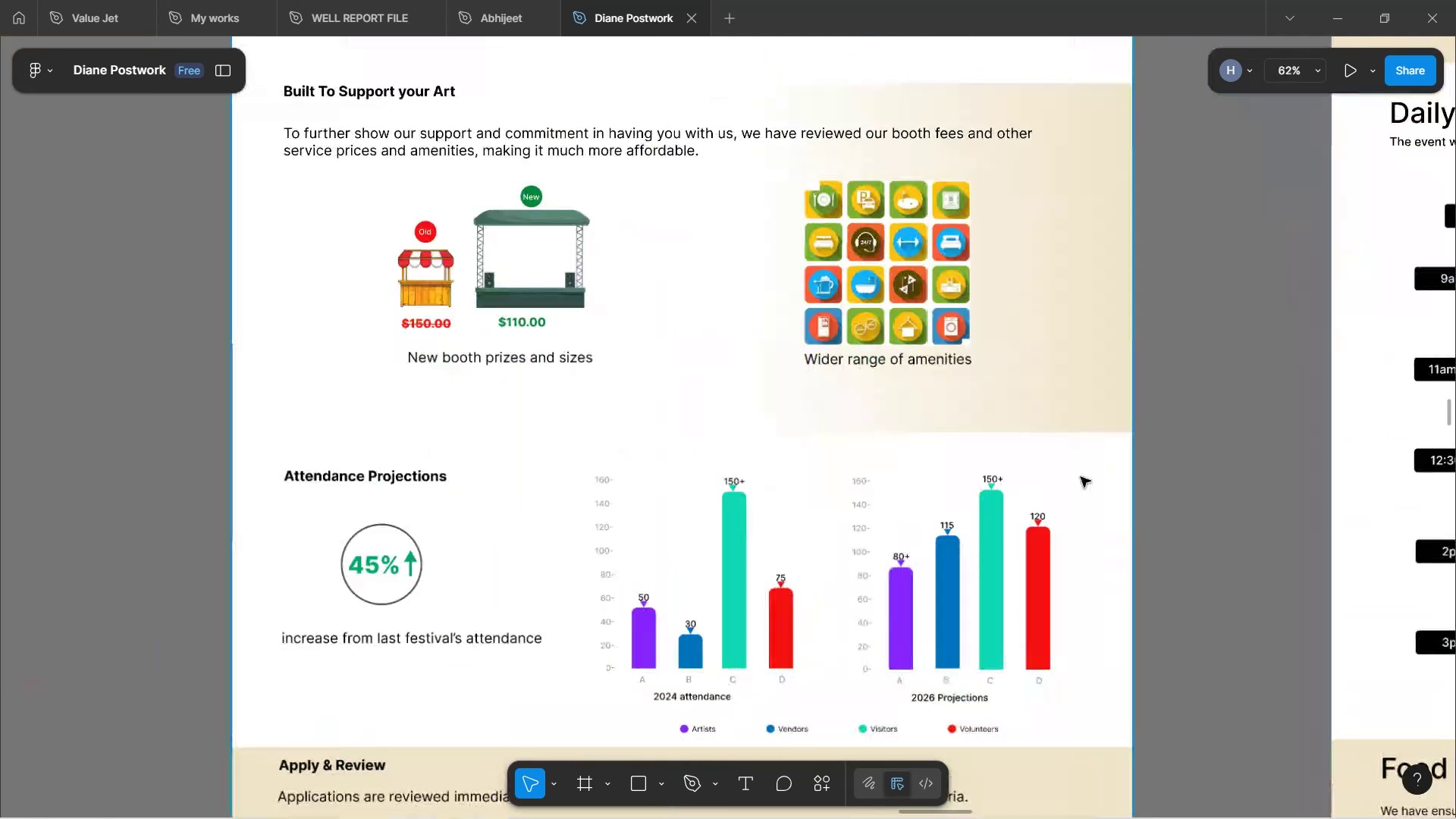 
hold_key(key=ControlLeft, duration=1.49)
left_click([1203, 550])
 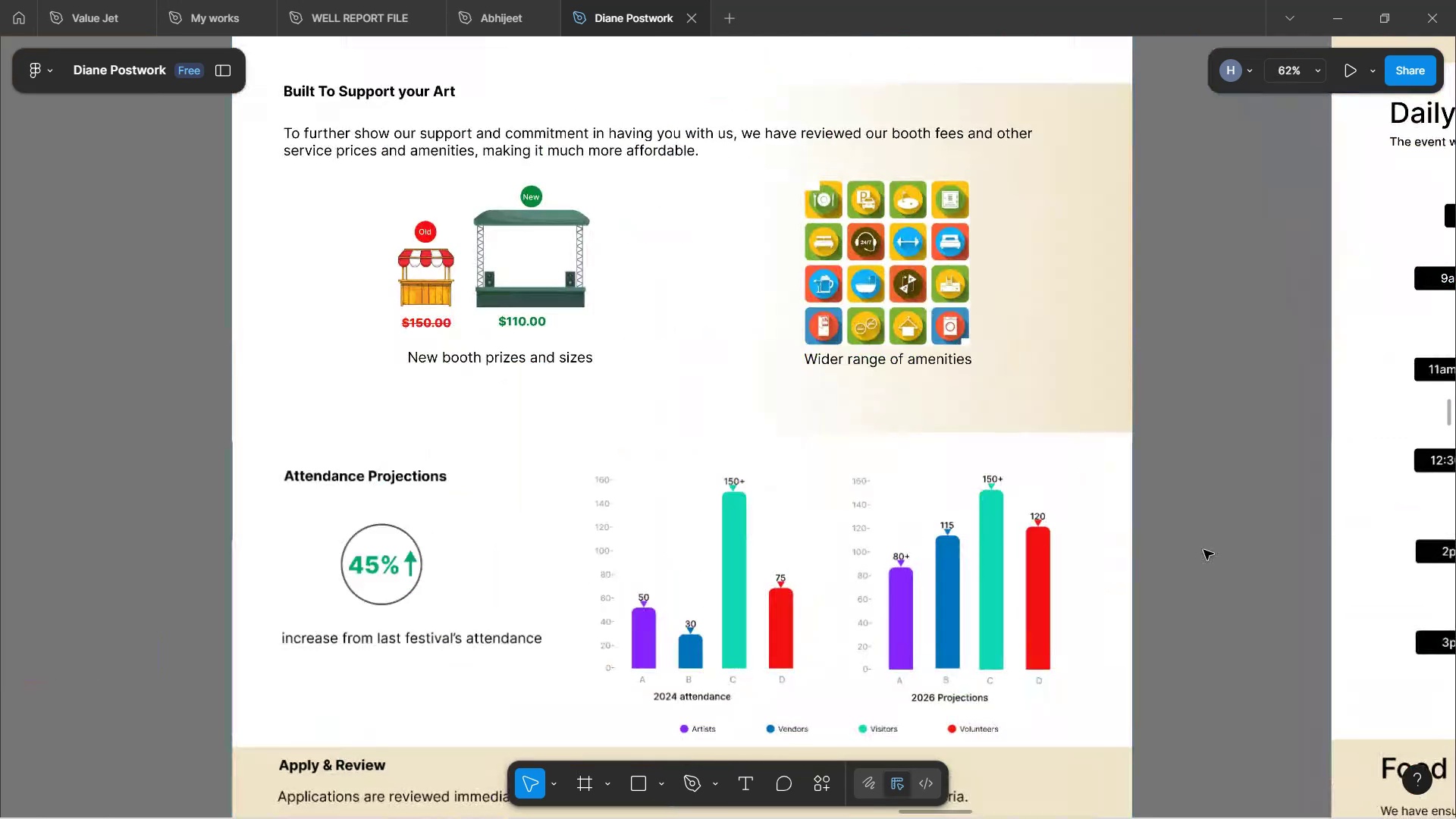 
key(Control+ControlLeft)
 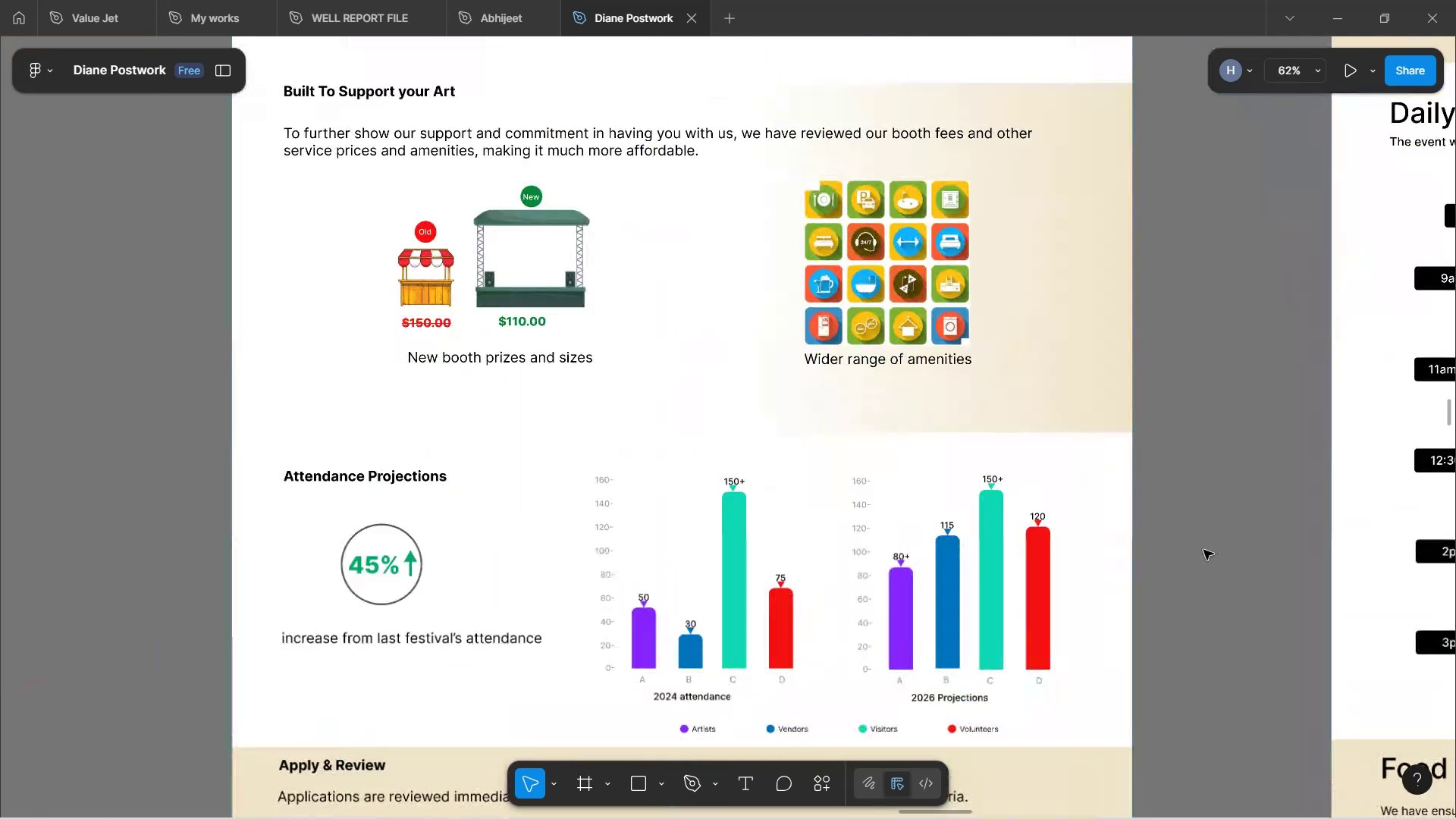 
key(Control+ControlLeft)
 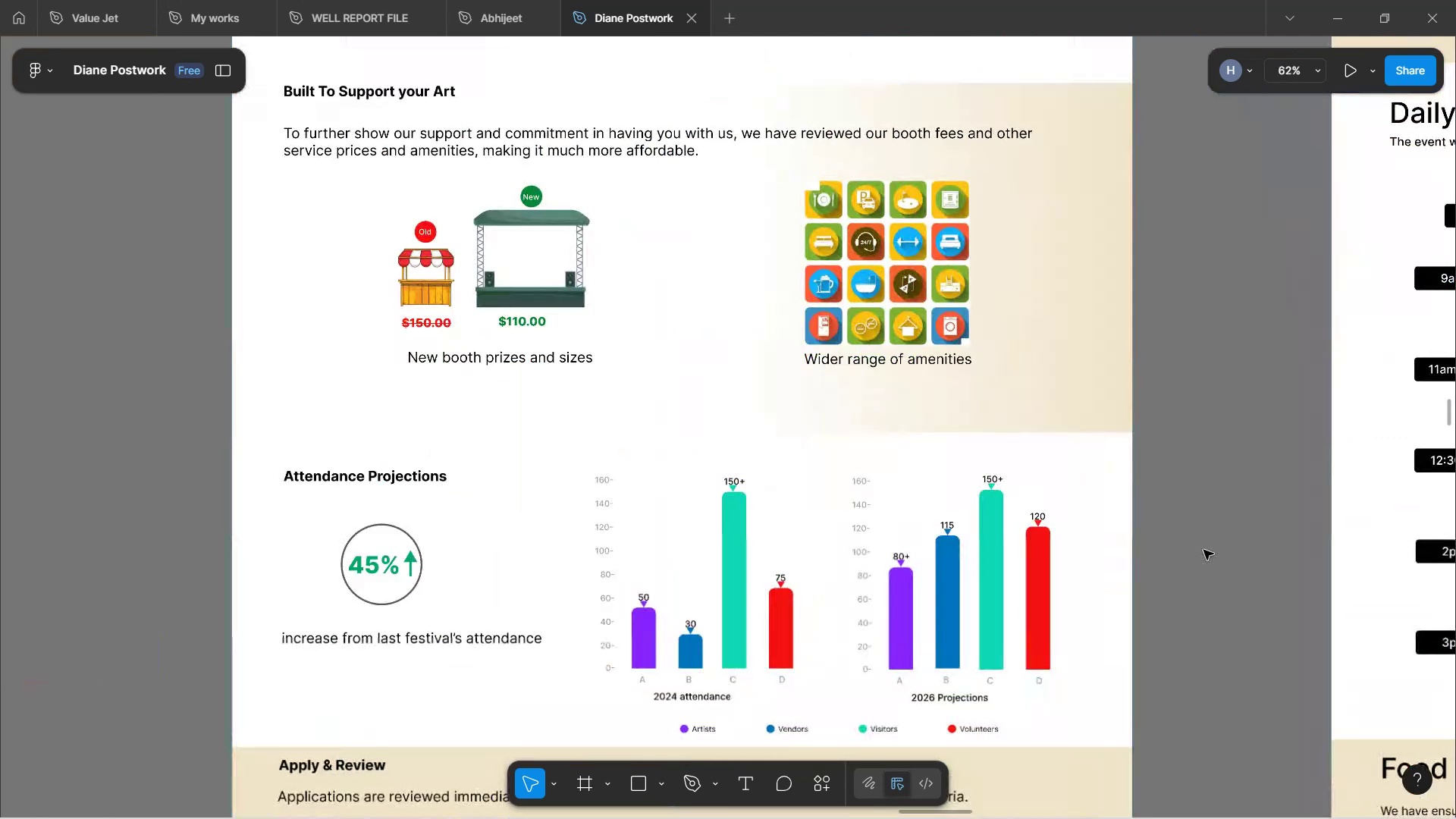 
key(Control+ControlLeft)
 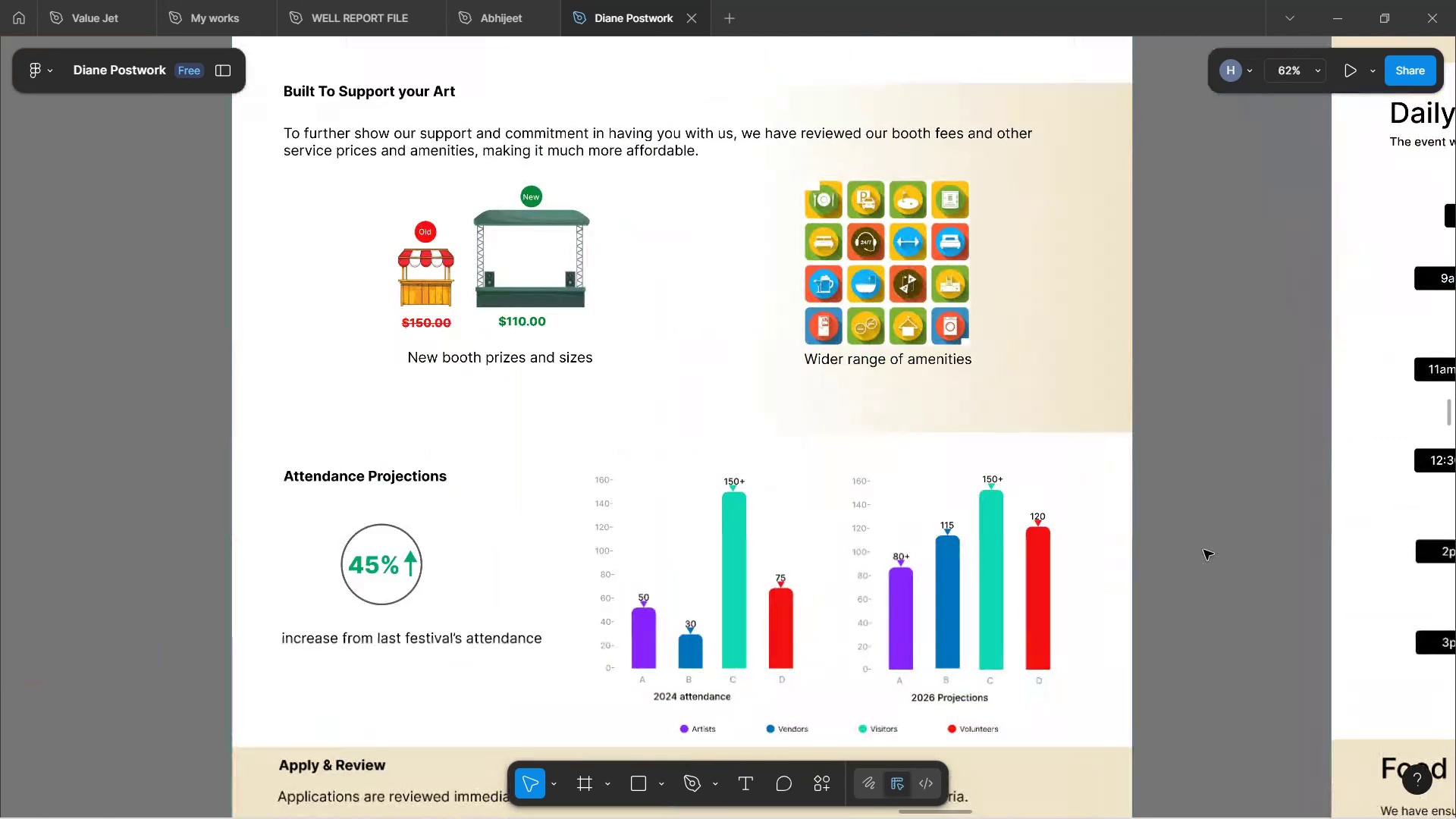 
key(Control+ControlLeft)
 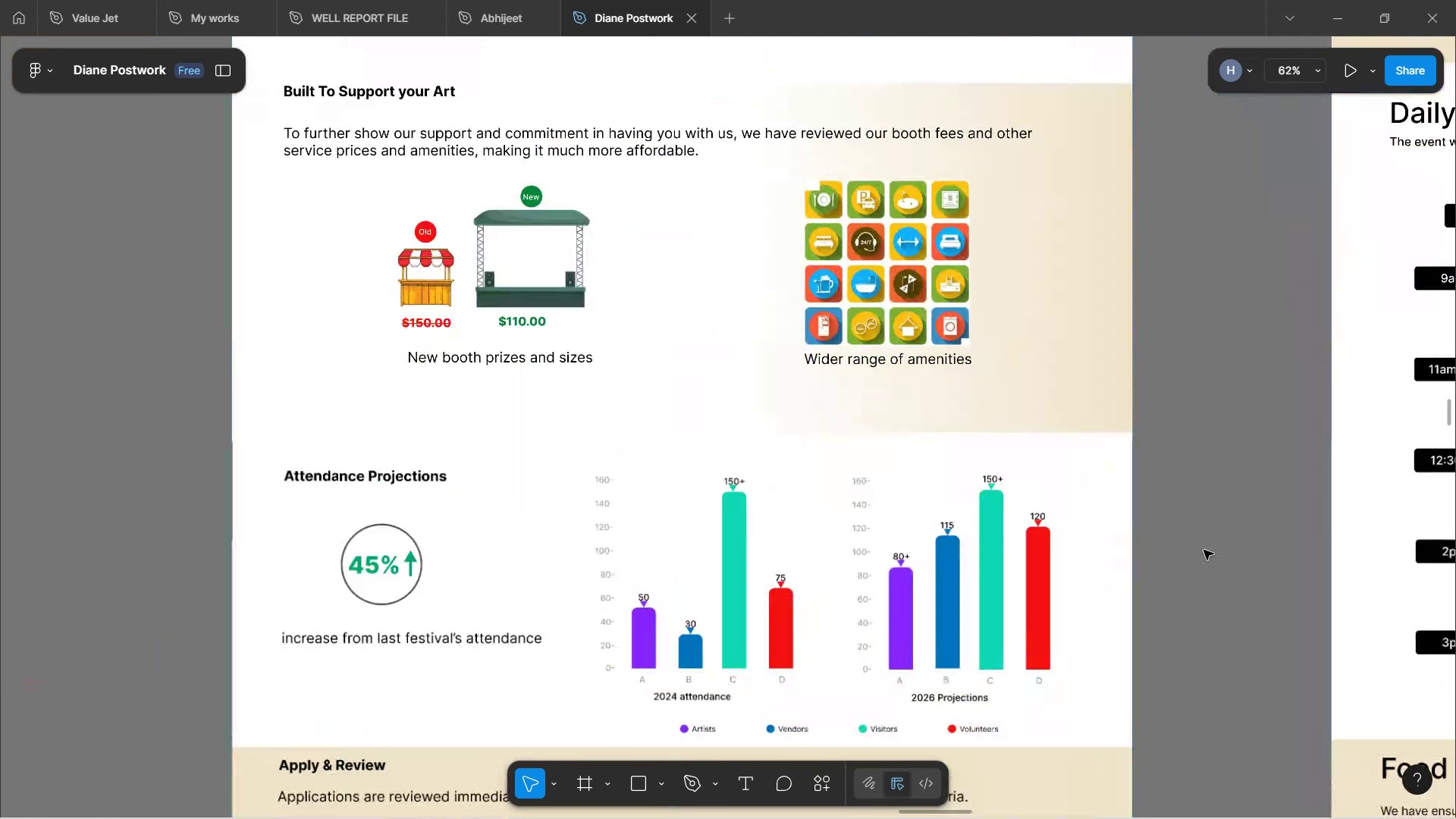 
key(Control+ControlLeft)
 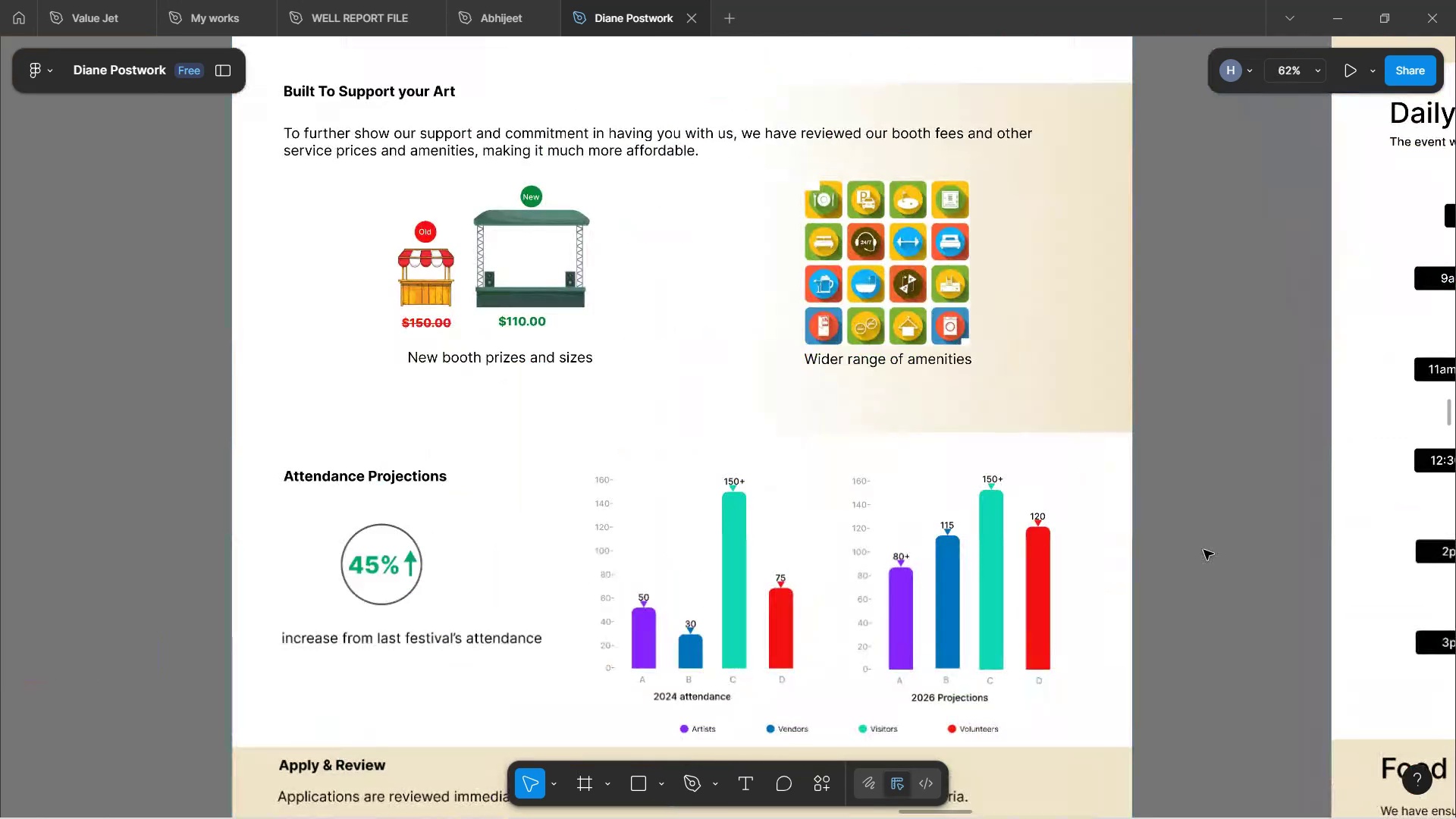 
key(Control+ControlLeft)
 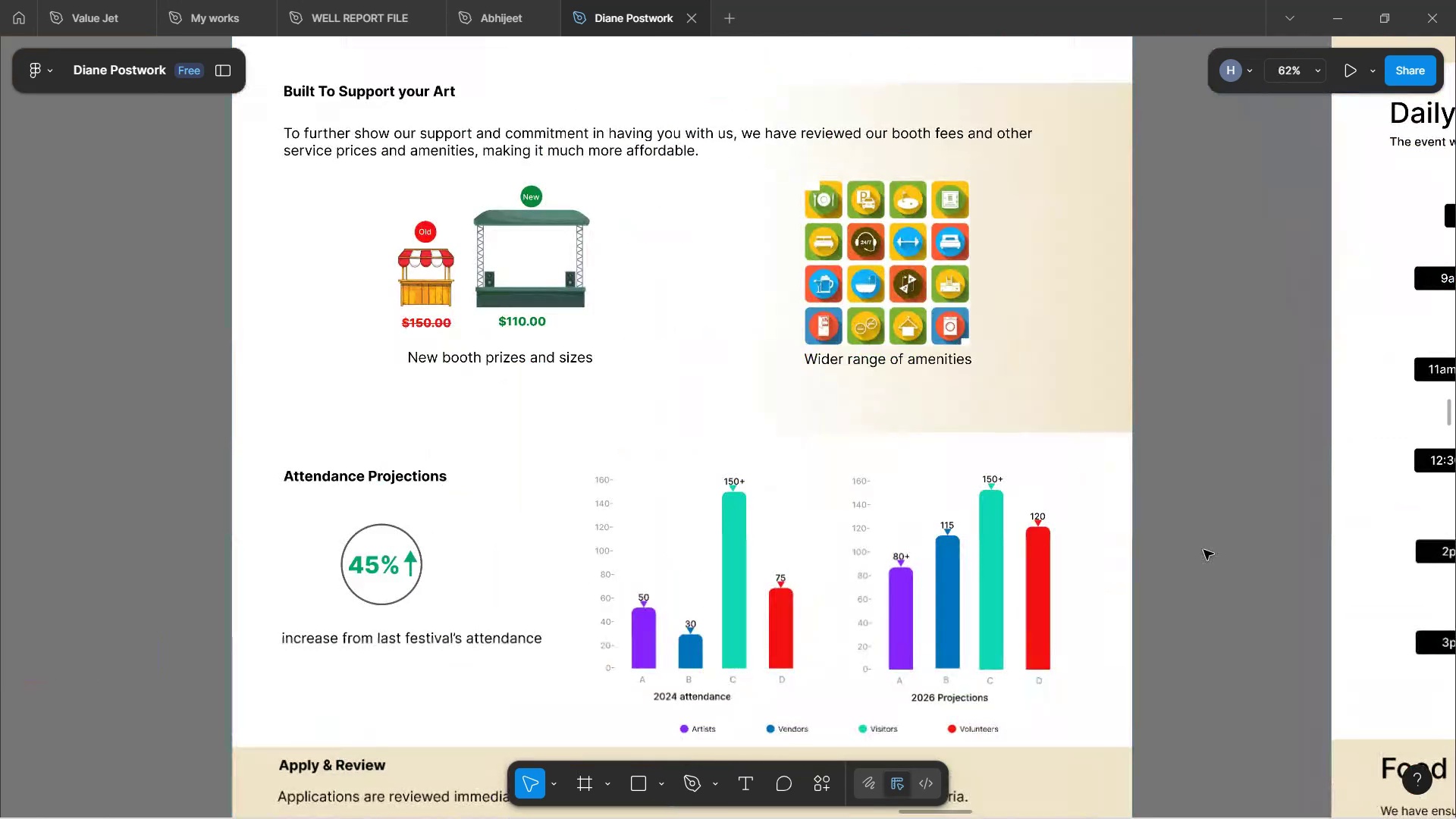 
key(Control+ControlLeft)
 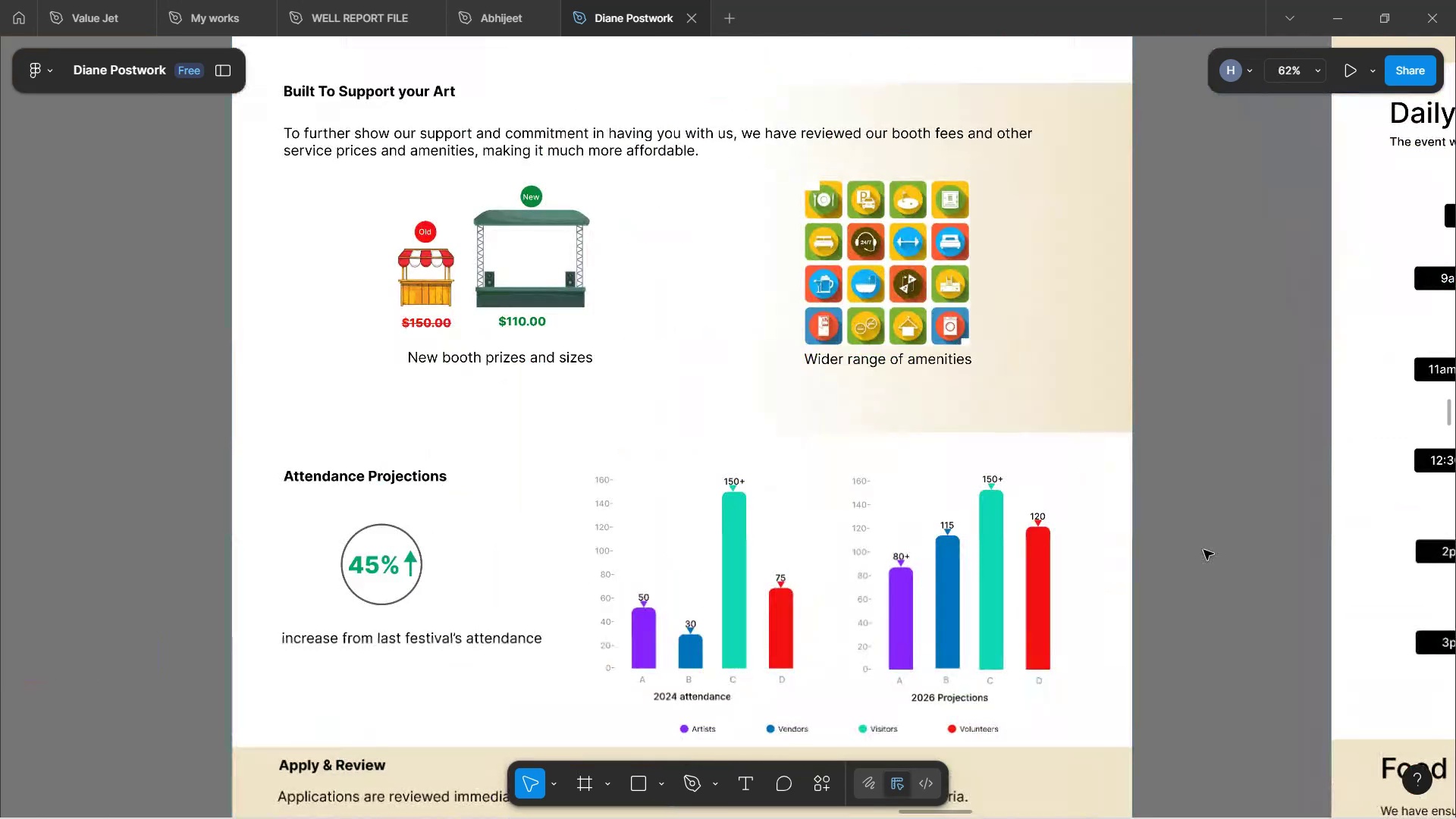 
hold_key(key=ControlLeft, duration=2.29)
scroll: coordinate [1098, 415], scroll_direction: down, amount: 32.0
 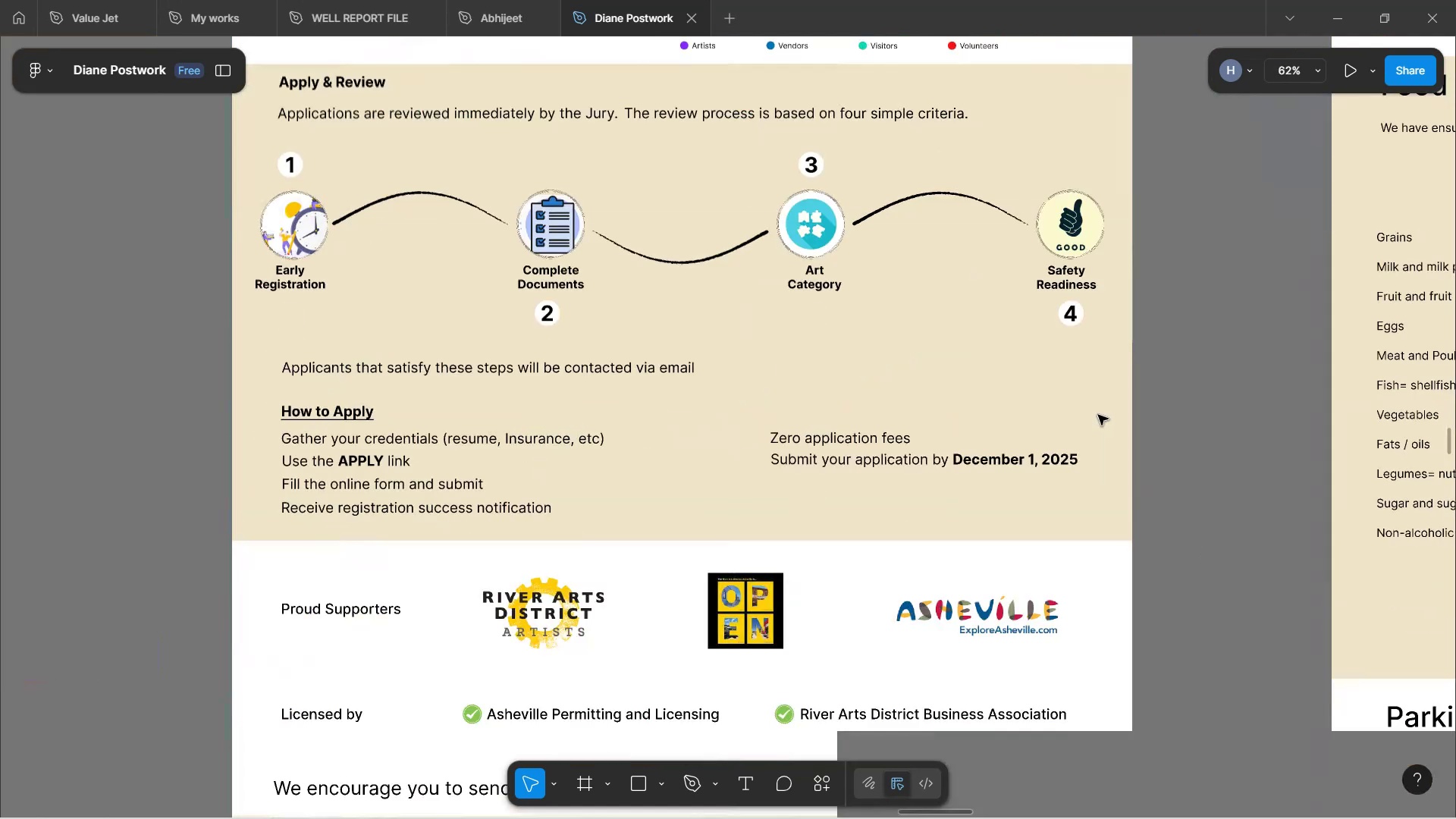 
hold_key(key=ControlLeft, duration=1.64)
scroll: coordinate [1016, 335], scroll_direction: up, amount: 8.0
 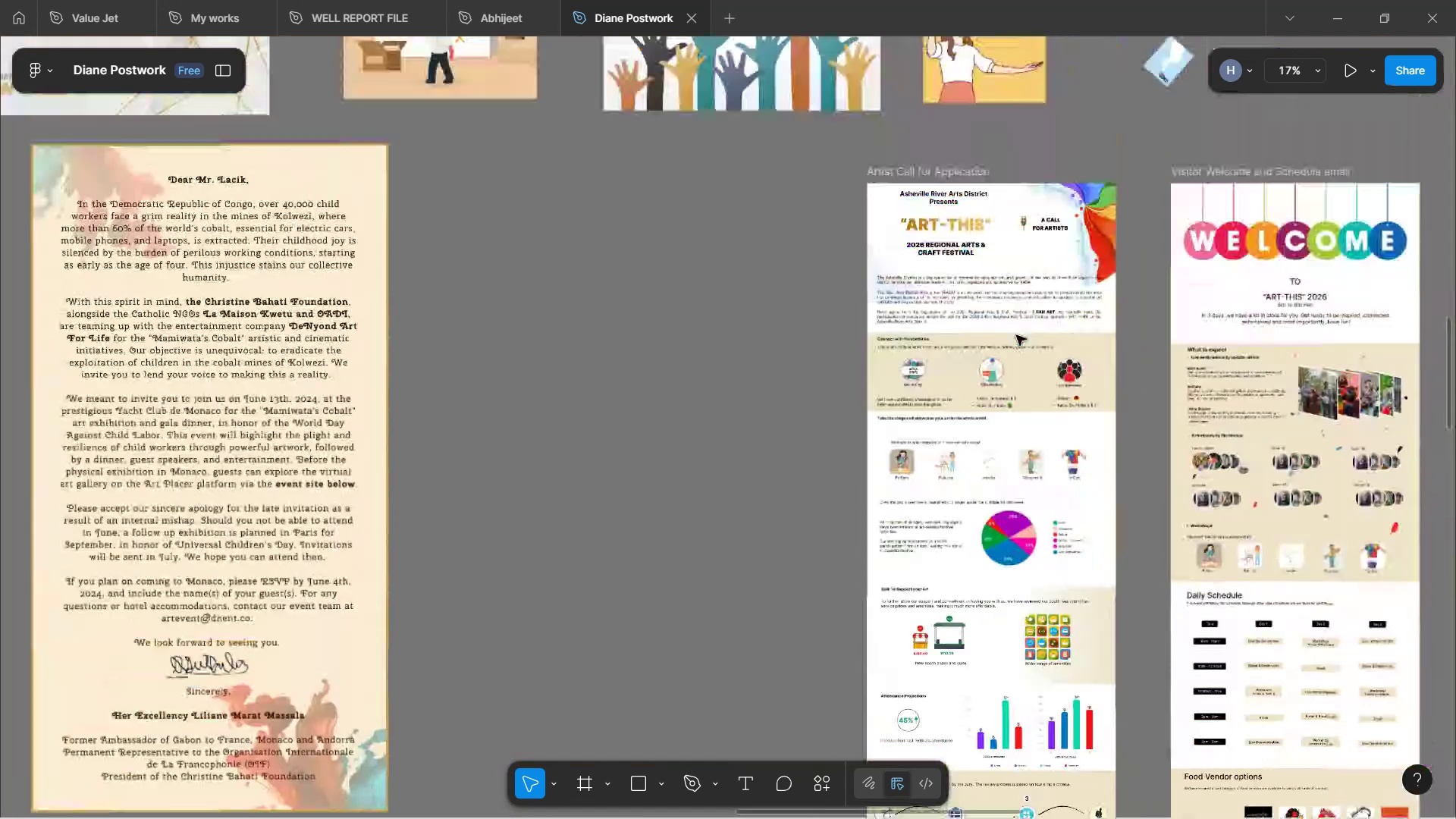 
hold_key(key=ControlLeft, duration=0.65)
 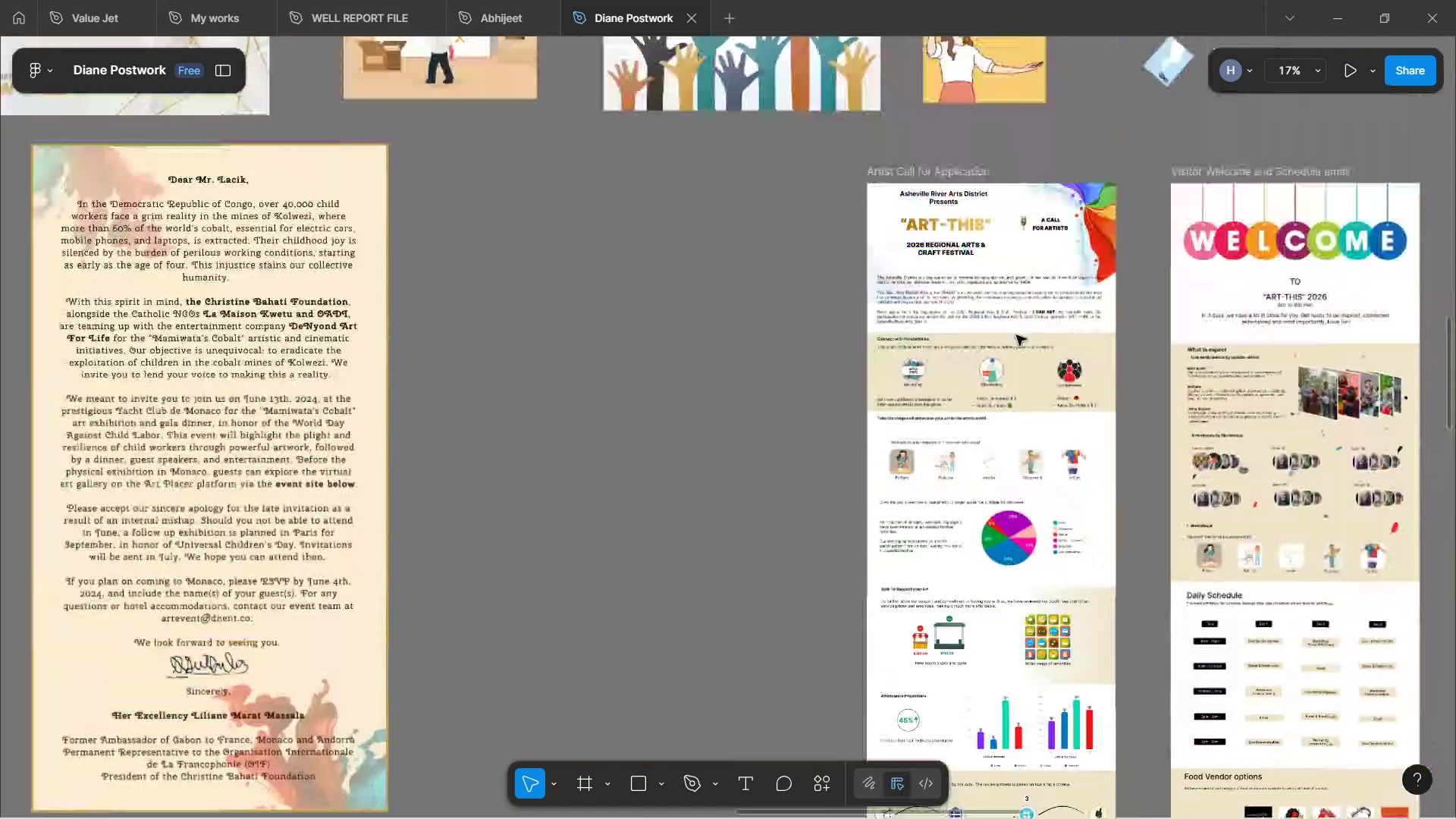 
hold_key(key=ShiftLeft, duration=1.68)
scroll: coordinate [1002, 319], scroll_direction: down, amount: 9.0
 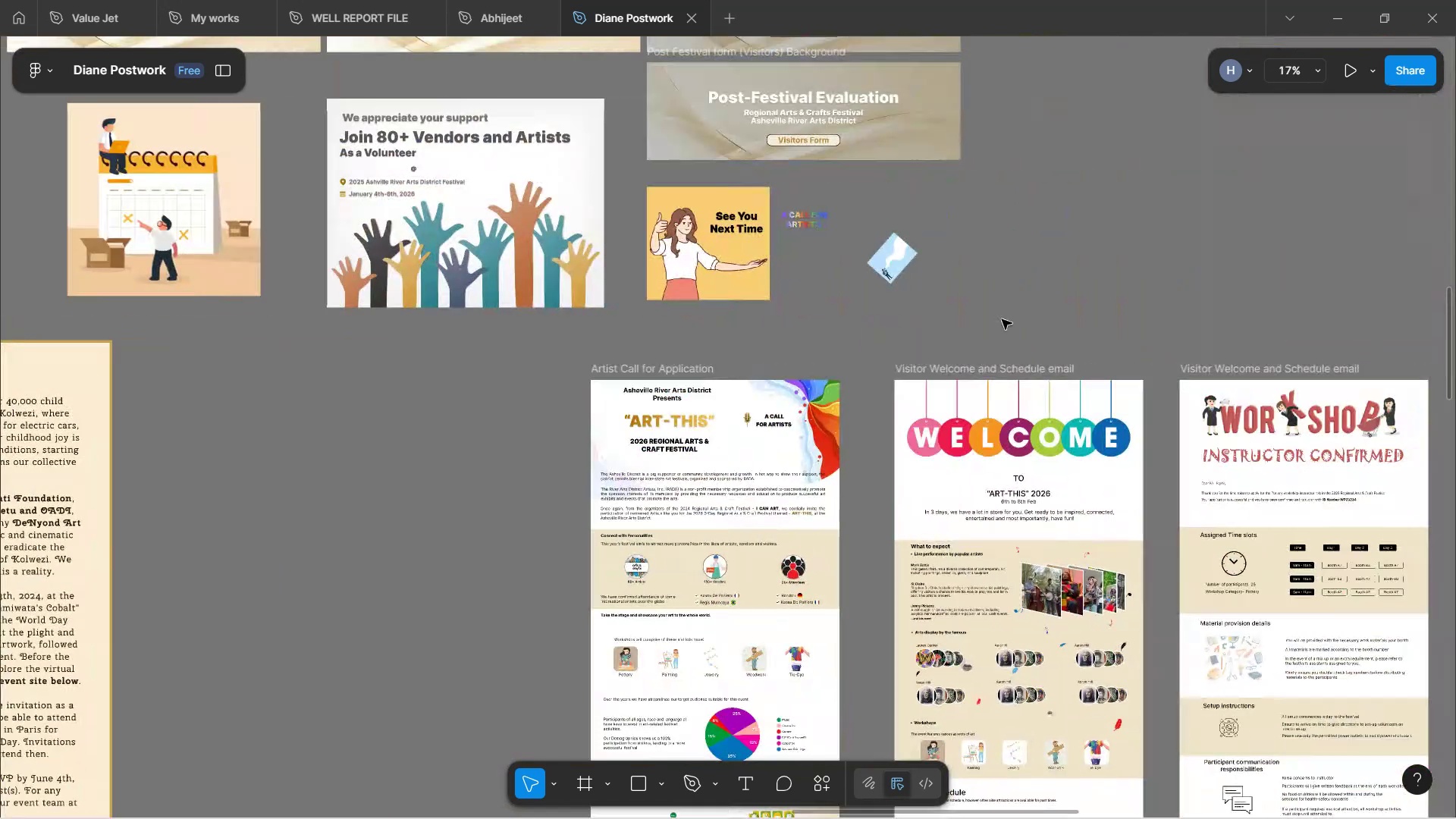 
hold_key(key=ShiftLeft, duration=1.52)
scroll: coordinate [988, 316], scroll_direction: down, amount: 6.0
 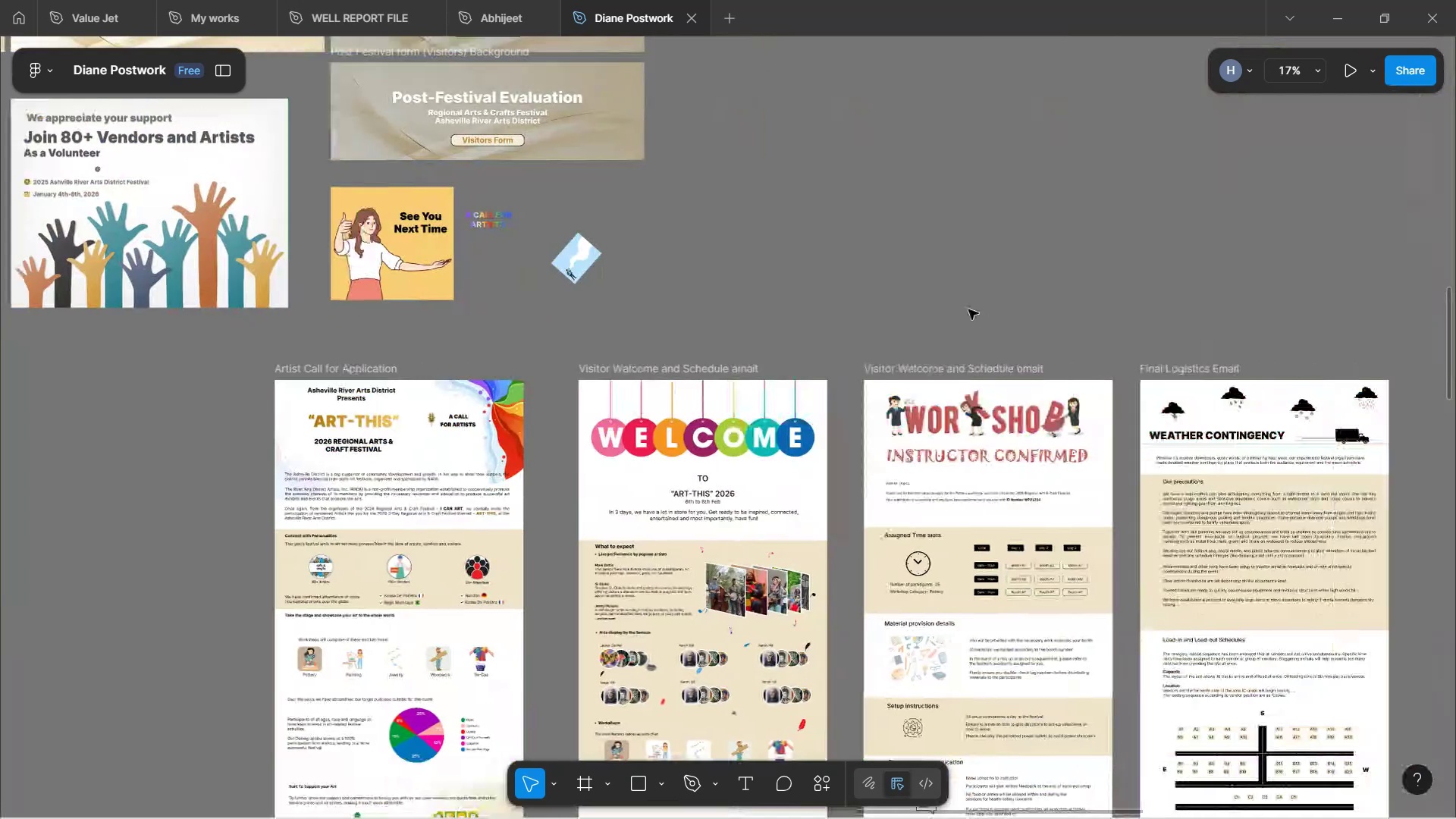 
hold_key(key=ShiftLeft, duration=0.63)
scroll: coordinate [965, 307], scroll_direction: down, amount: 4.0
 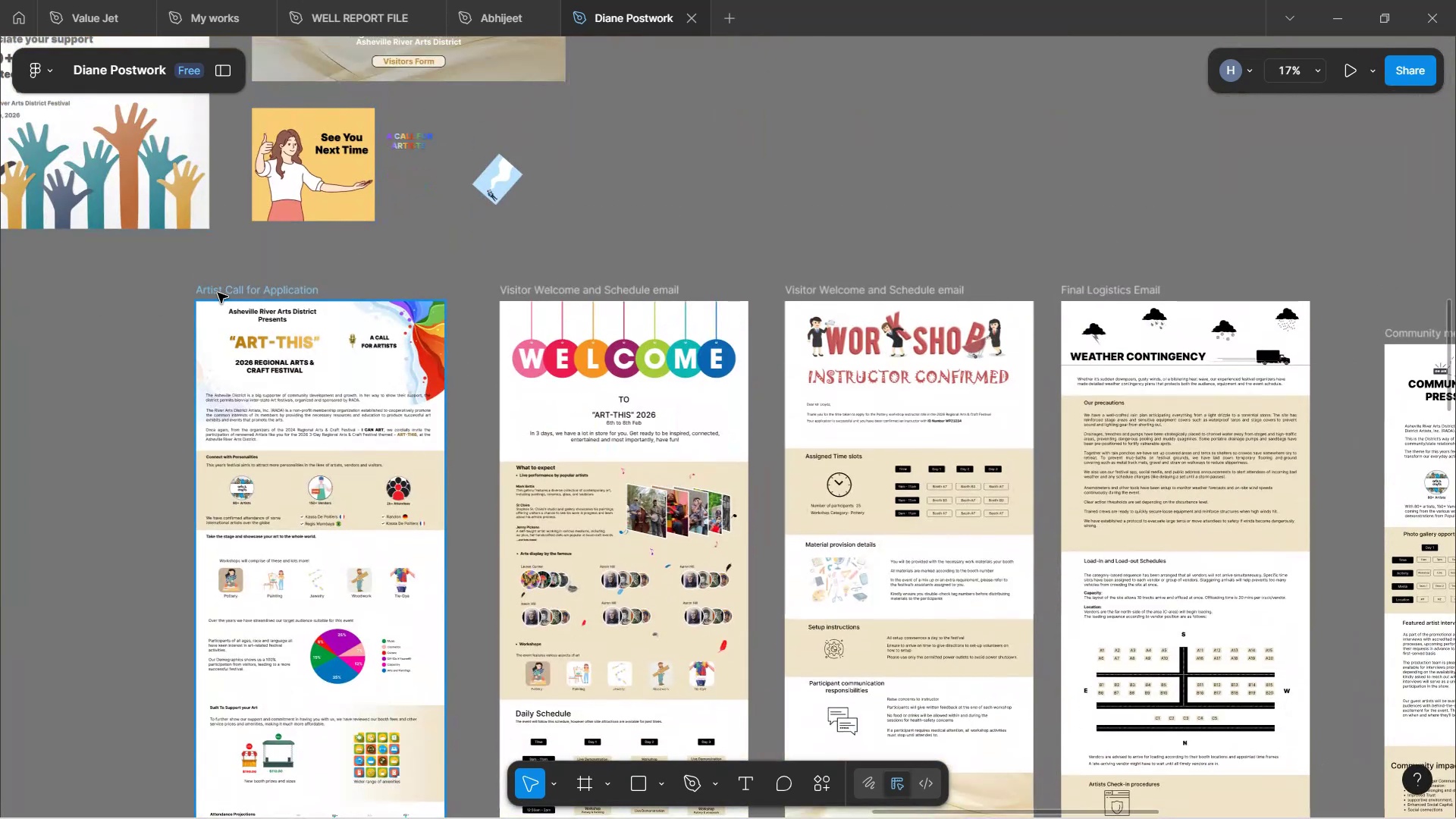 
left_click([218, 293])
 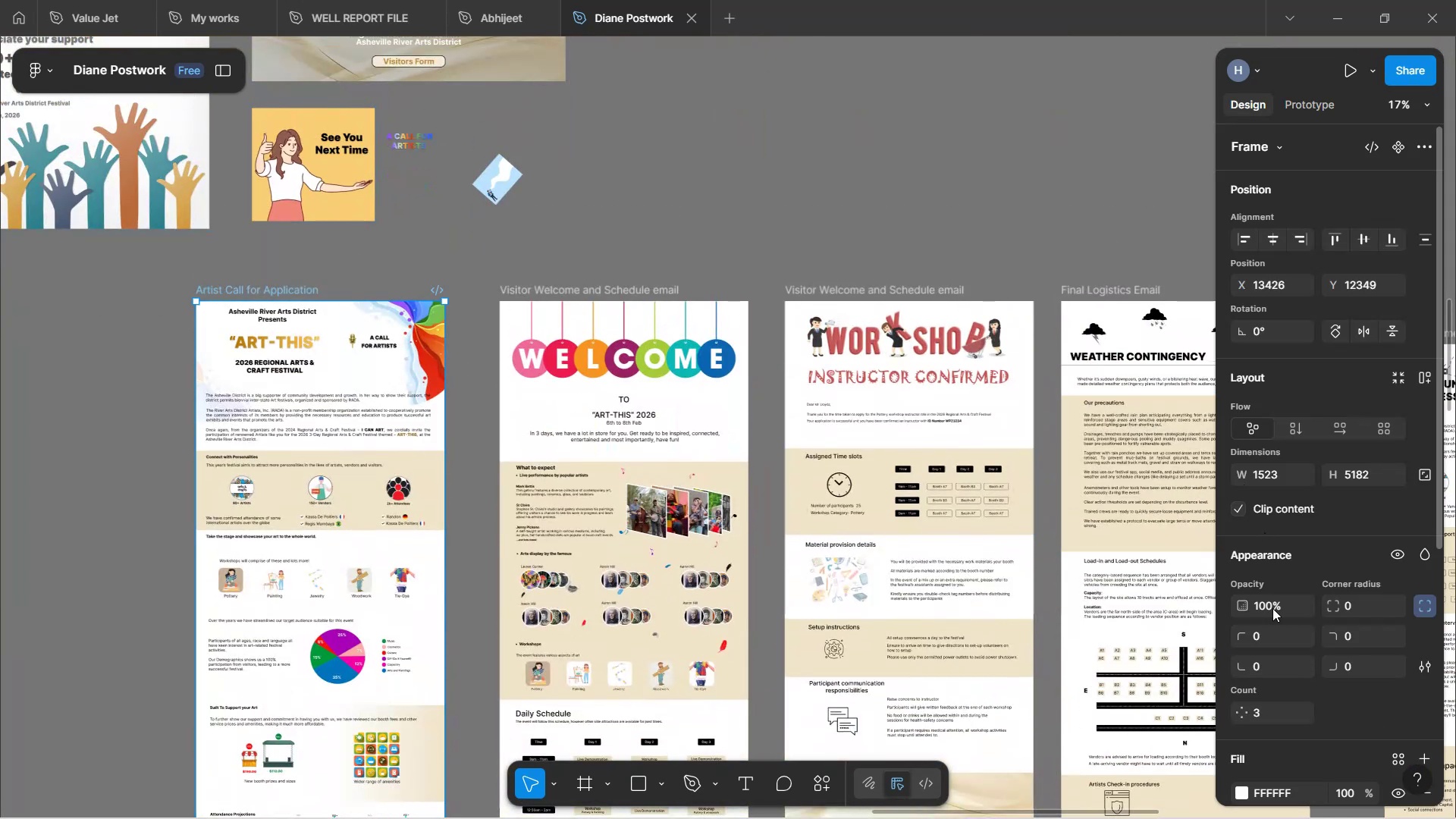 
scroll: coordinate [1304, 644], scroll_direction: down, amount: 17.0
 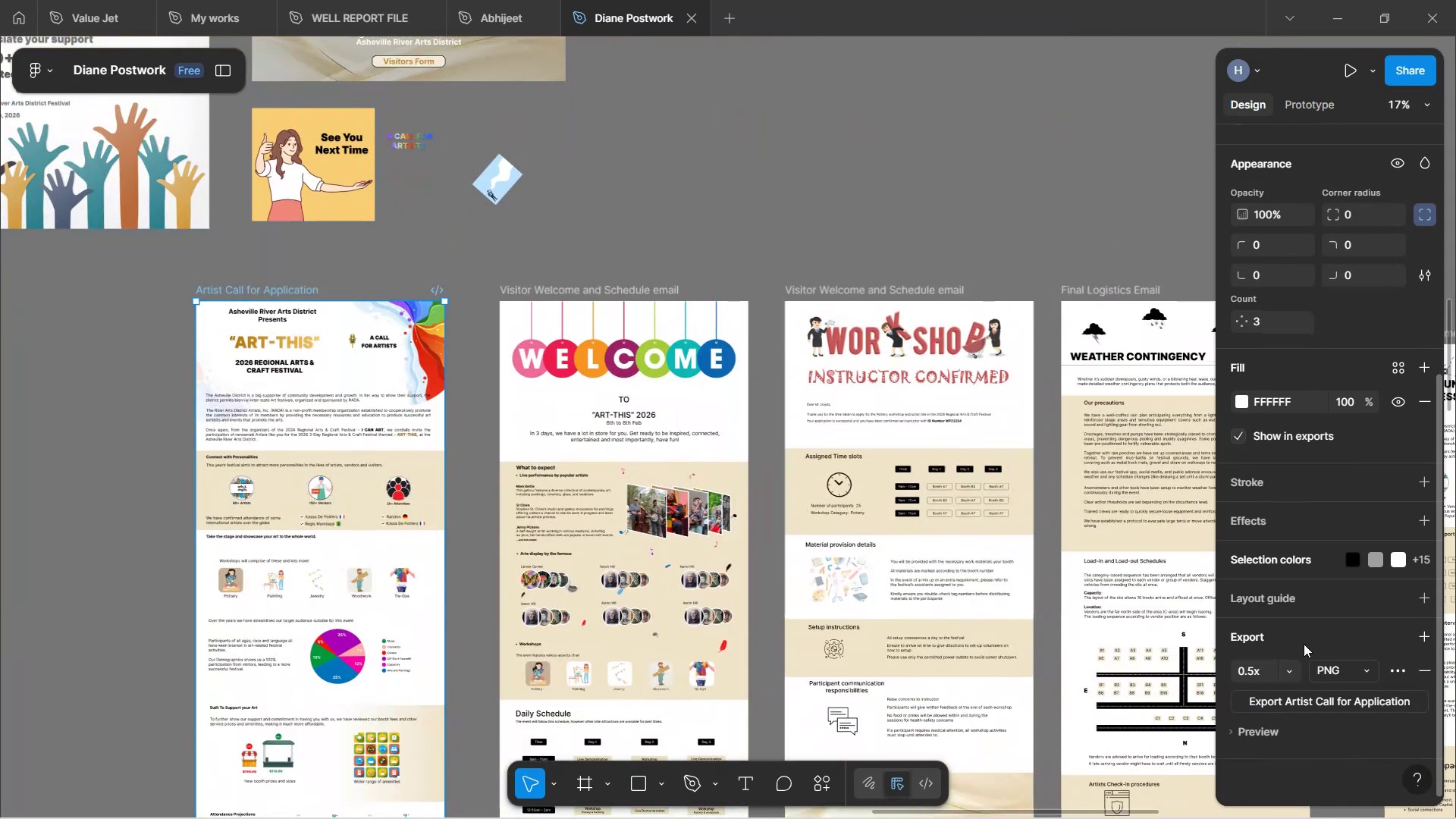 
mouse_move([1280, 658])
 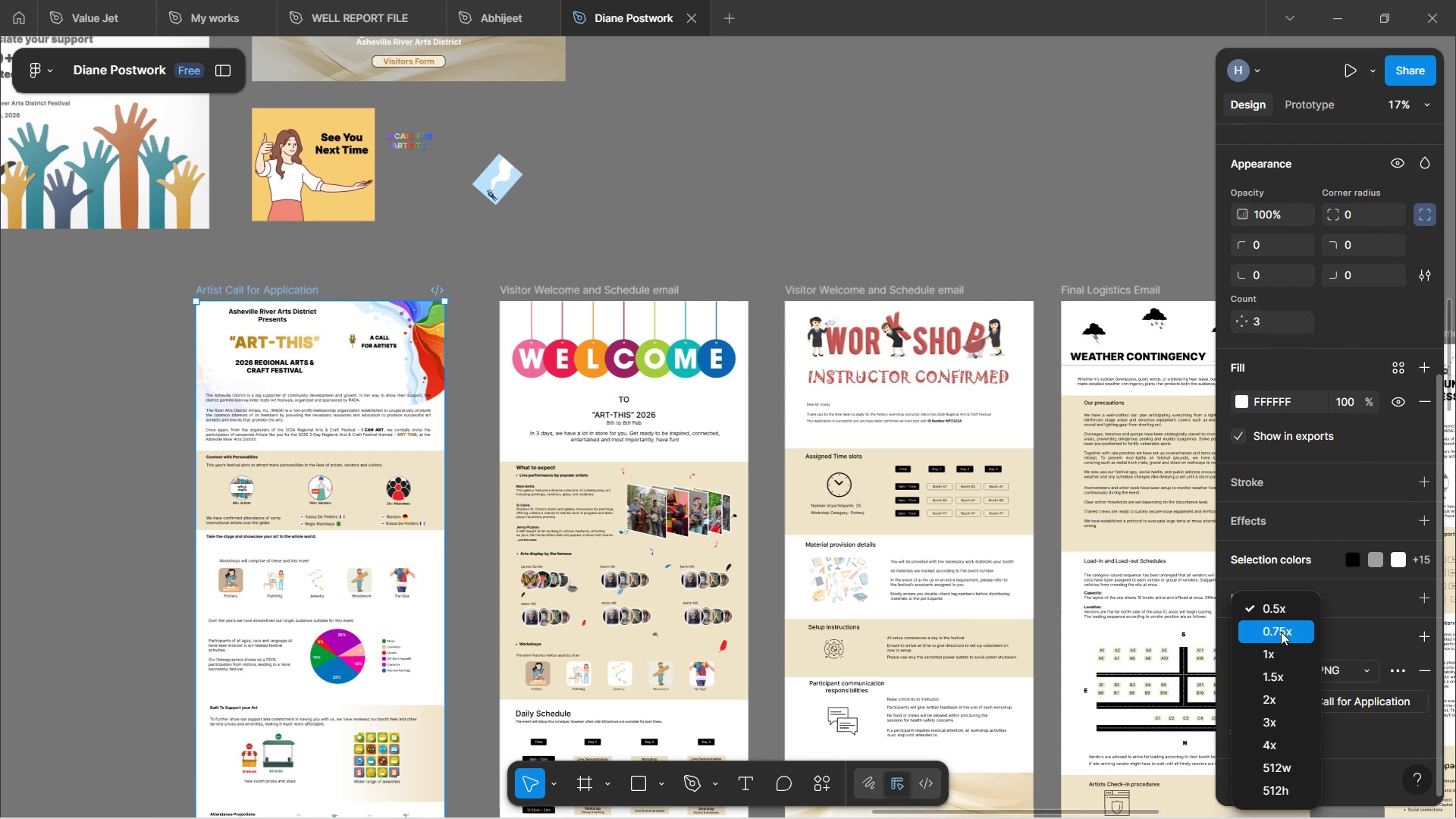 
left_click([1280, 626])
 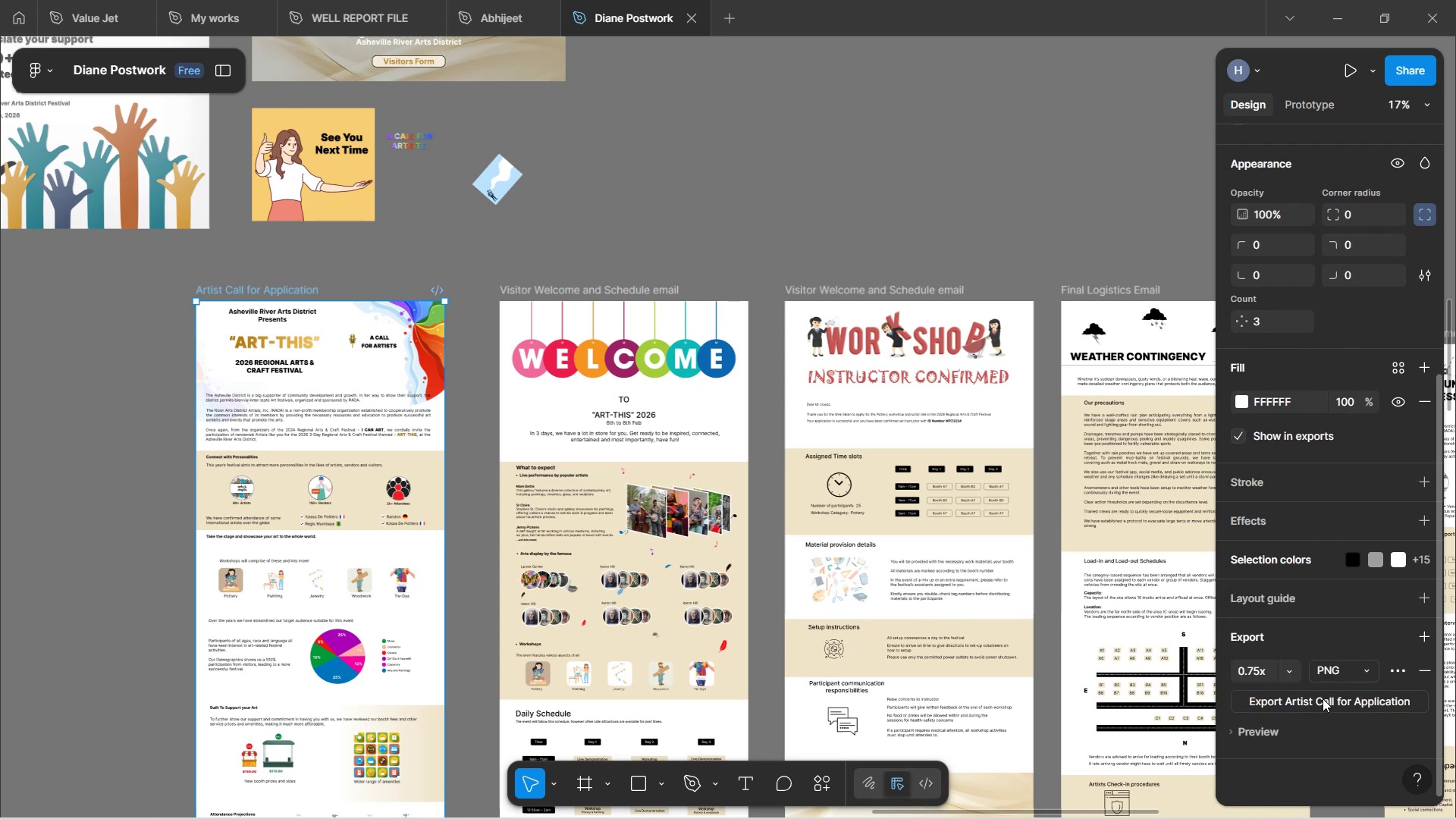 
left_click([1323, 698])
 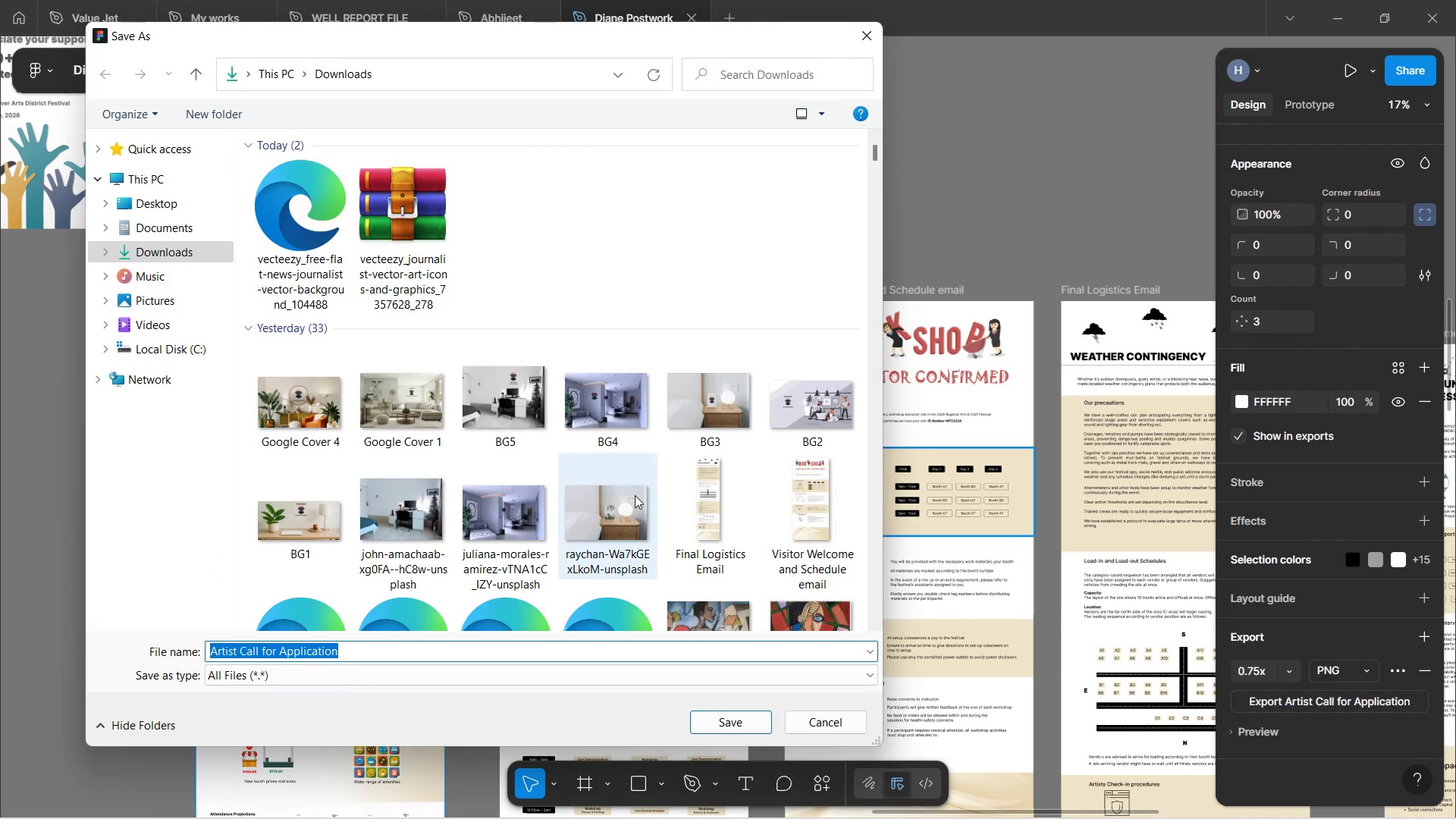 
wait(7.11)
 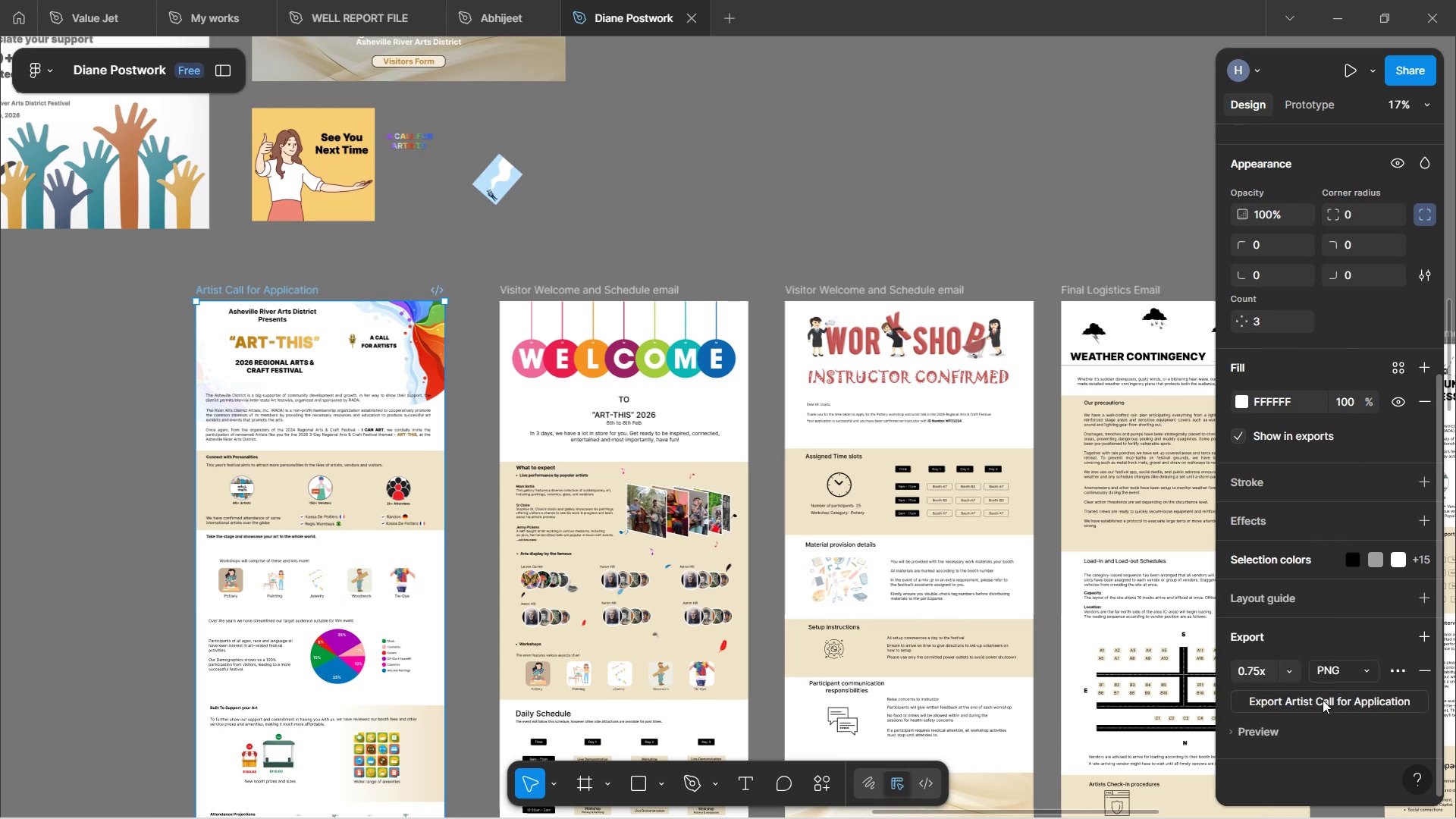 
key(ArrowRight)
 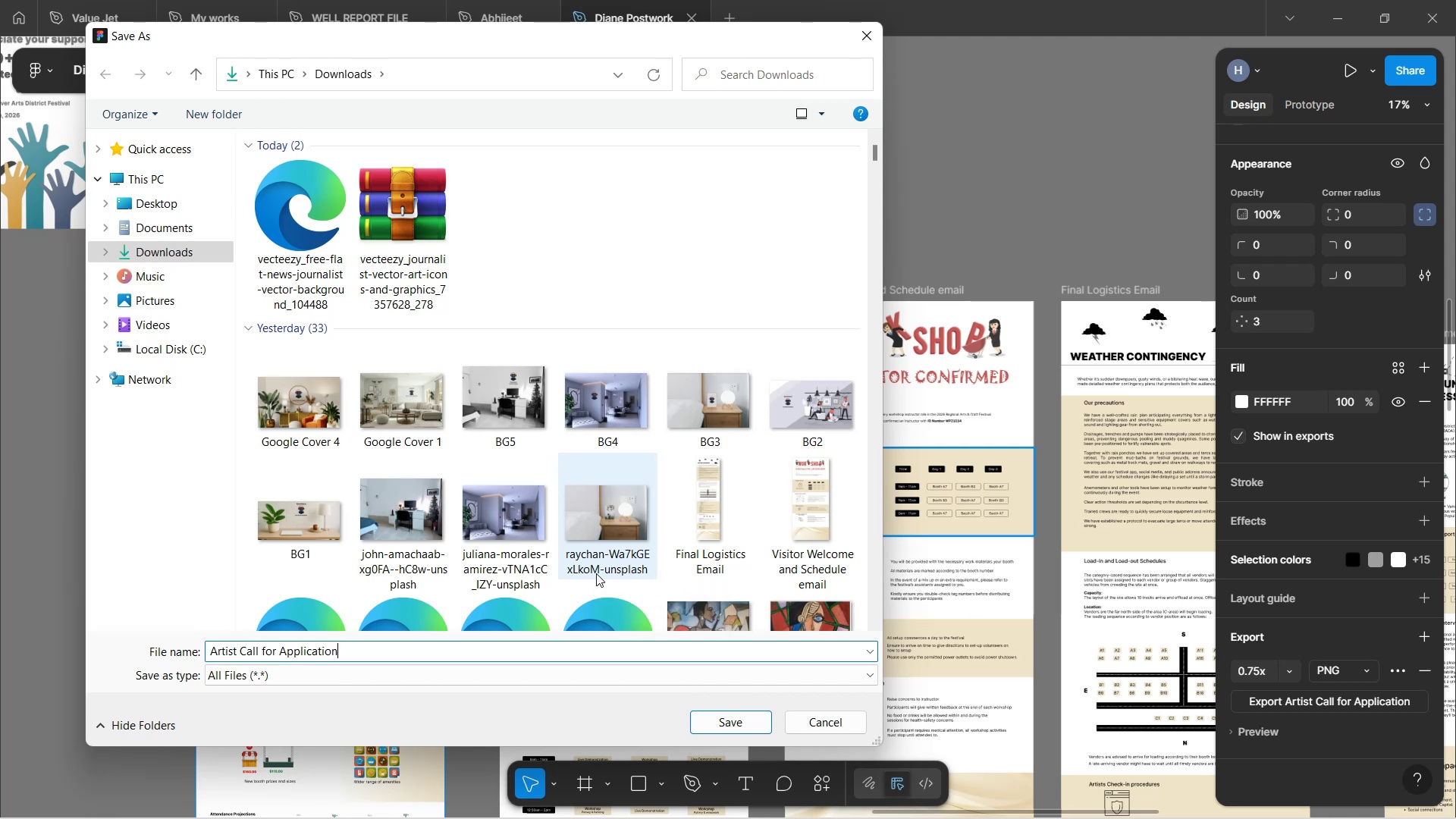 
type( try)
 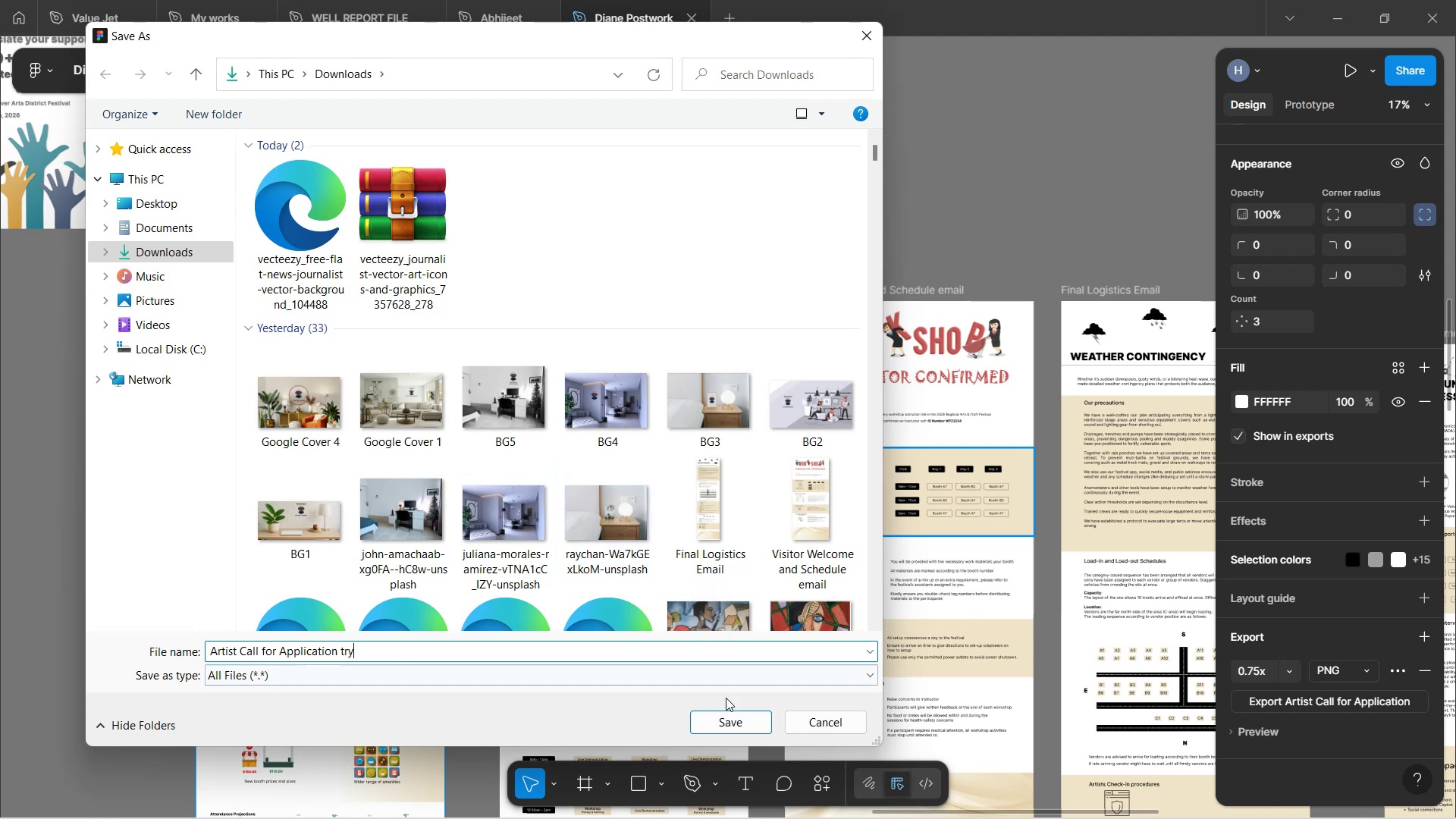 
left_click([727, 729])
 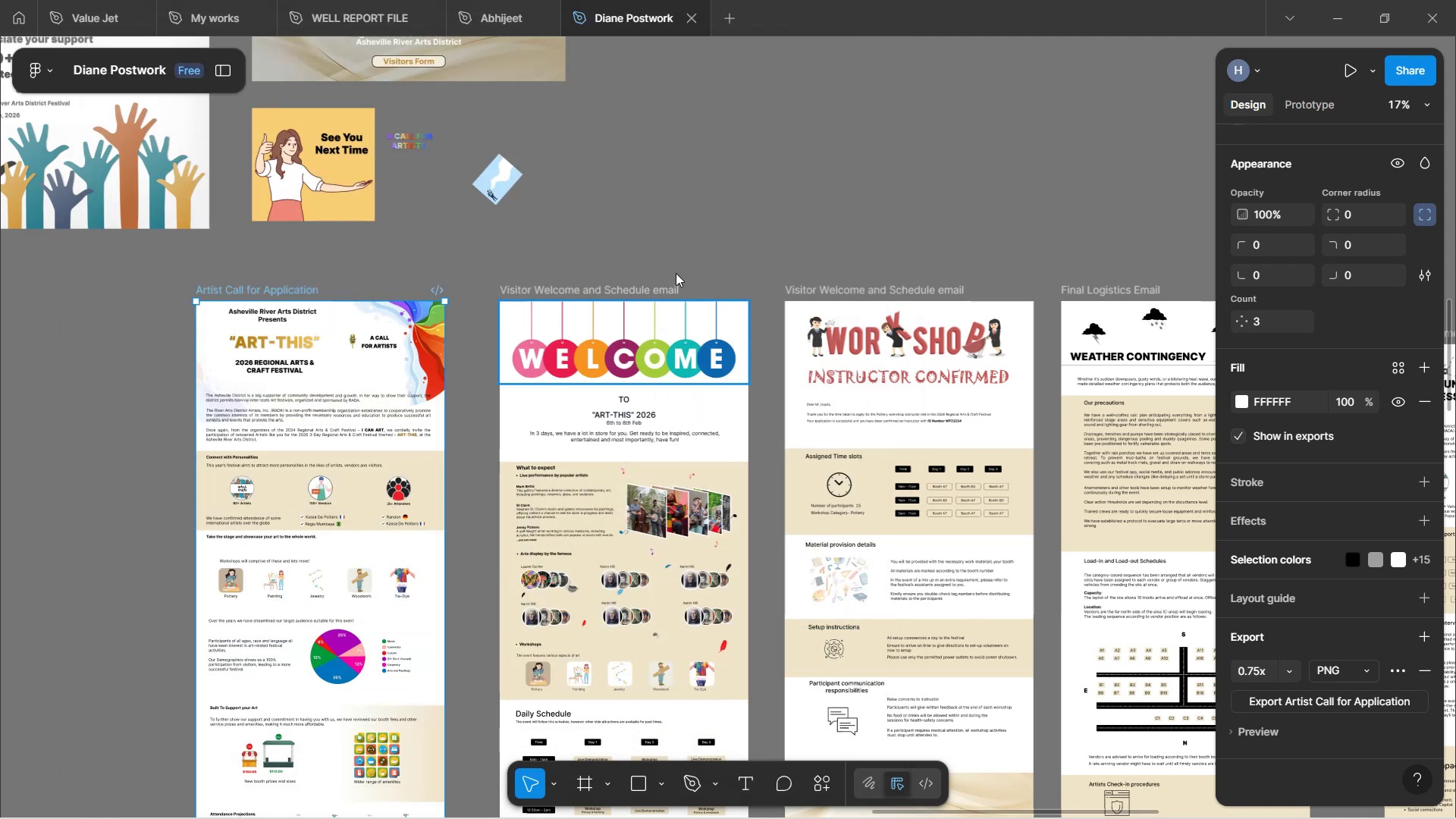 
left_click([654, 291])
 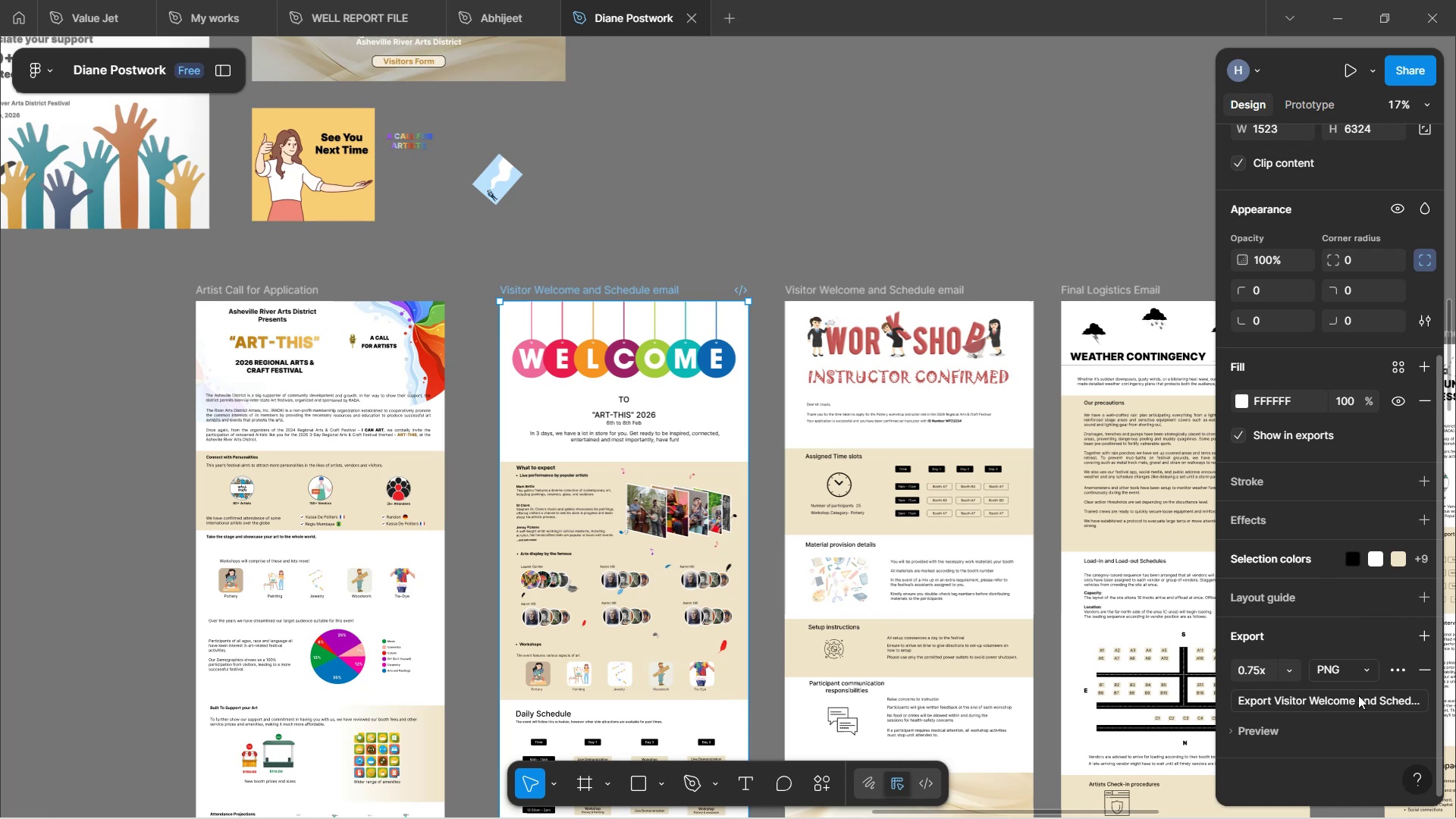 
wait(7.67)
 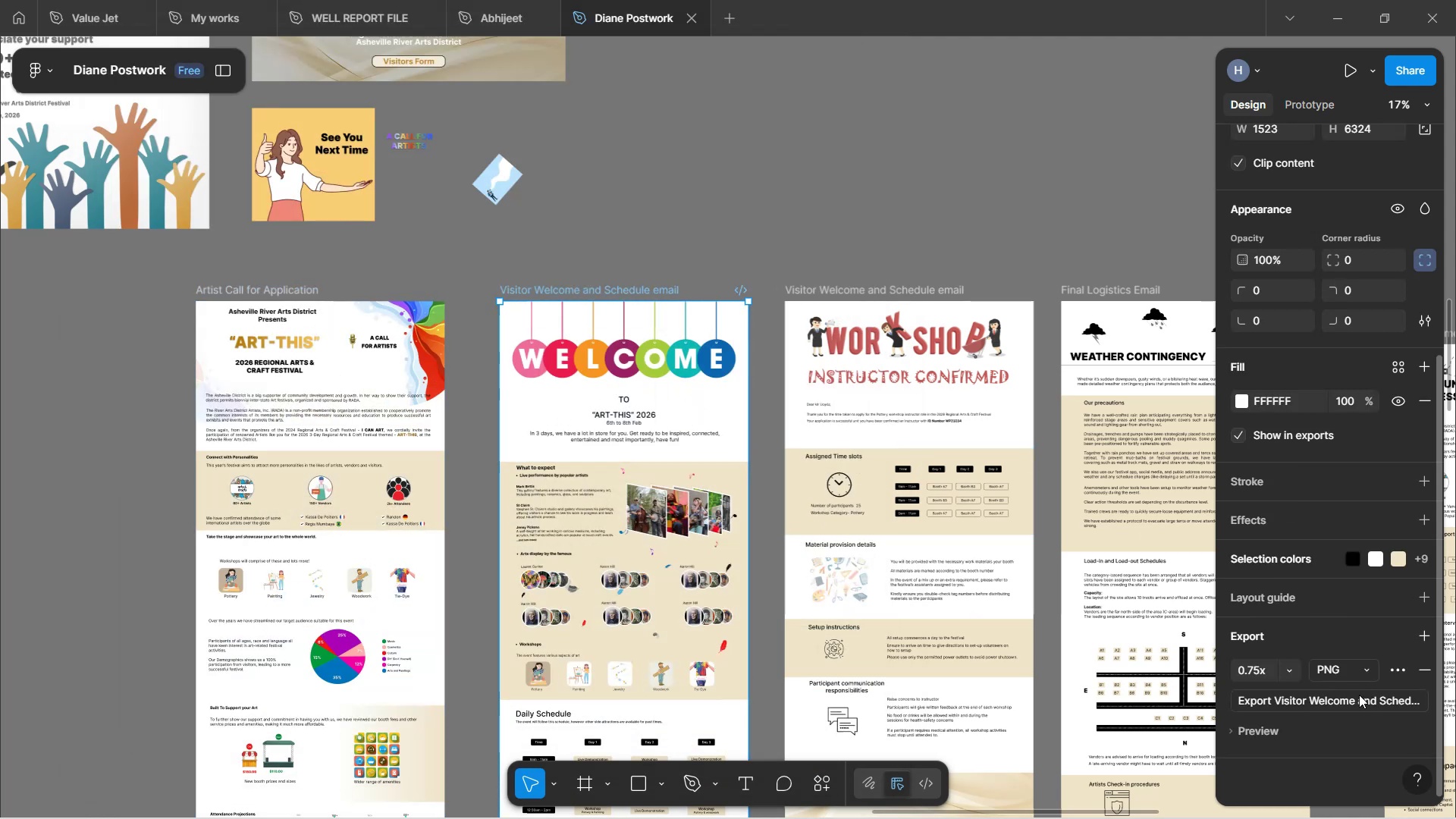 
left_click([1333, 698])
 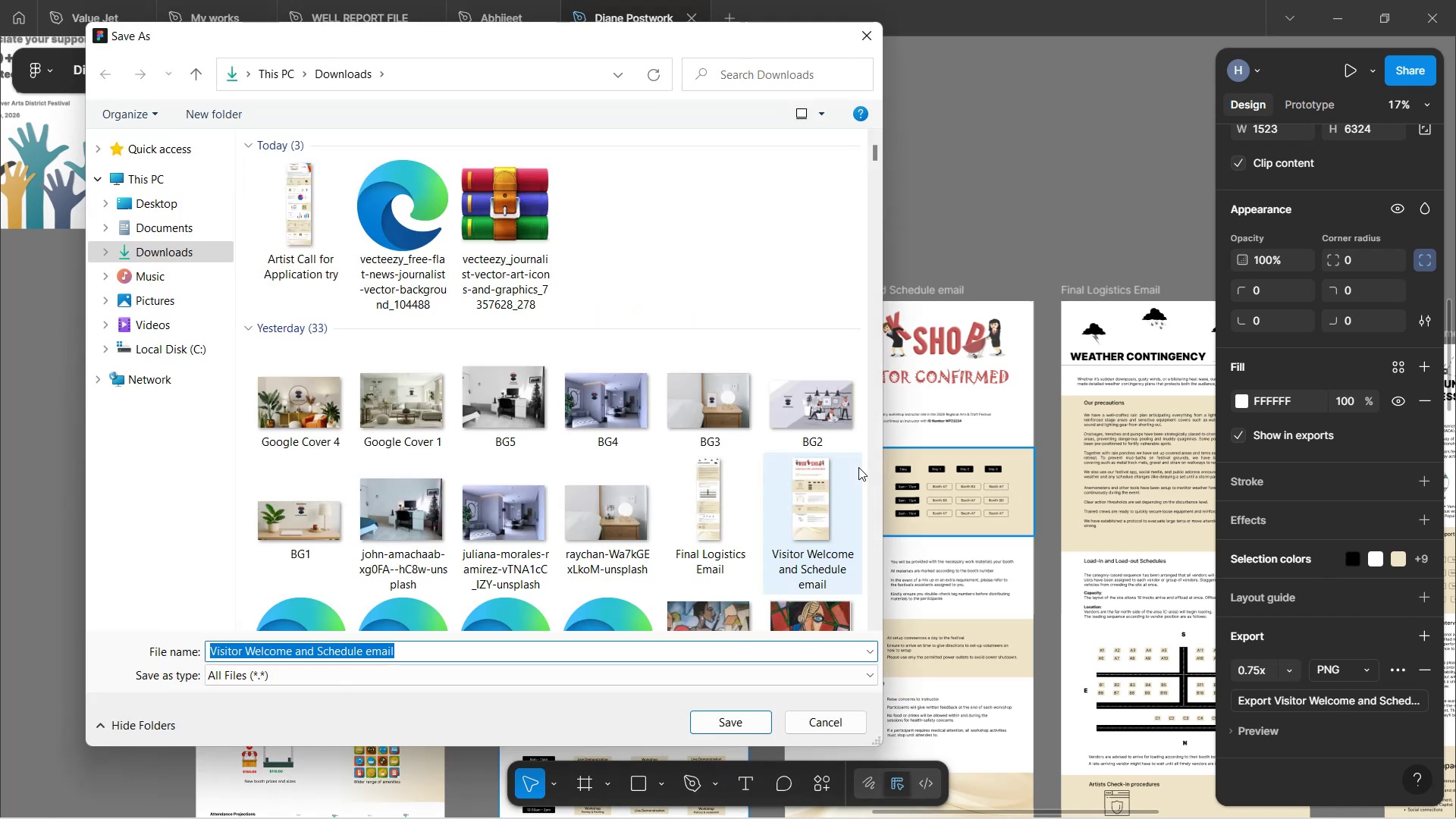 
wait(6.09)
 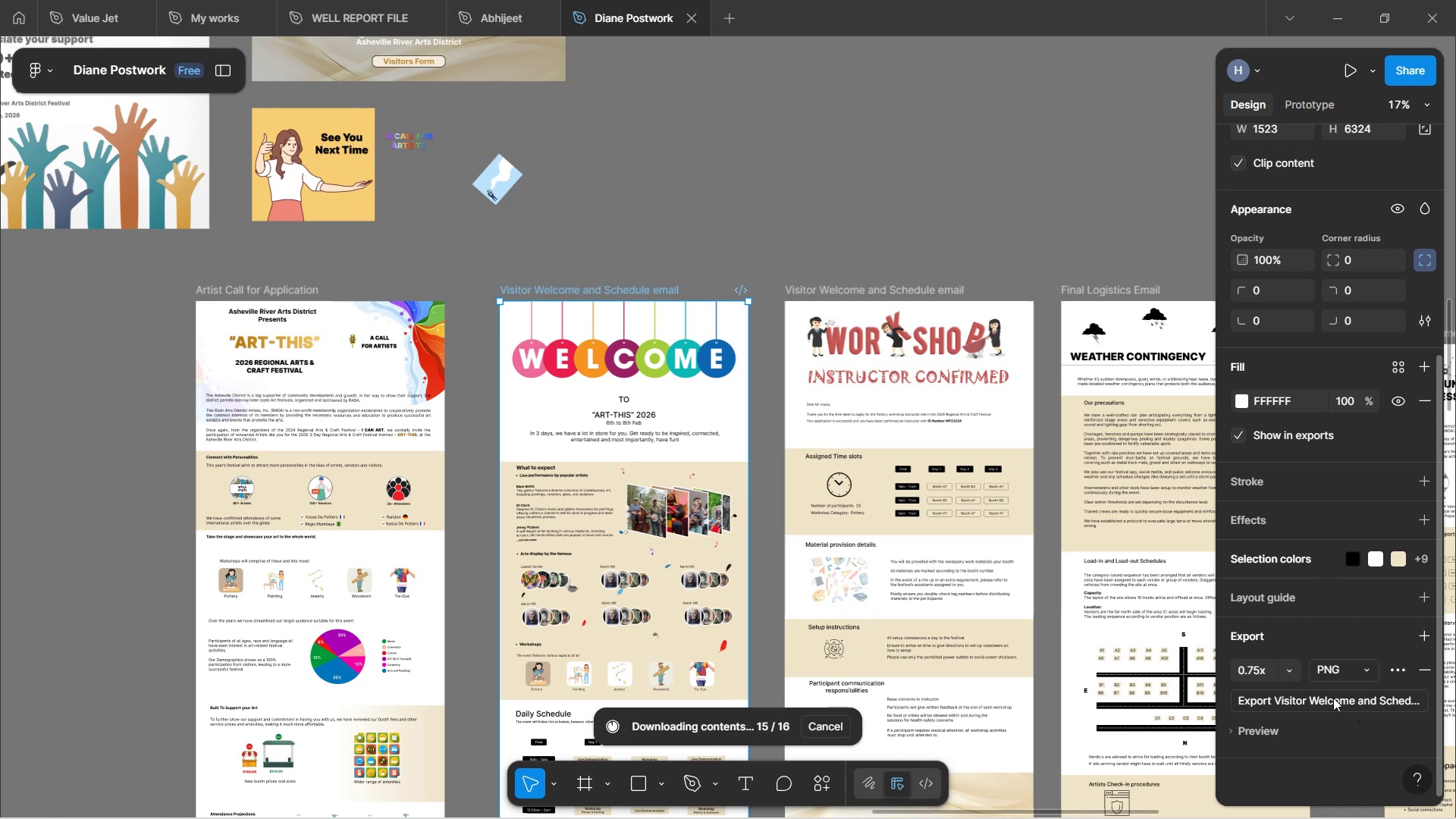 
key(ArrowRight)
 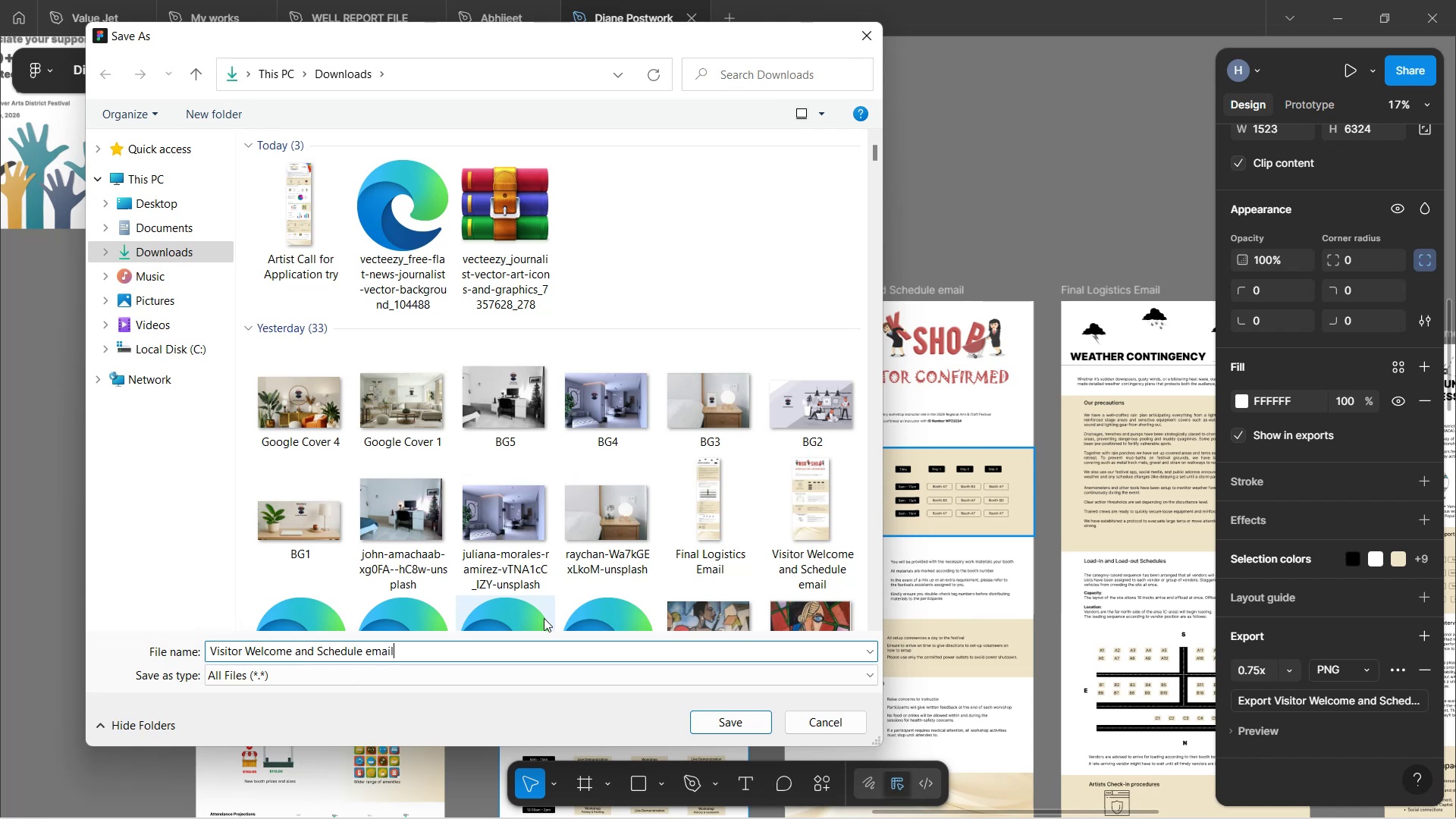 
type( try)
 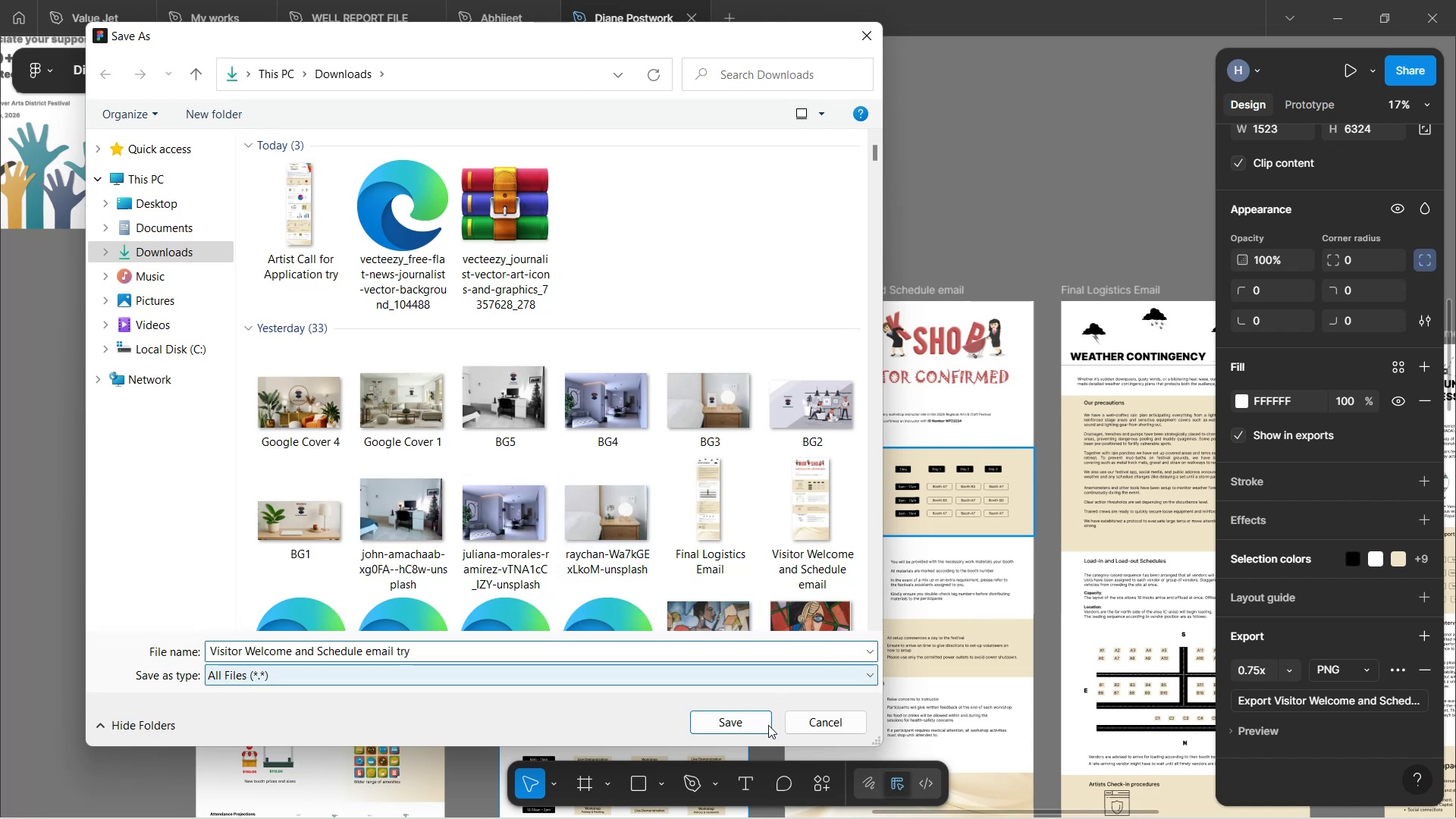 
left_click([764, 729])
 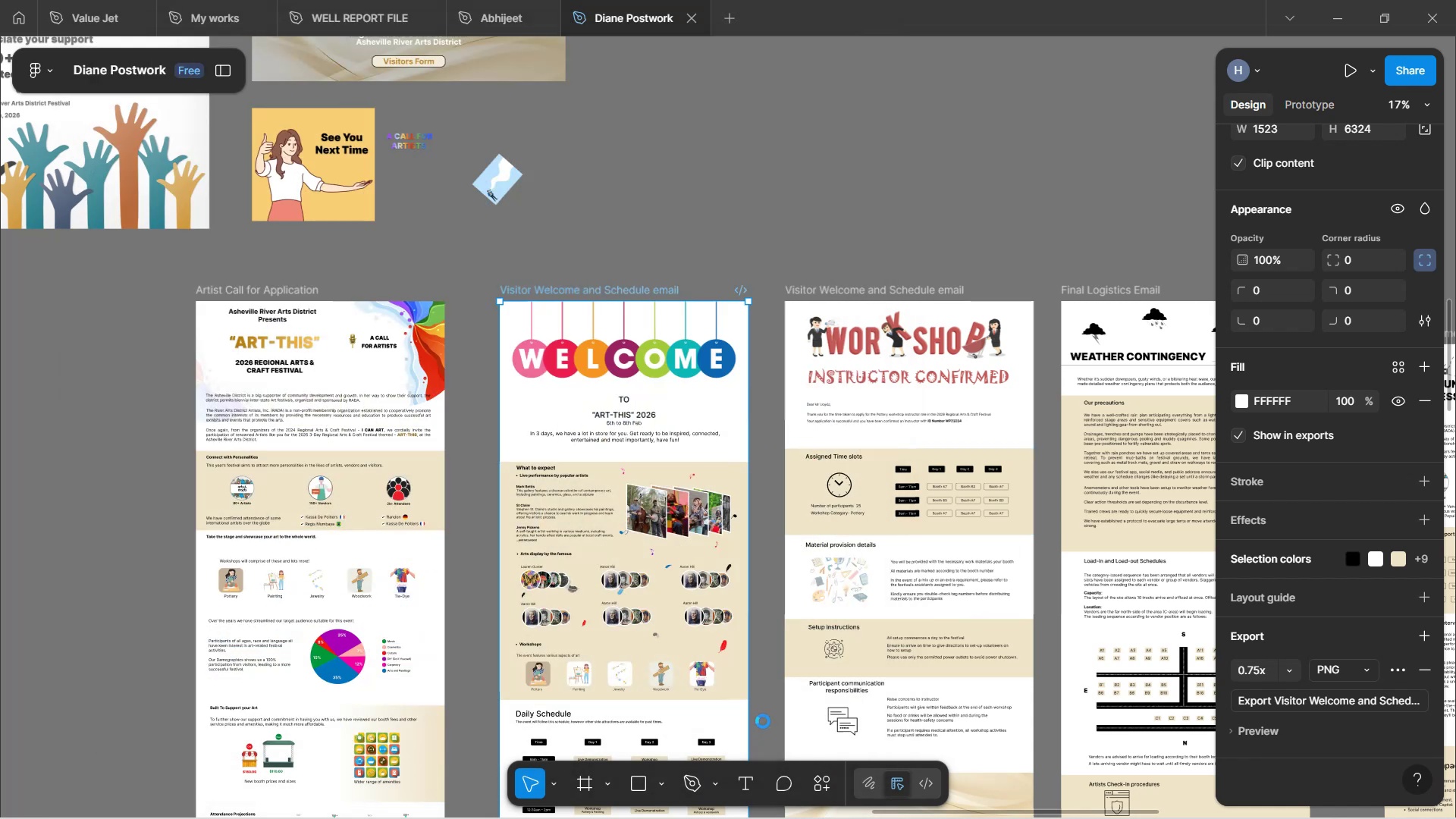 
left_click([877, 288])
 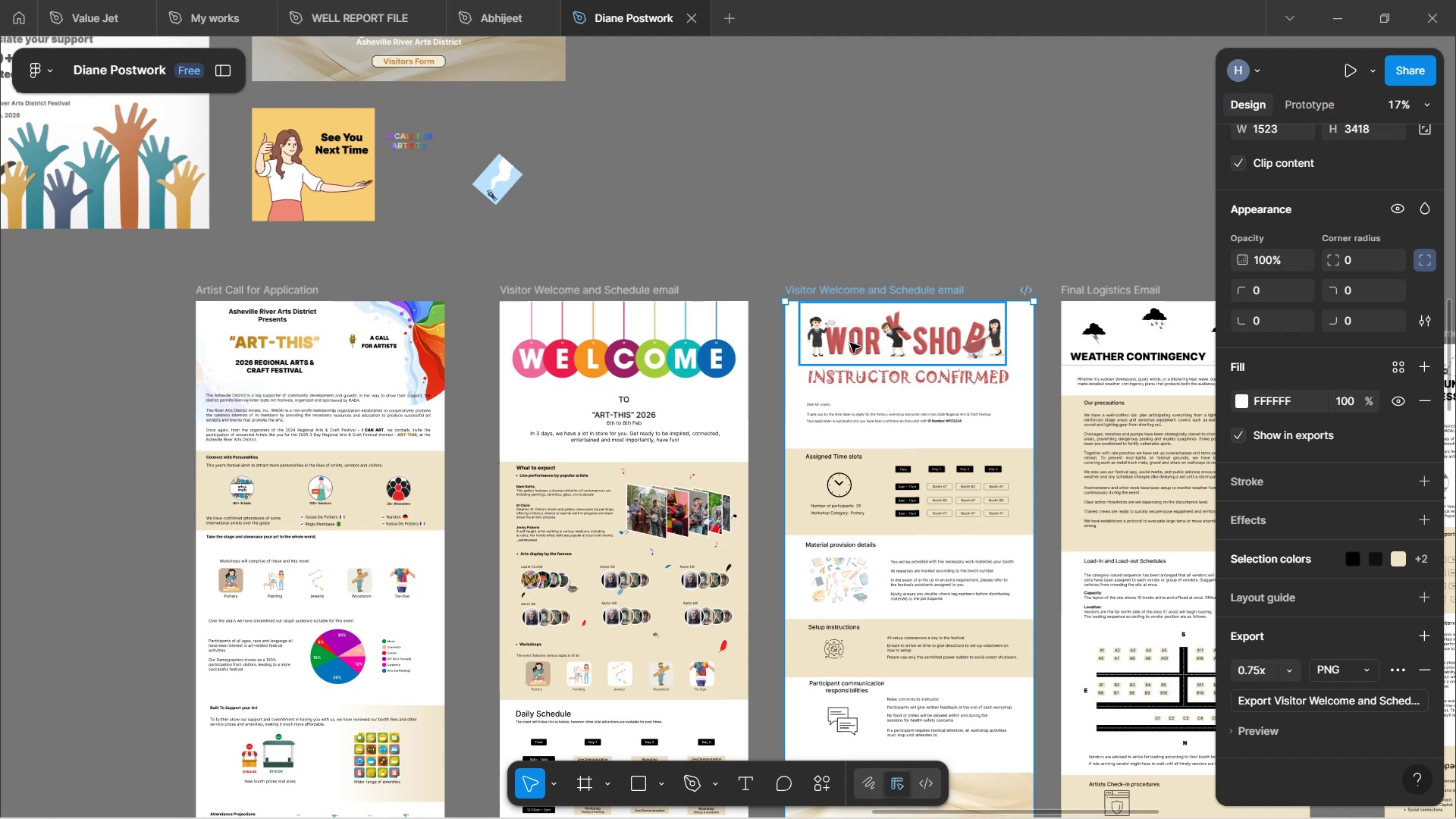 
wait(5.56)
 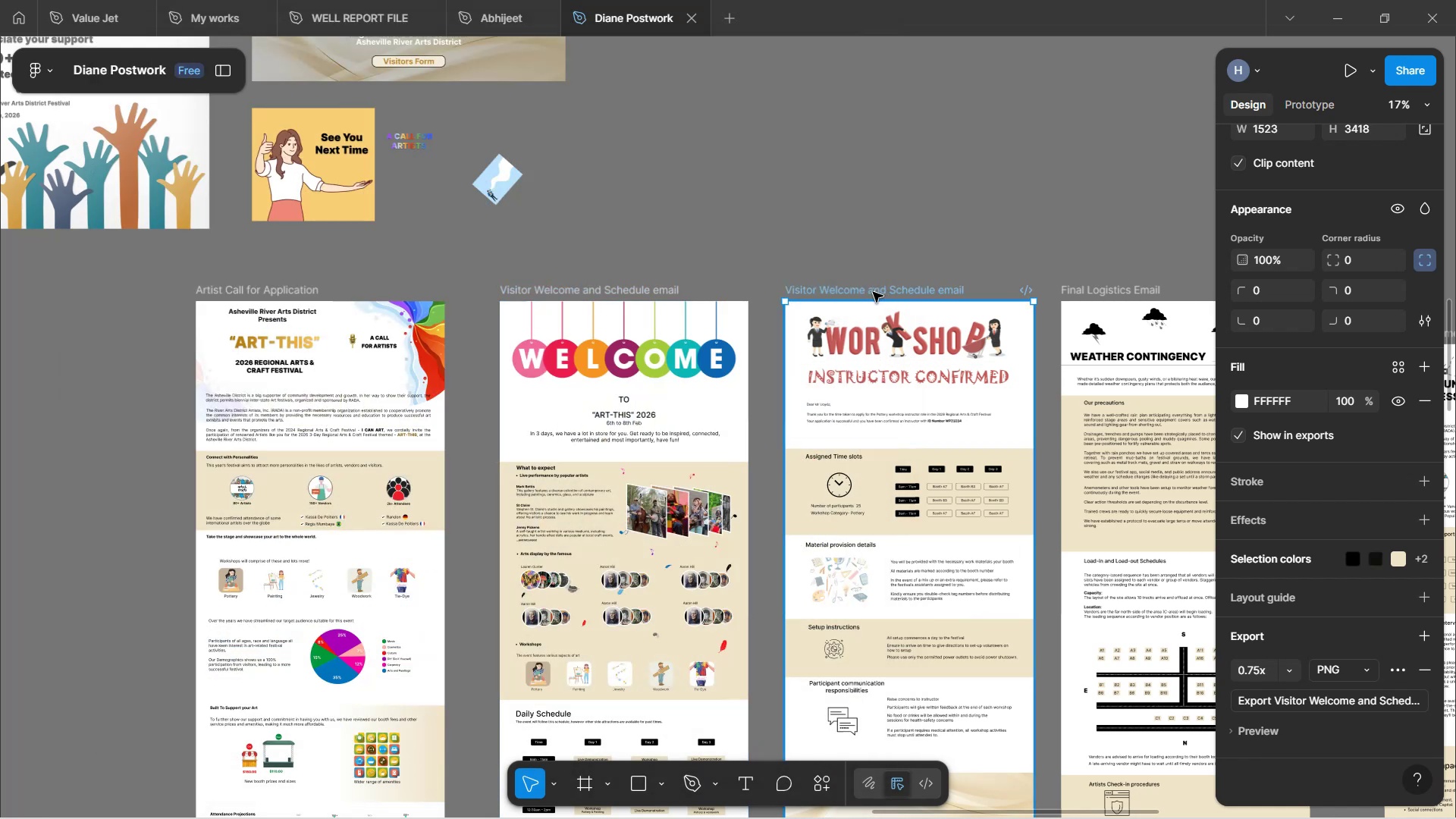 
hold_key(key=ShiftLeft, duration=0.44)
scroll: coordinate [805, 438], scroll_direction: down, amount: 9.0
 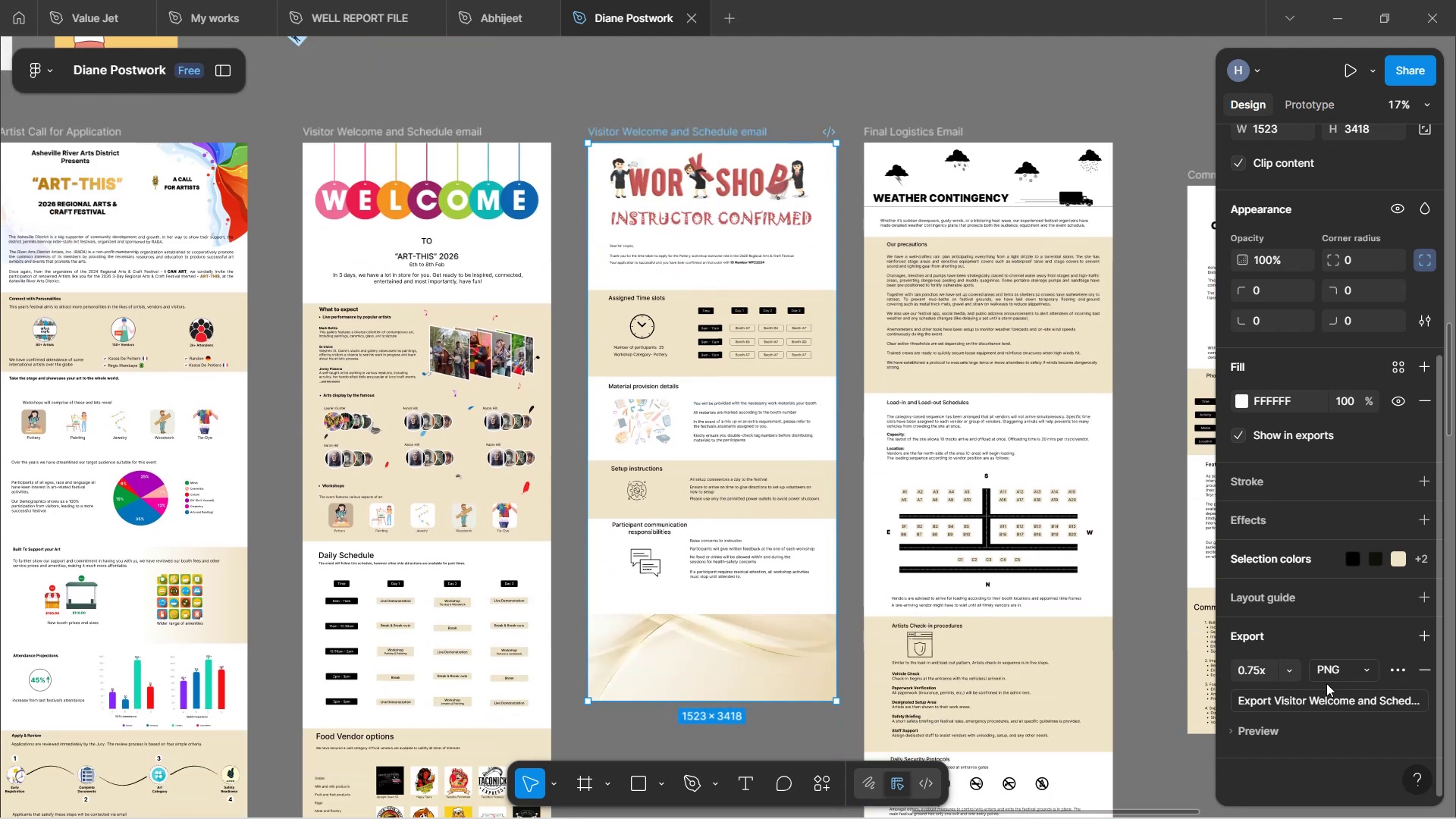 
left_click([1326, 701])
 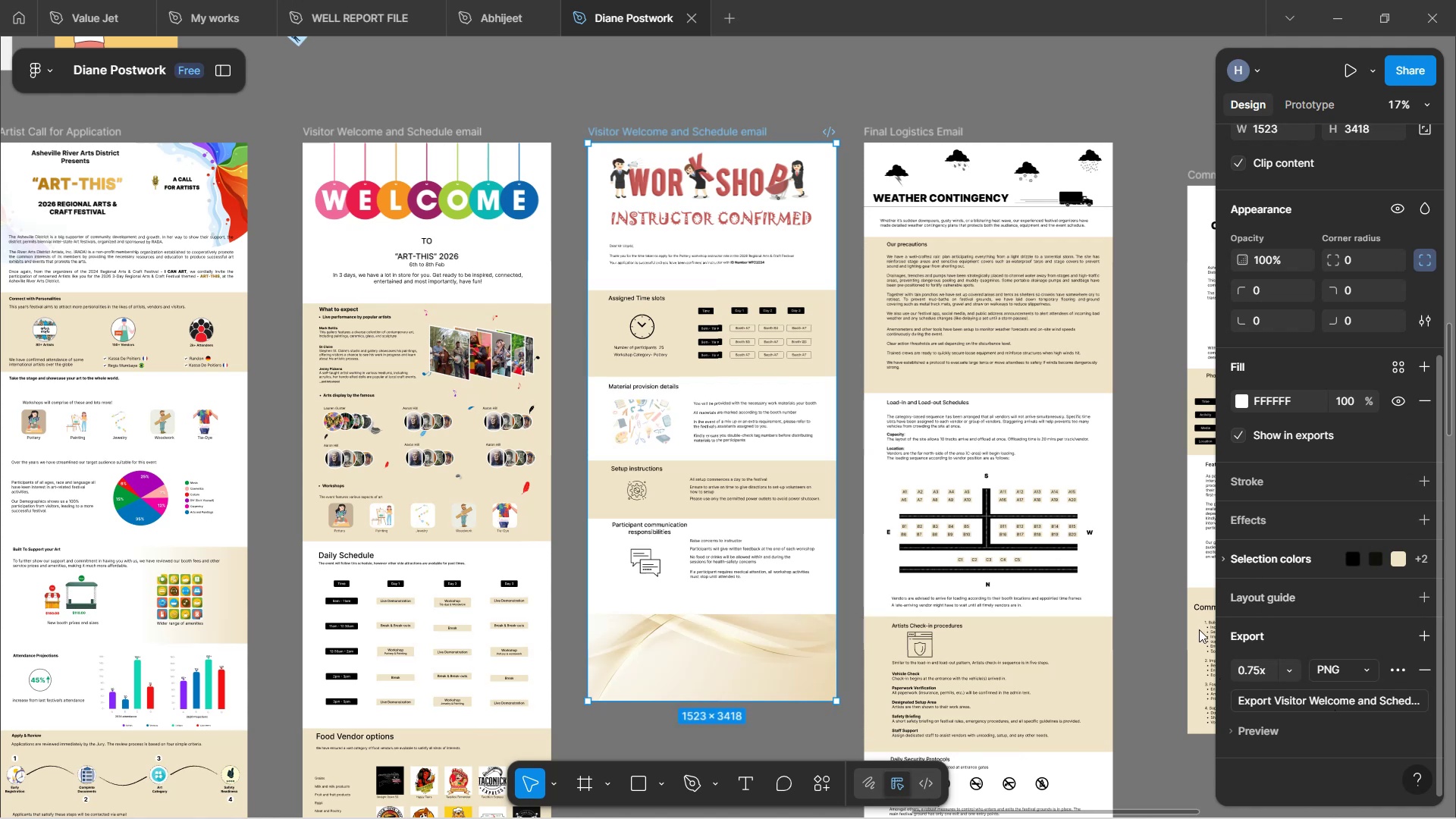 
wait(5.37)
 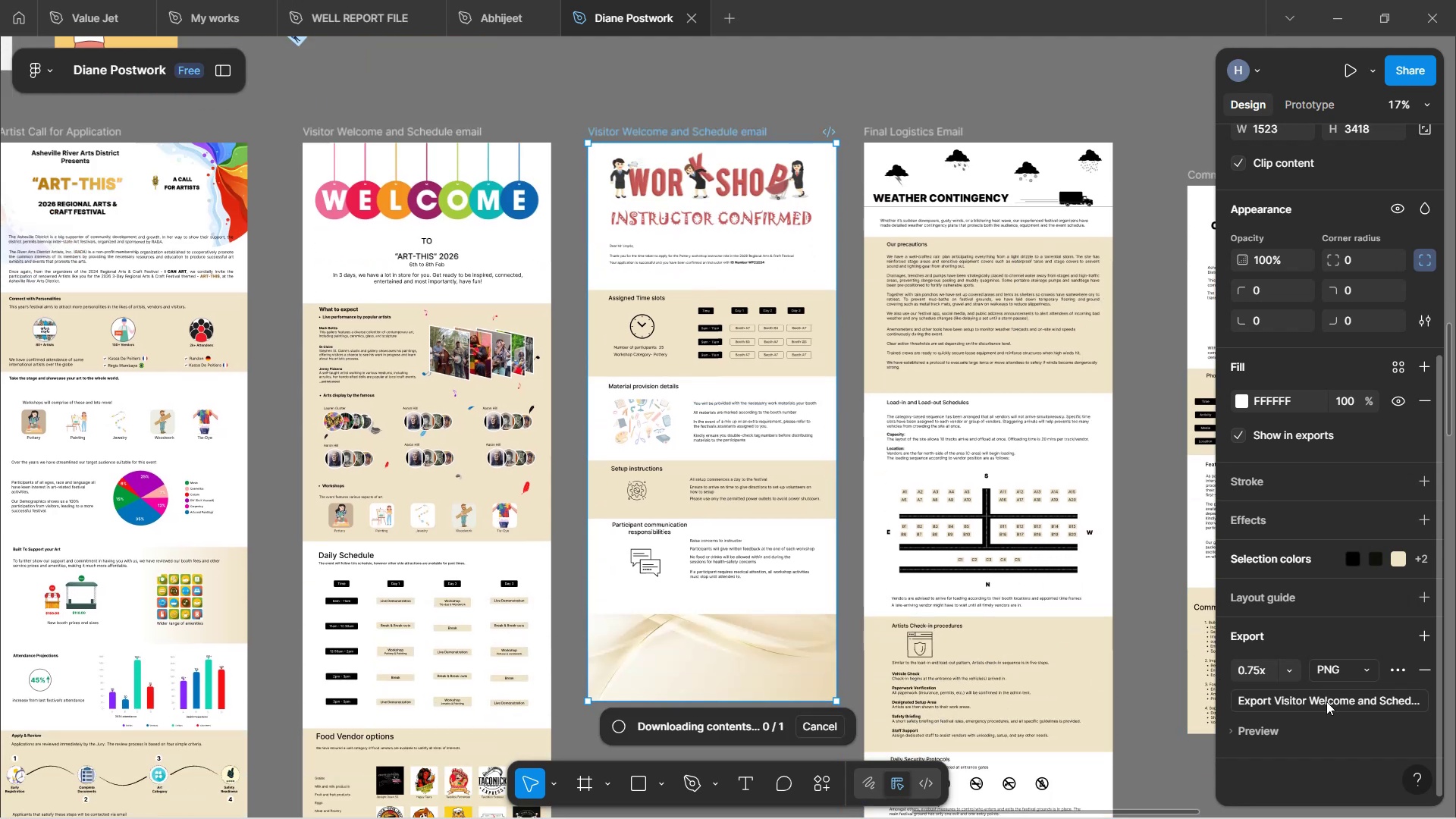 
hold_key(key=ShiftLeft, duration=0.67)
scroll: coordinate [883, 254], scroll_direction: down, amount: 4.0
 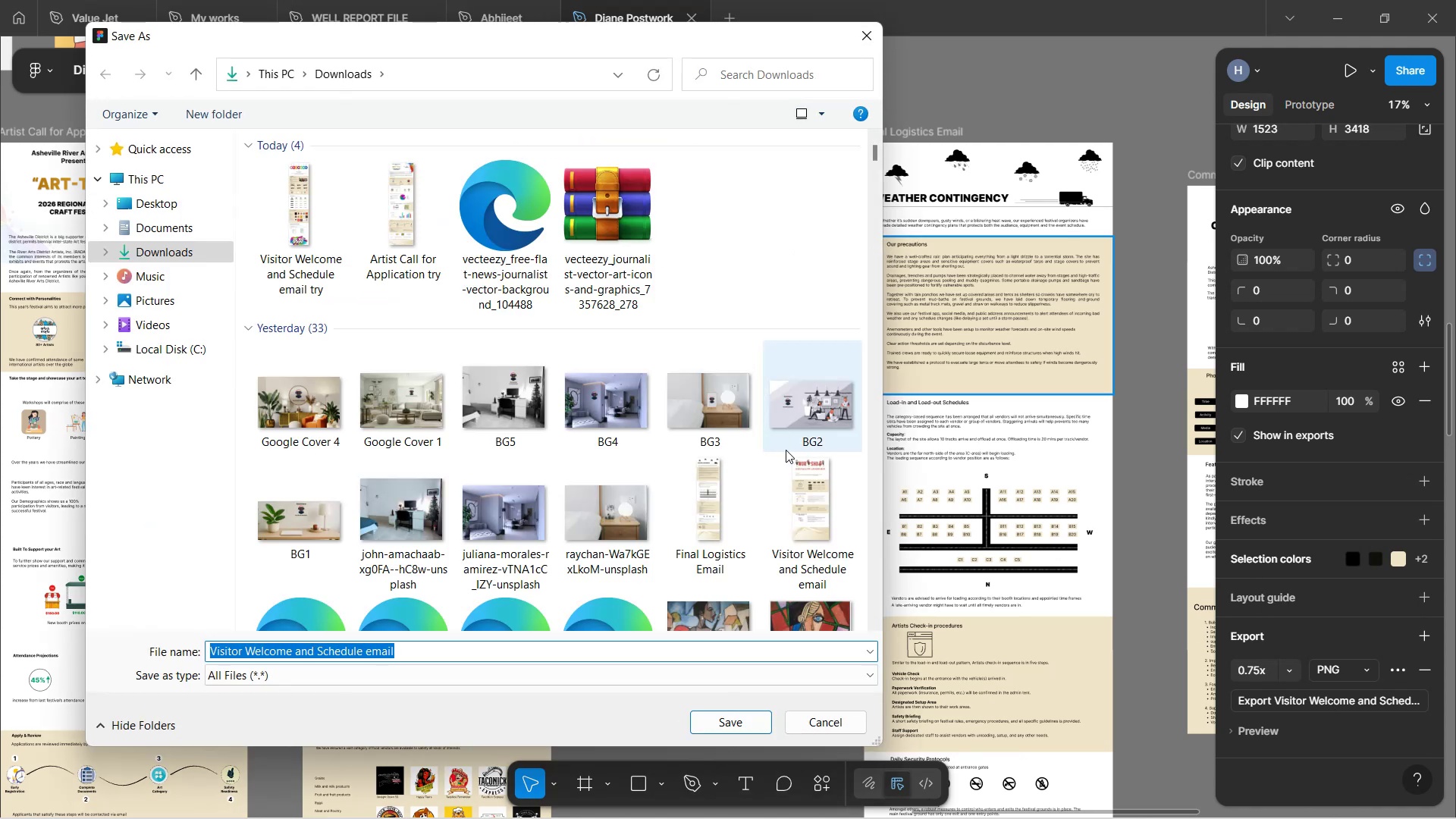 
key(ArrowRight)
 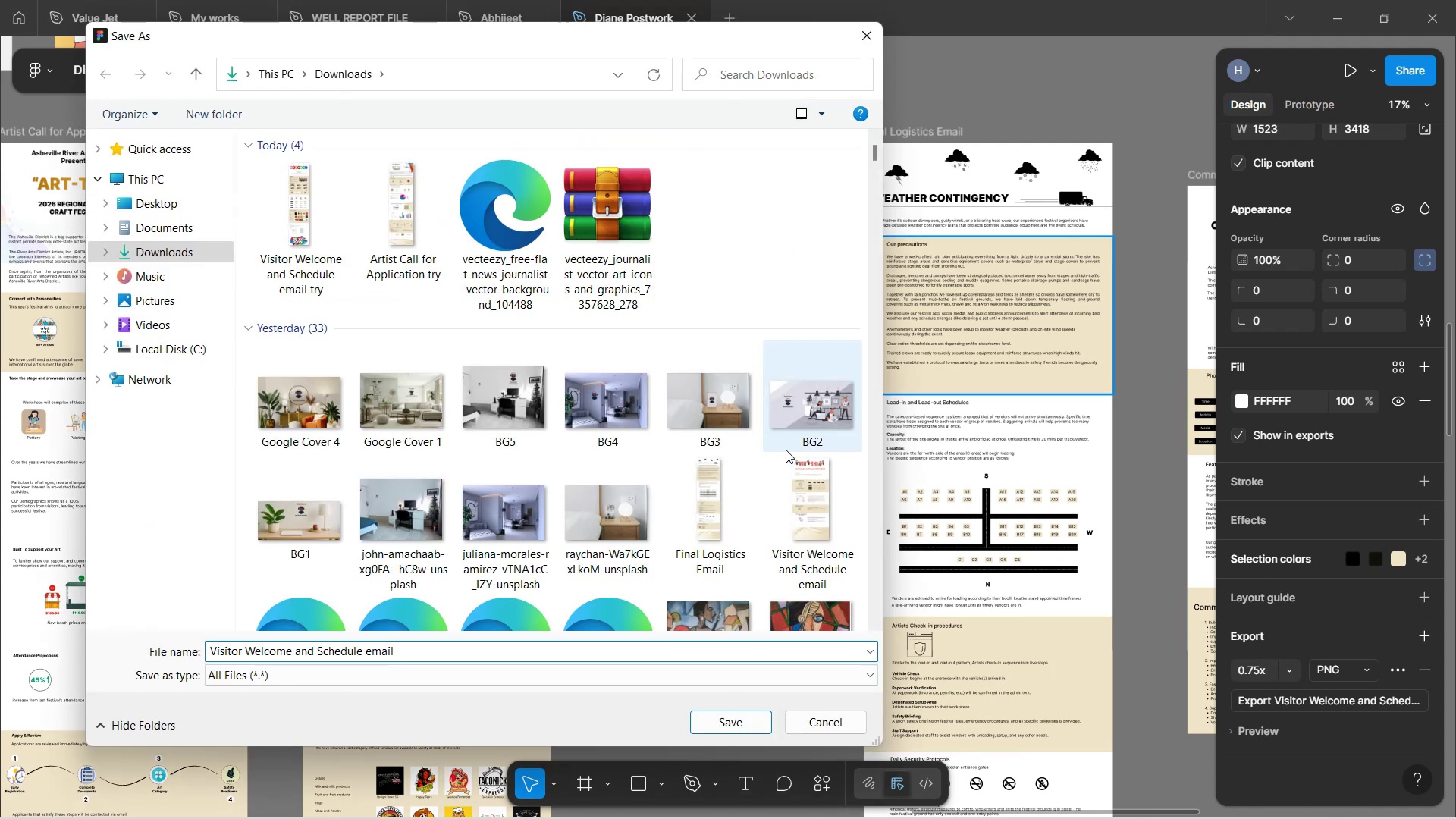 
type( try)
 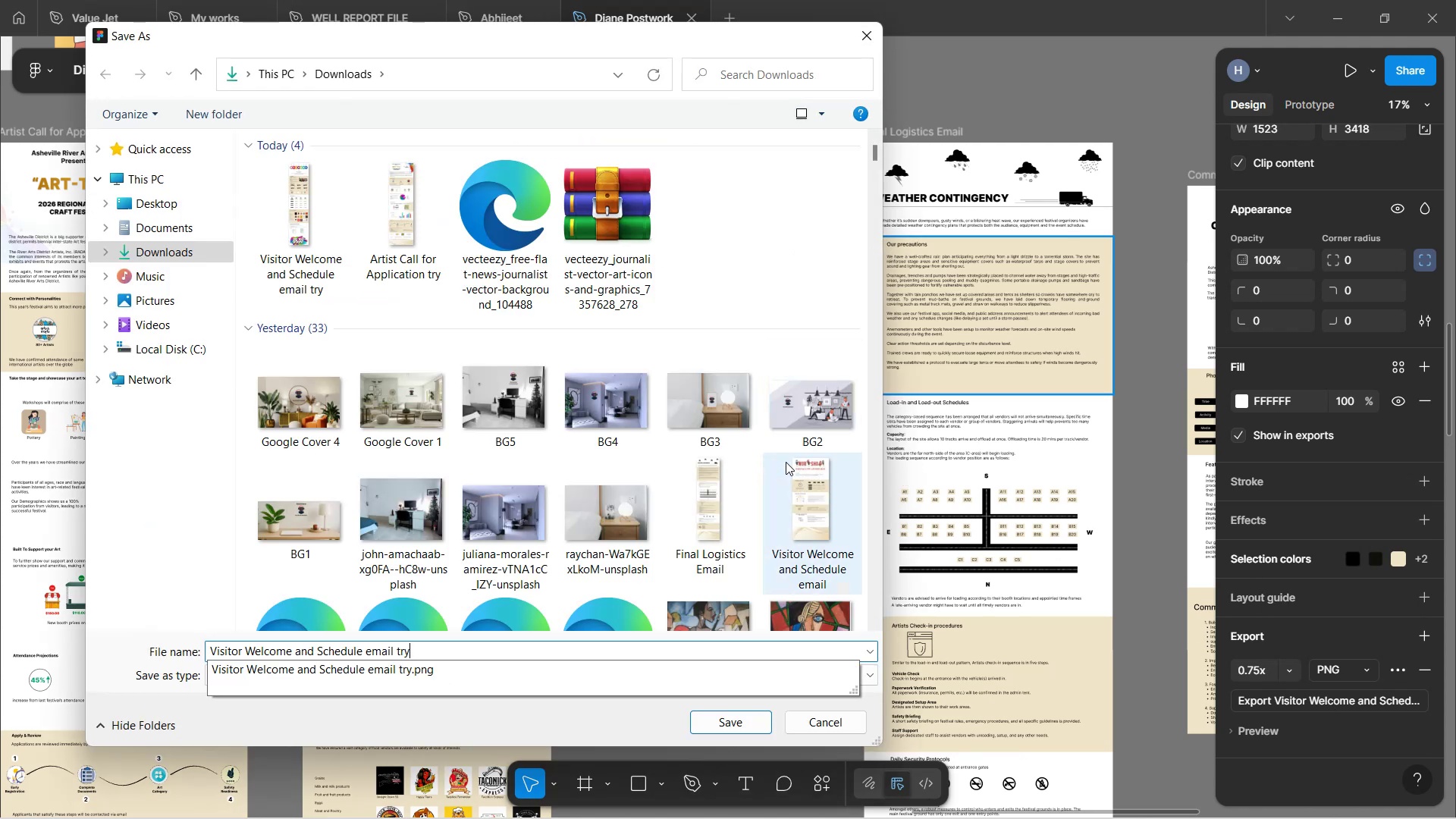 
left_click([860, 727])
 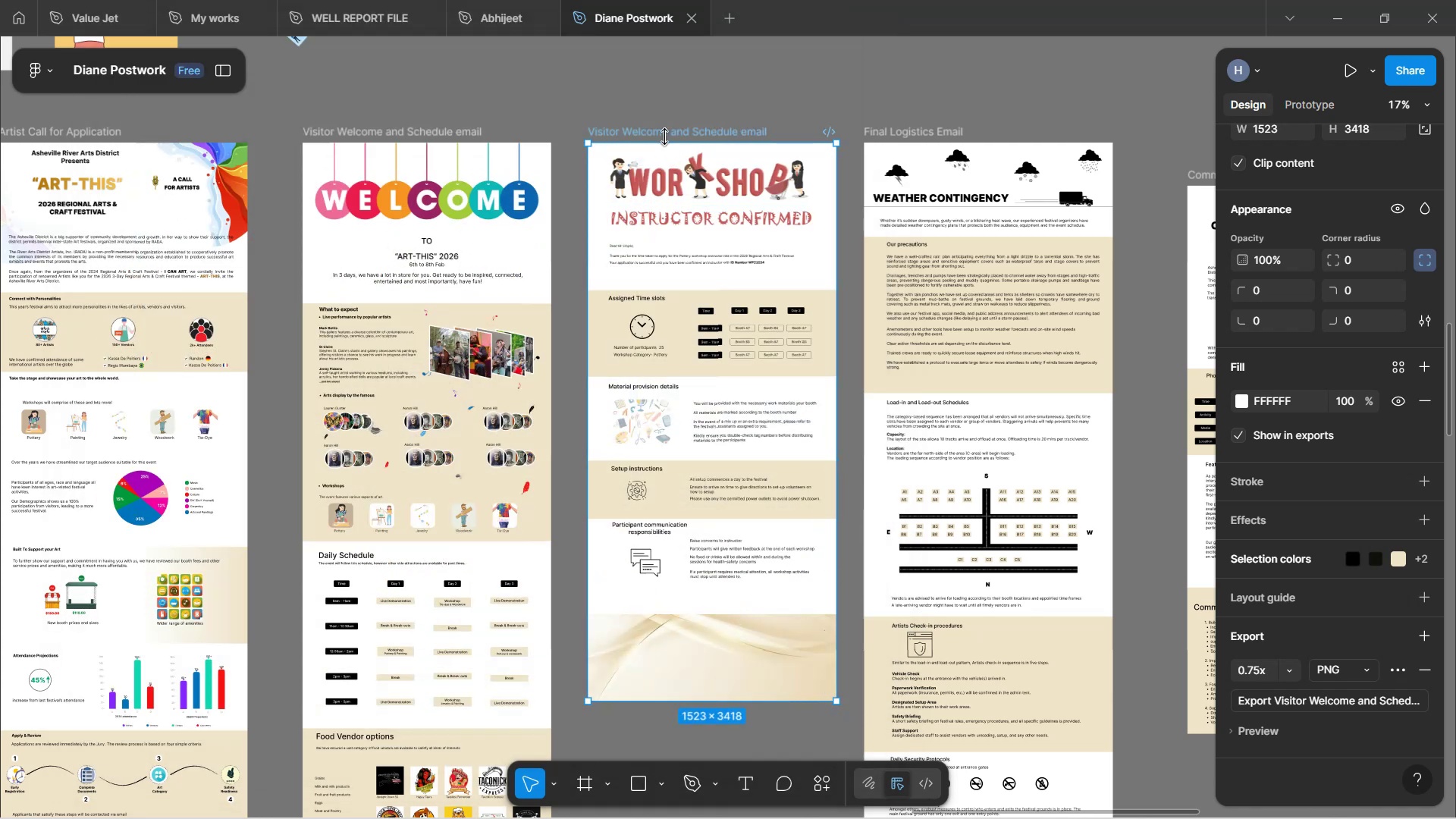 
double_click([657, 132])
 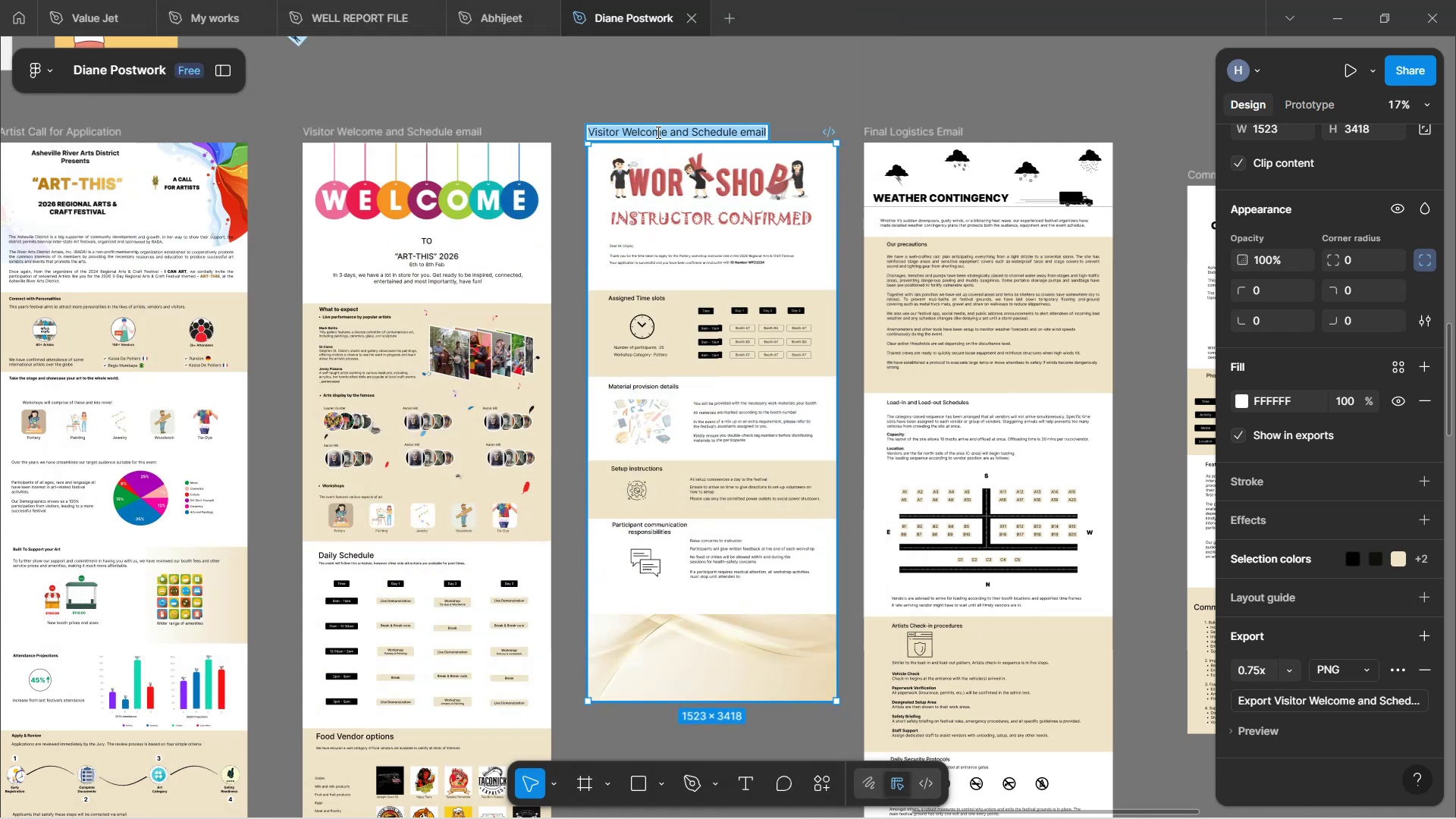 
left_click([657, 132])
 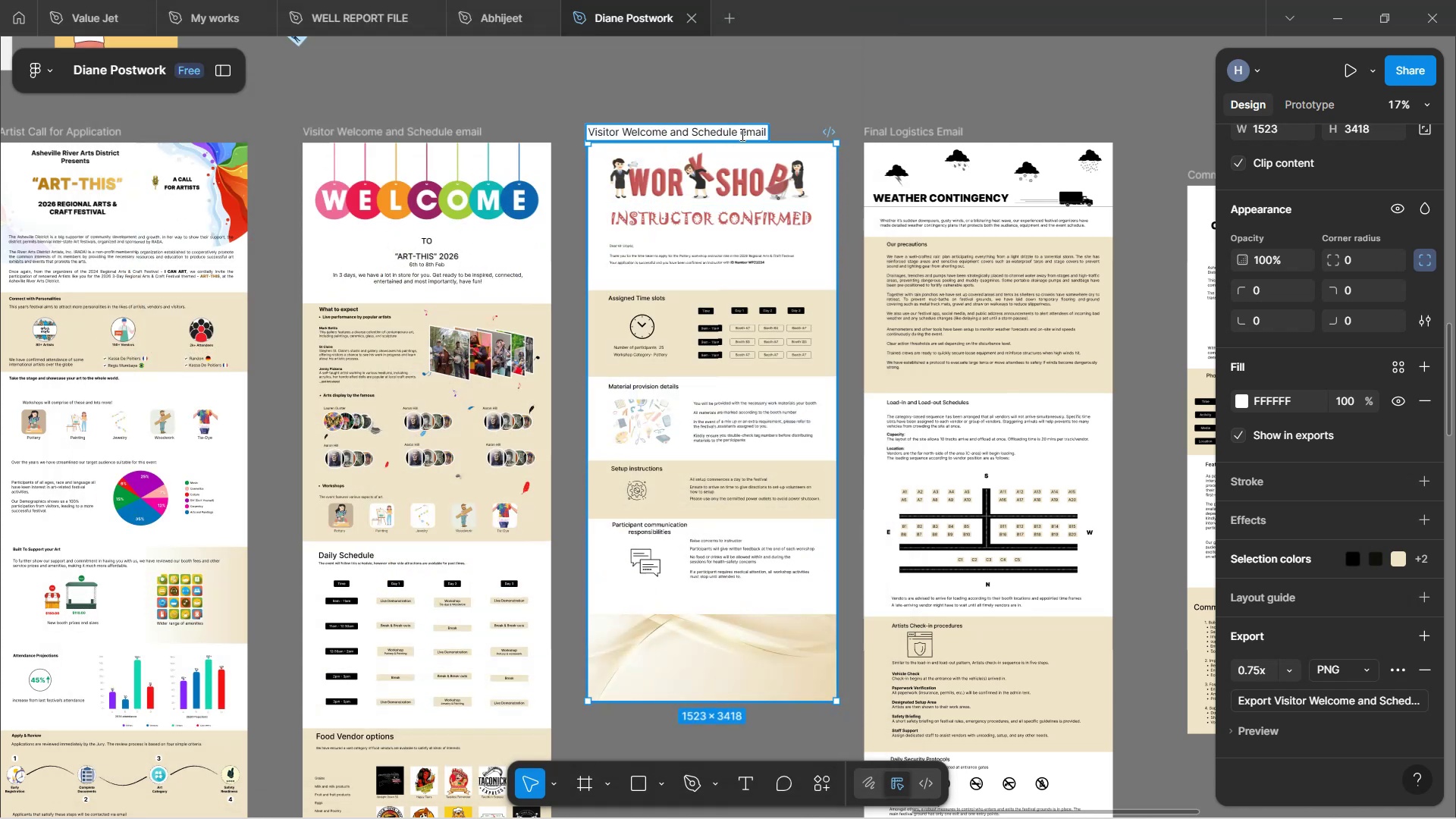 
key(Control+A)
 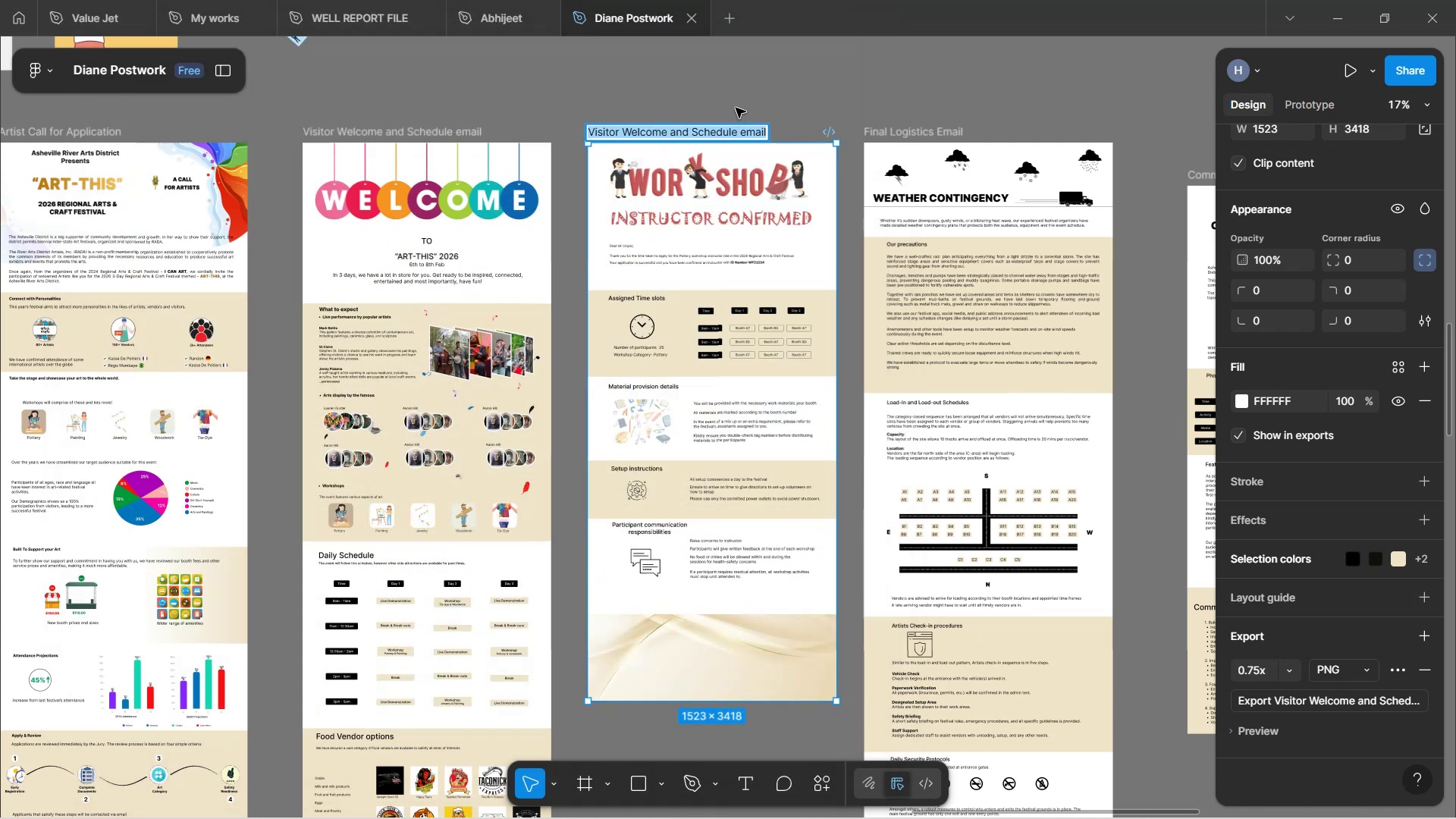 
type(Instr)
key(Backspace)
type(ructor Confirmed email)
 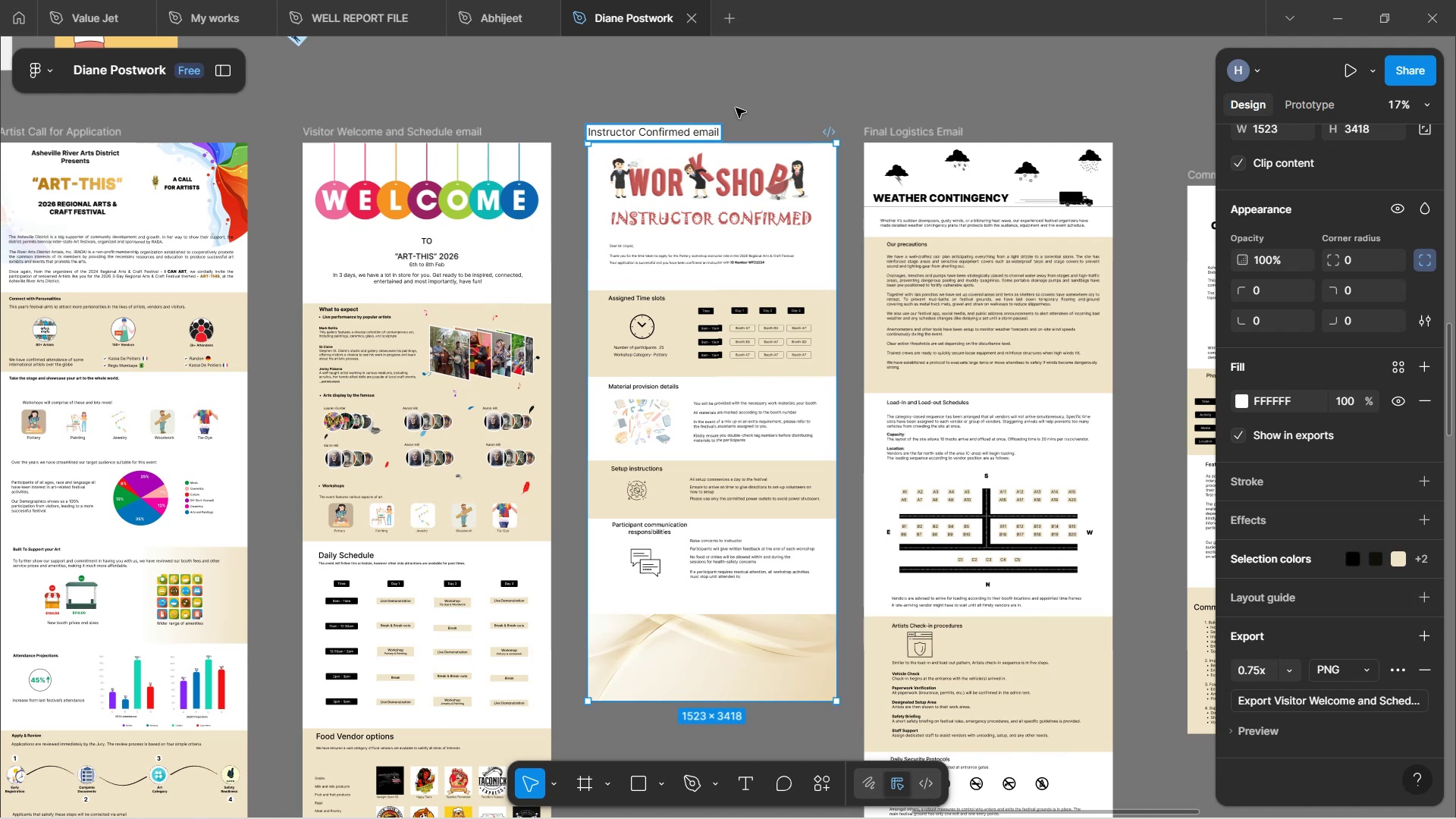 
left_click([736, 108])
 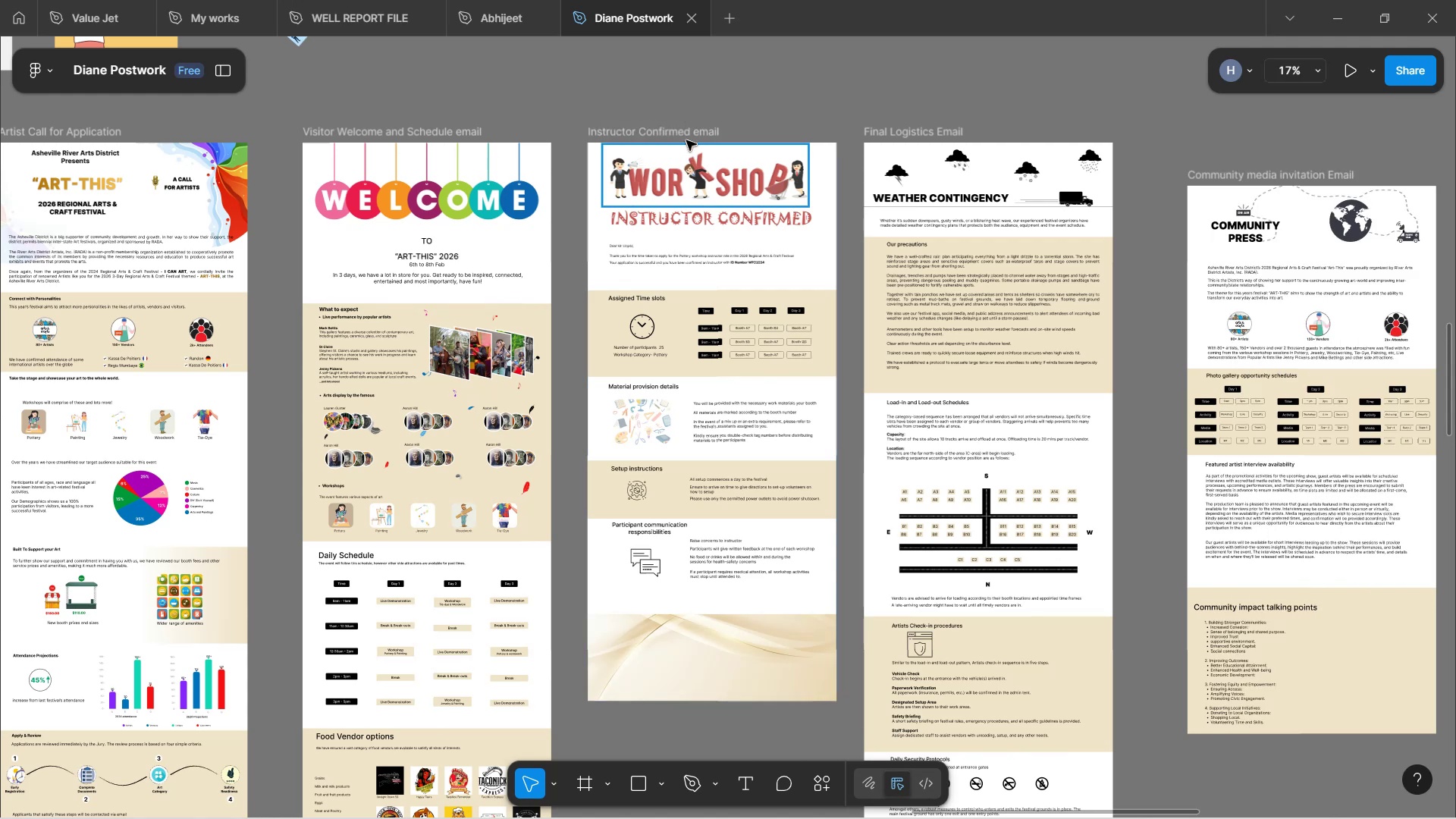 
left_click([688, 137])
 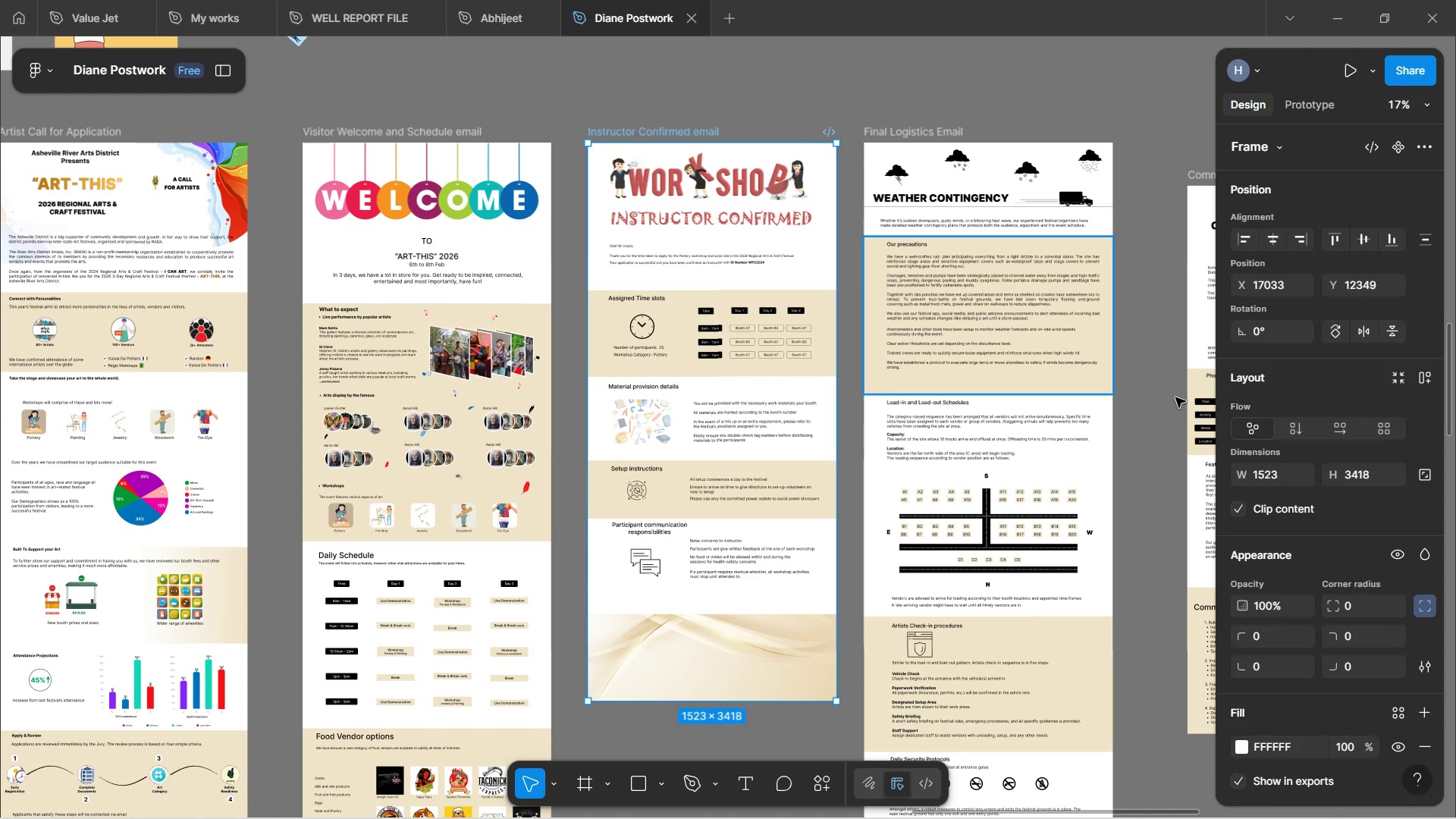 
scroll: coordinate [1286, 675], scroll_direction: down, amount: 16.0
 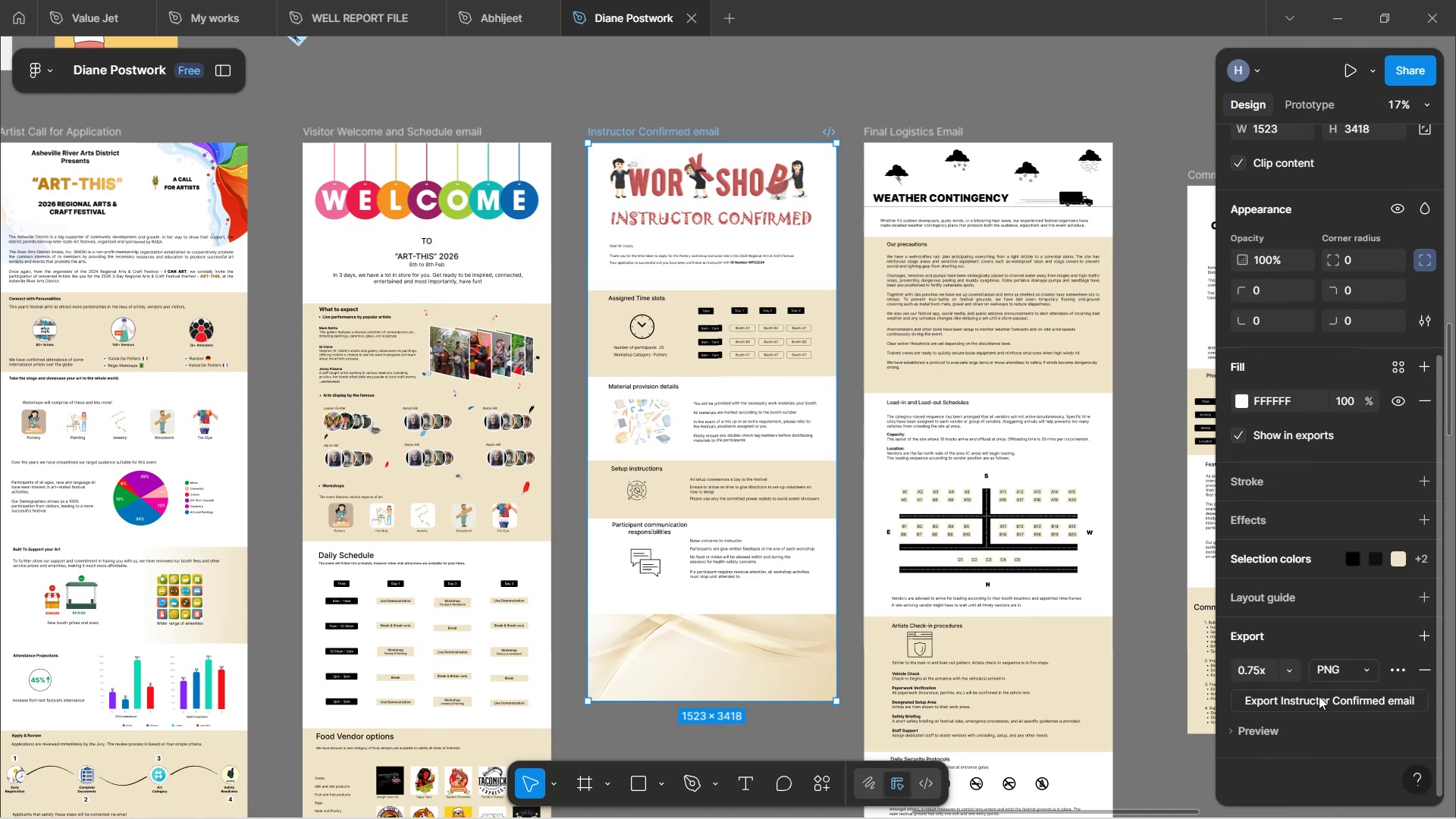 
left_click_drag(start_coordinate=[1319, 699], to_coordinate=[1321, 708])
 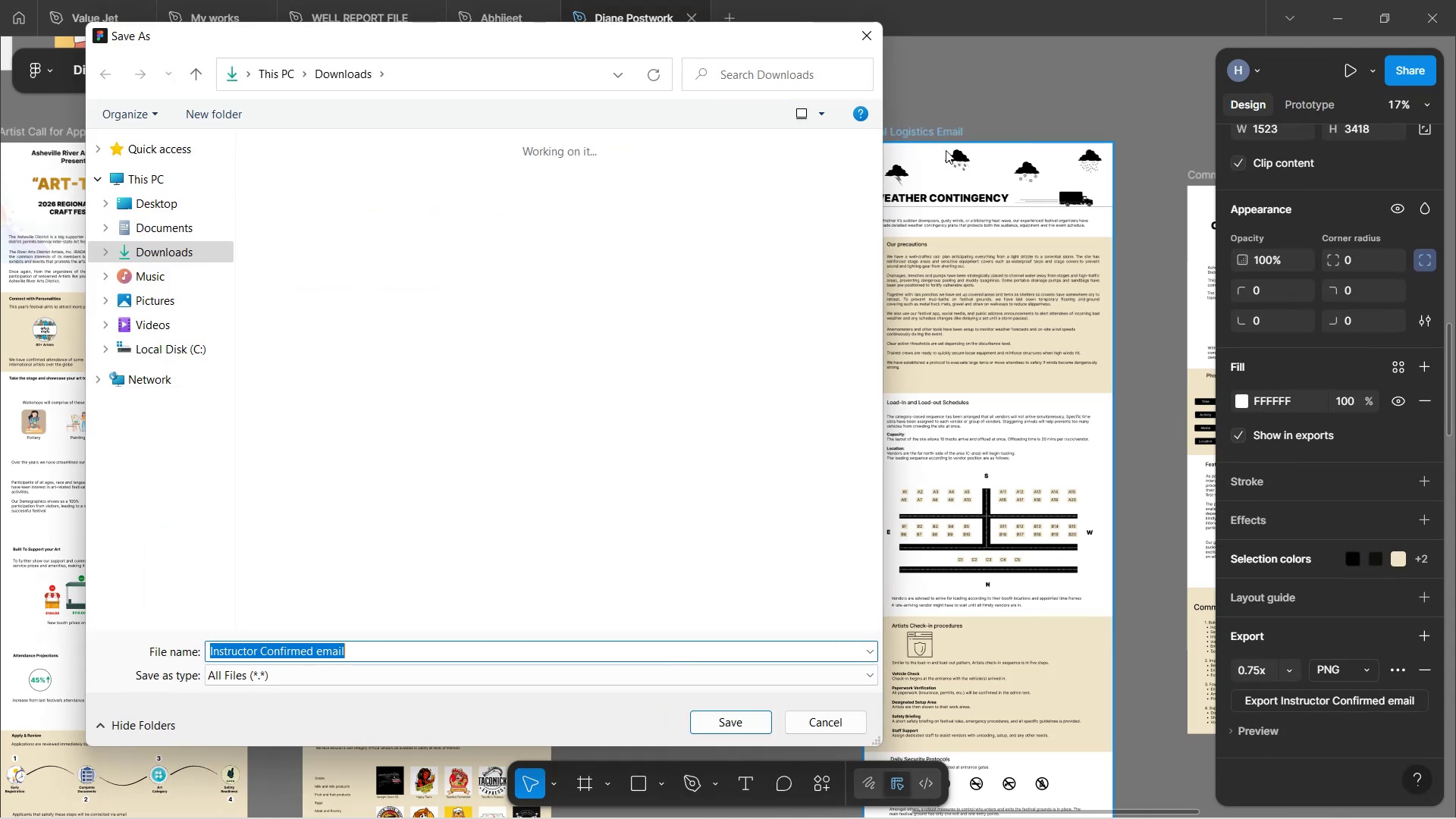 
key(ArrowRight)
 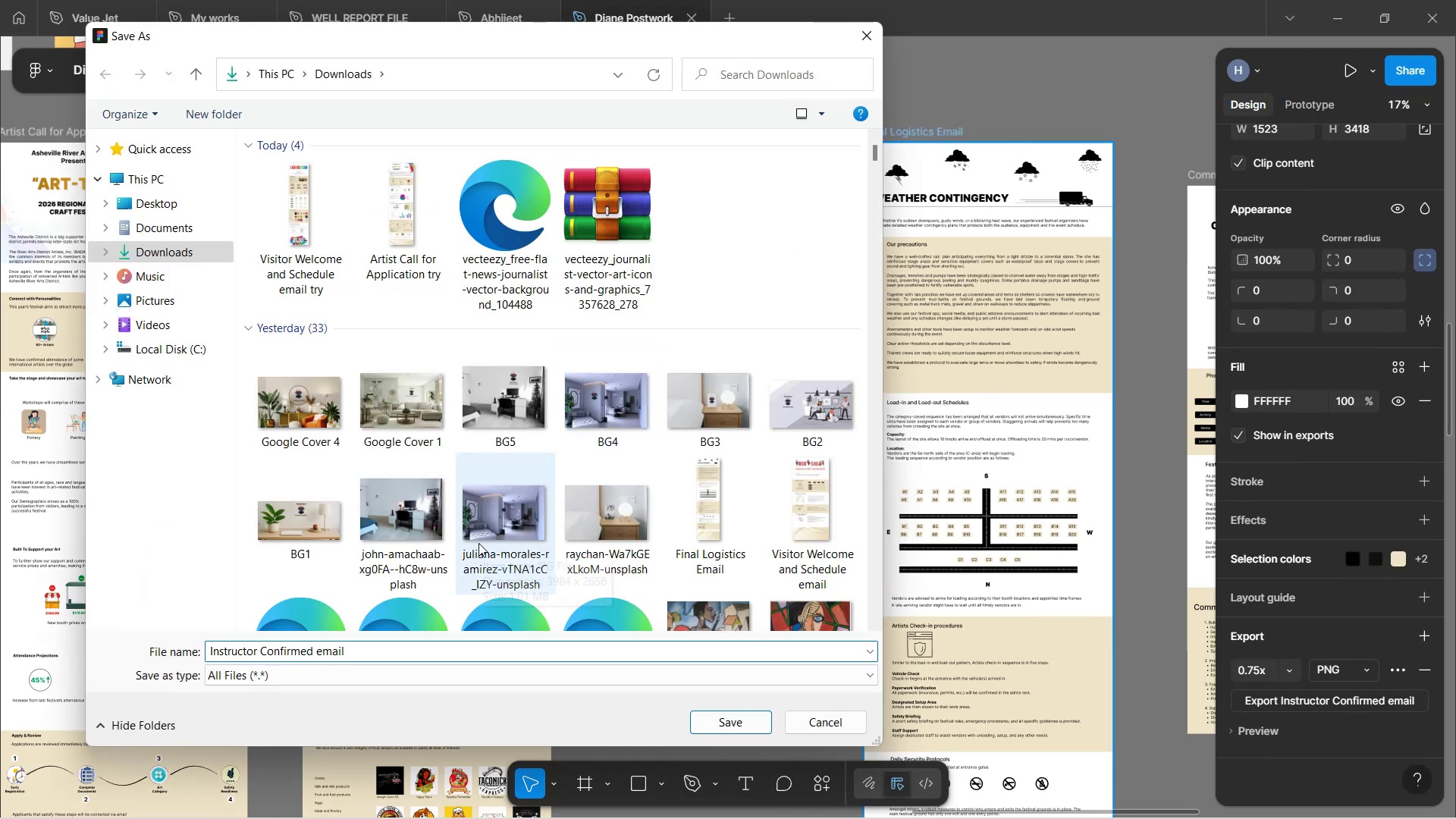 
type( try)
 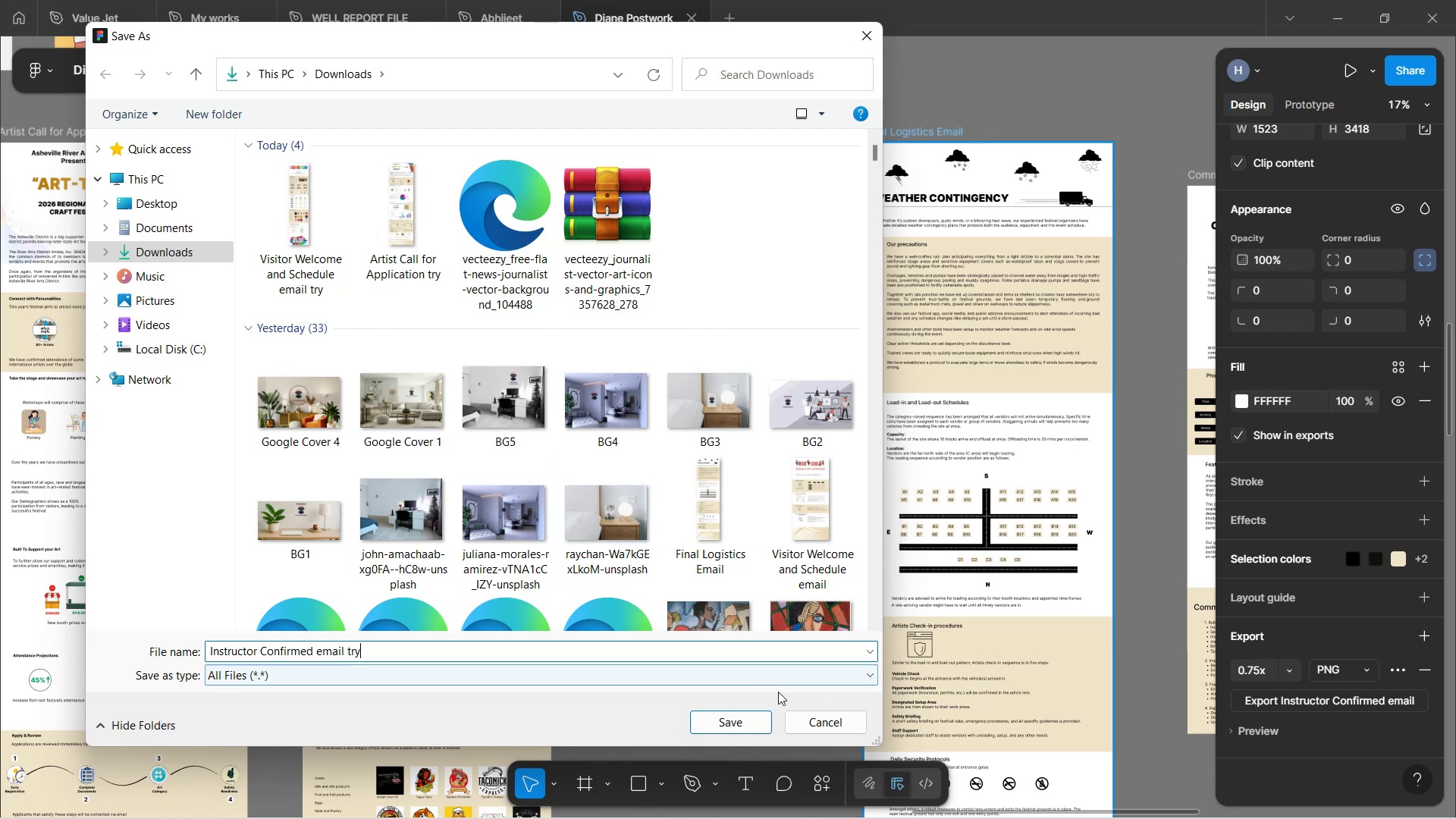 
left_click([742, 722])
 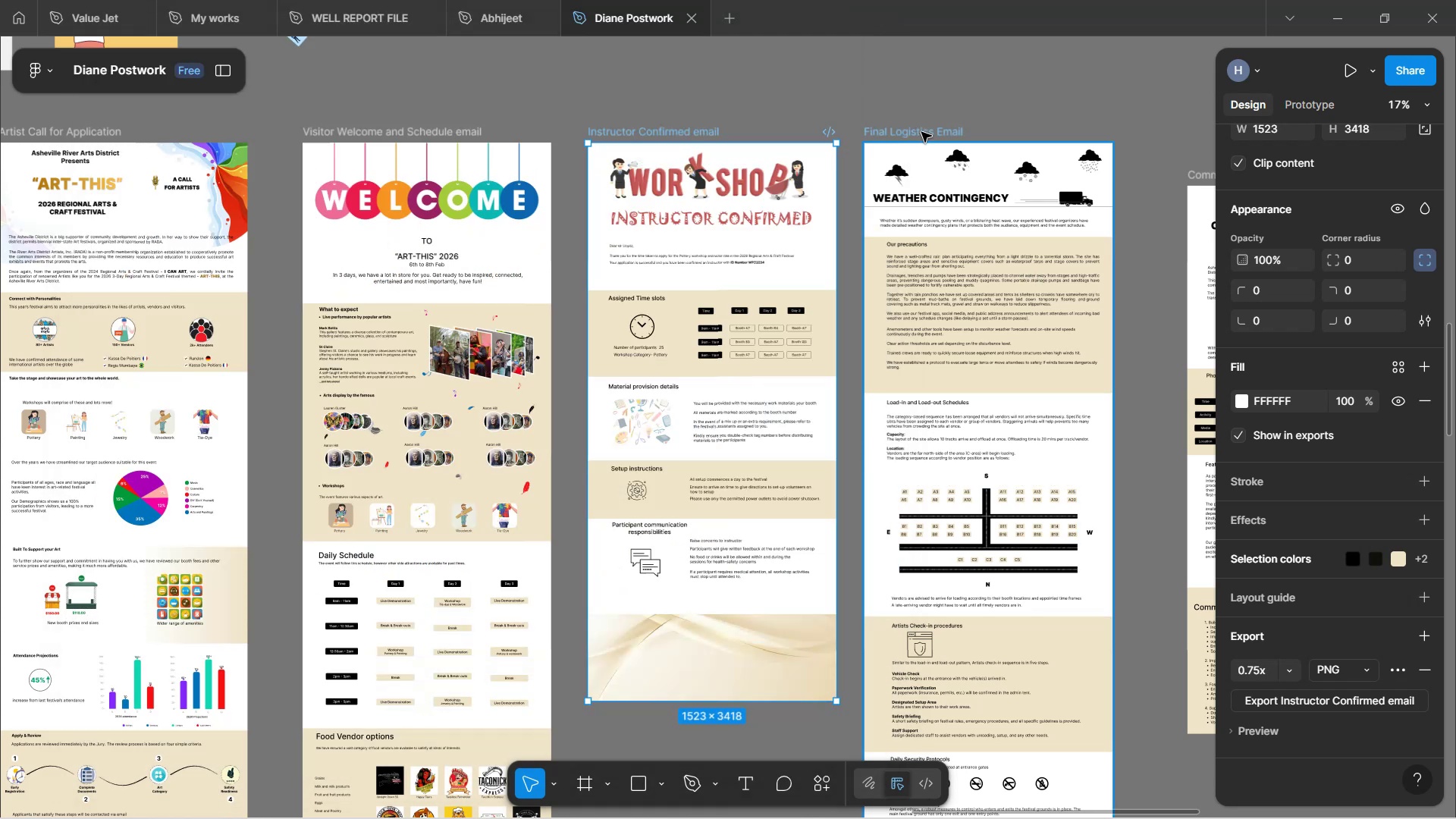 
left_click([921, 132])
 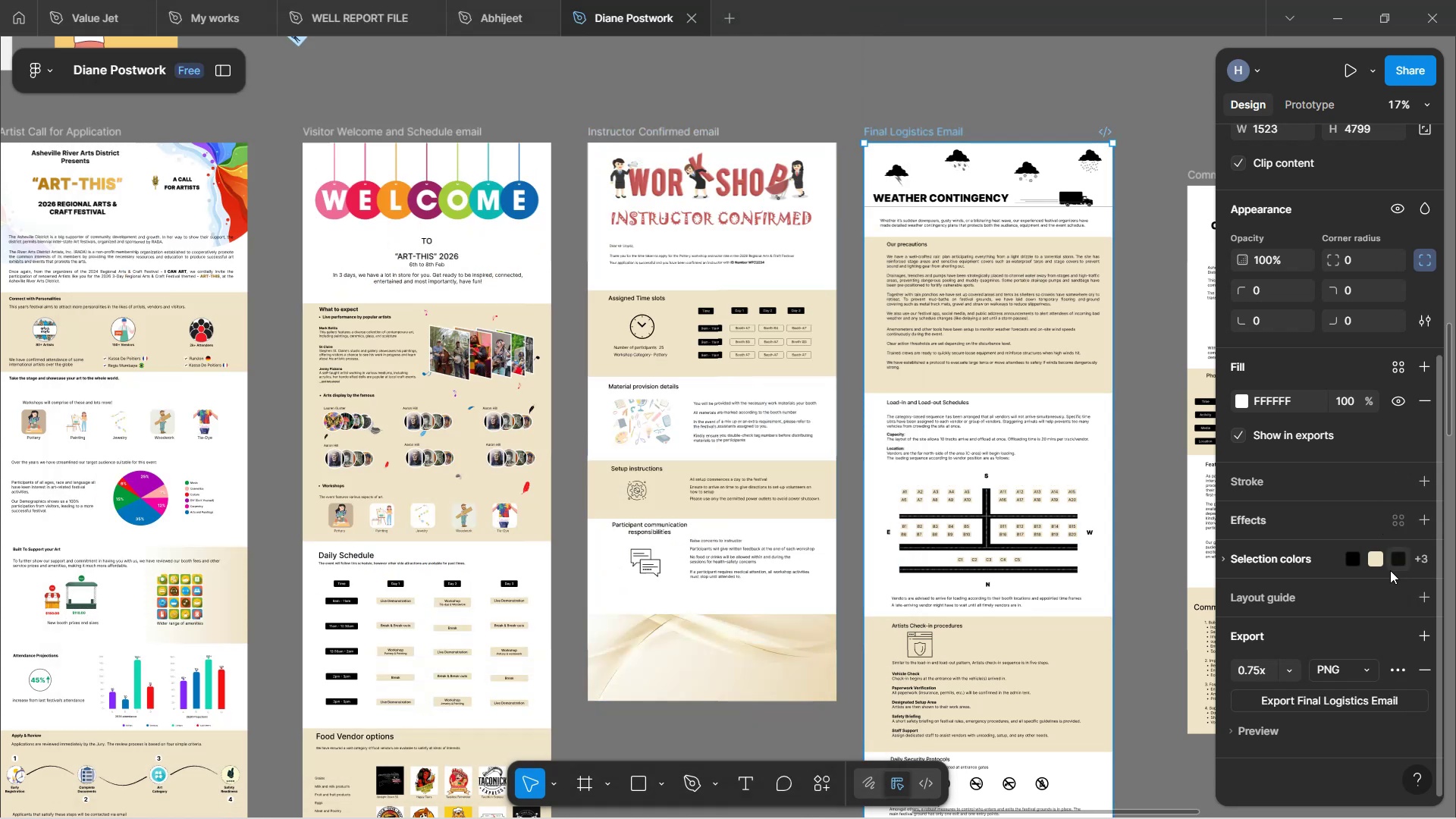 
scroll: coordinate [1326, 617], scroll_direction: down, amount: 3.0
 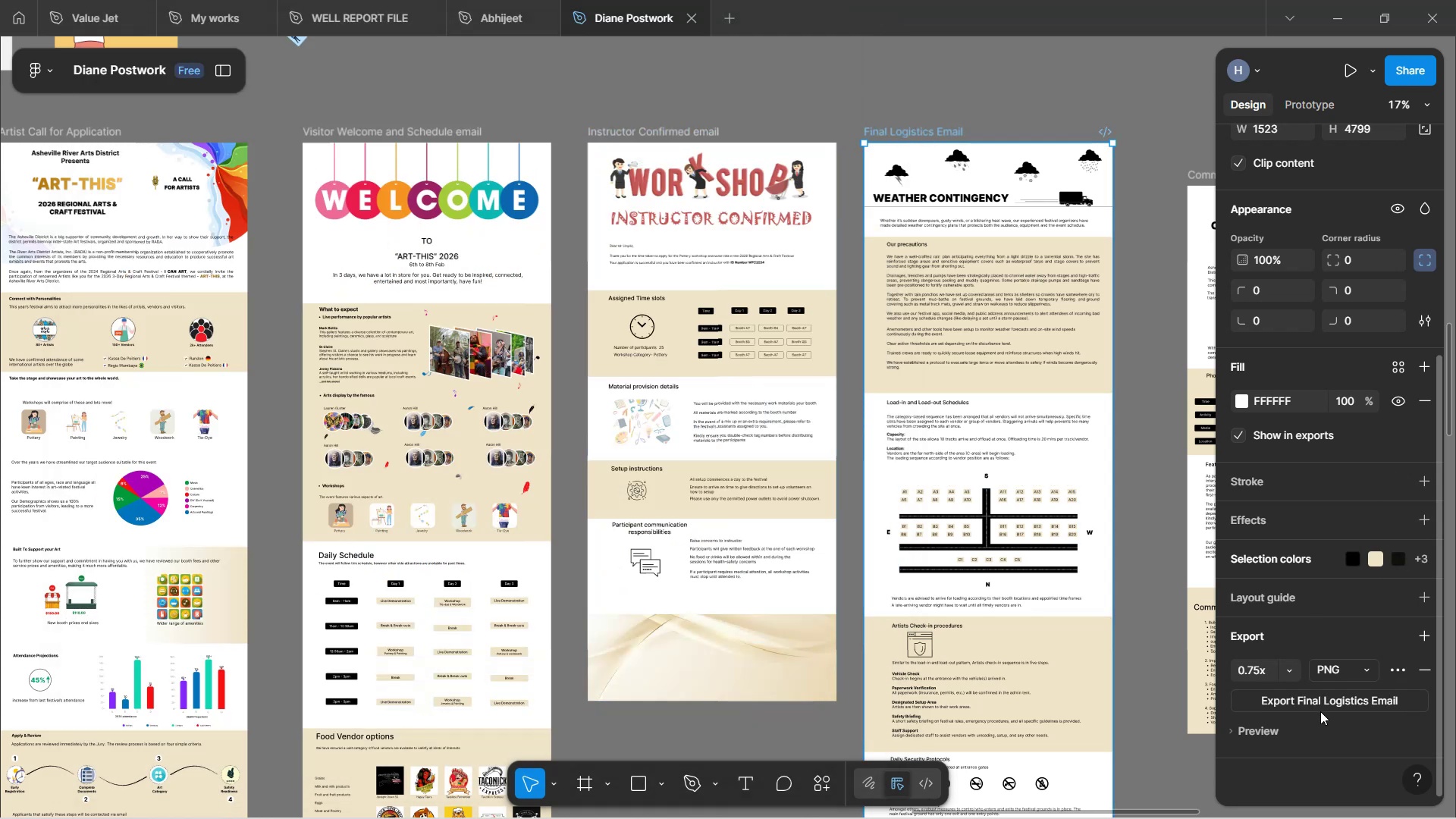 
left_click([1322, 708])
 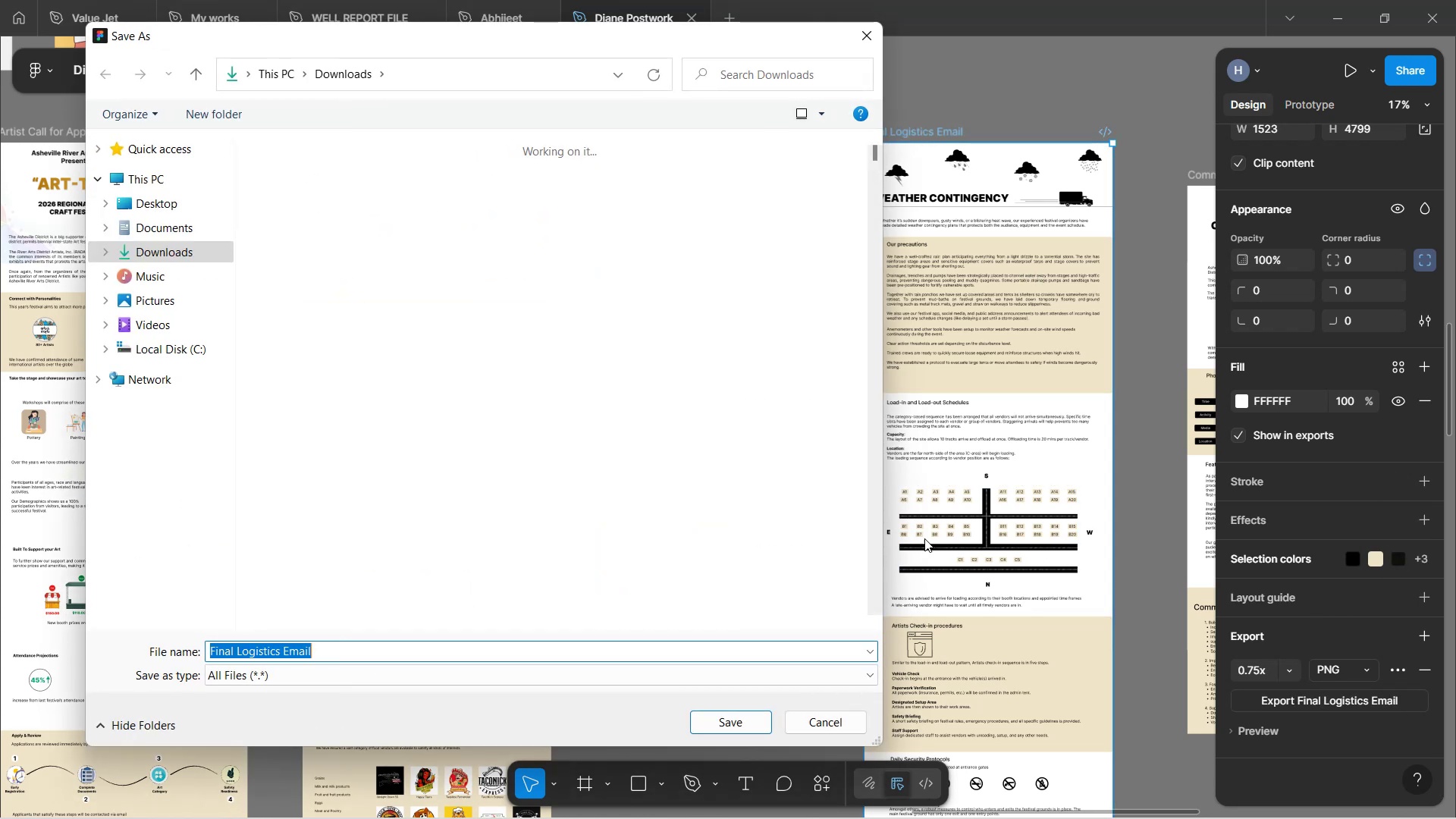 
key(ArrowRight)
 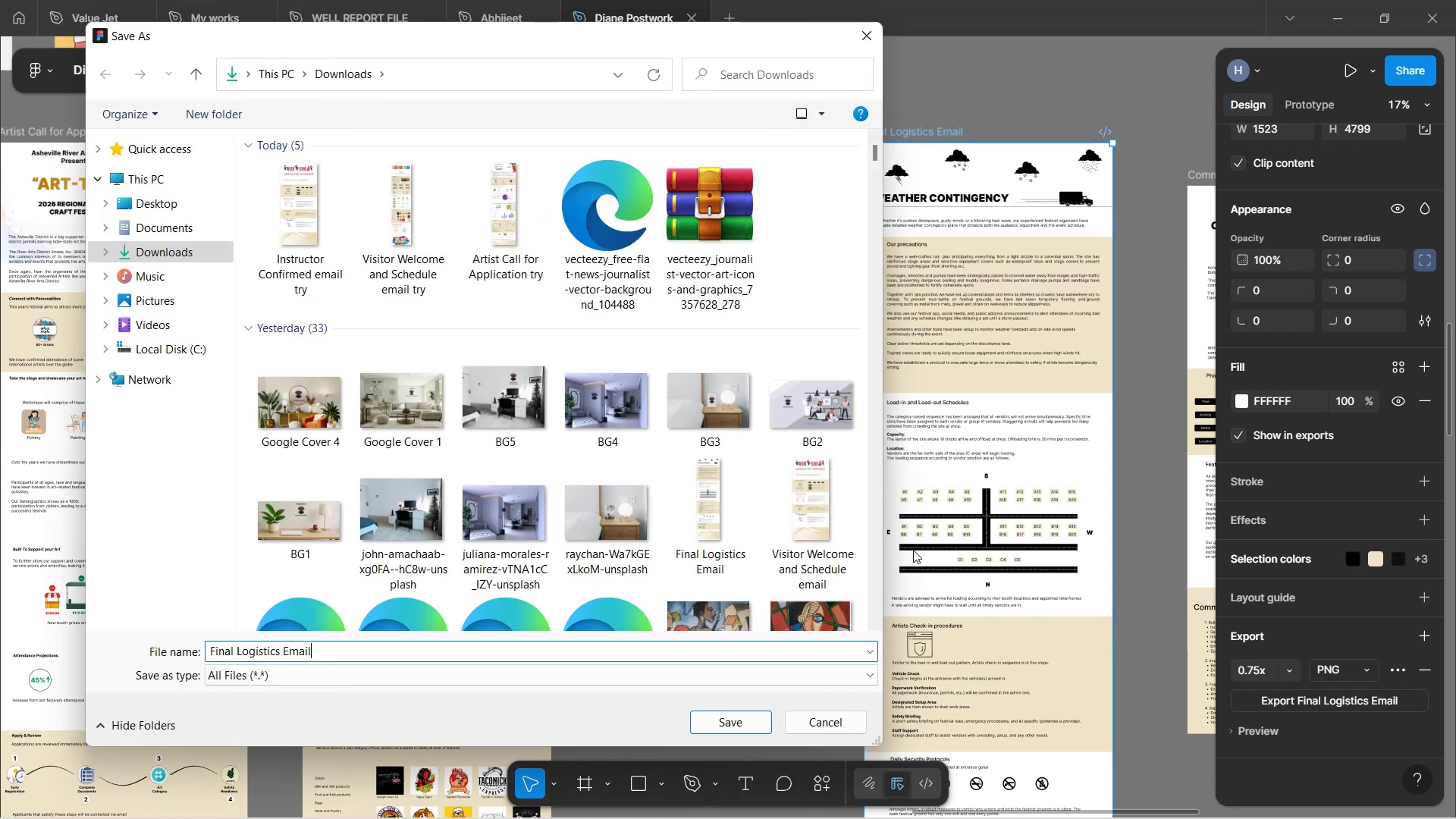 
type( try)
 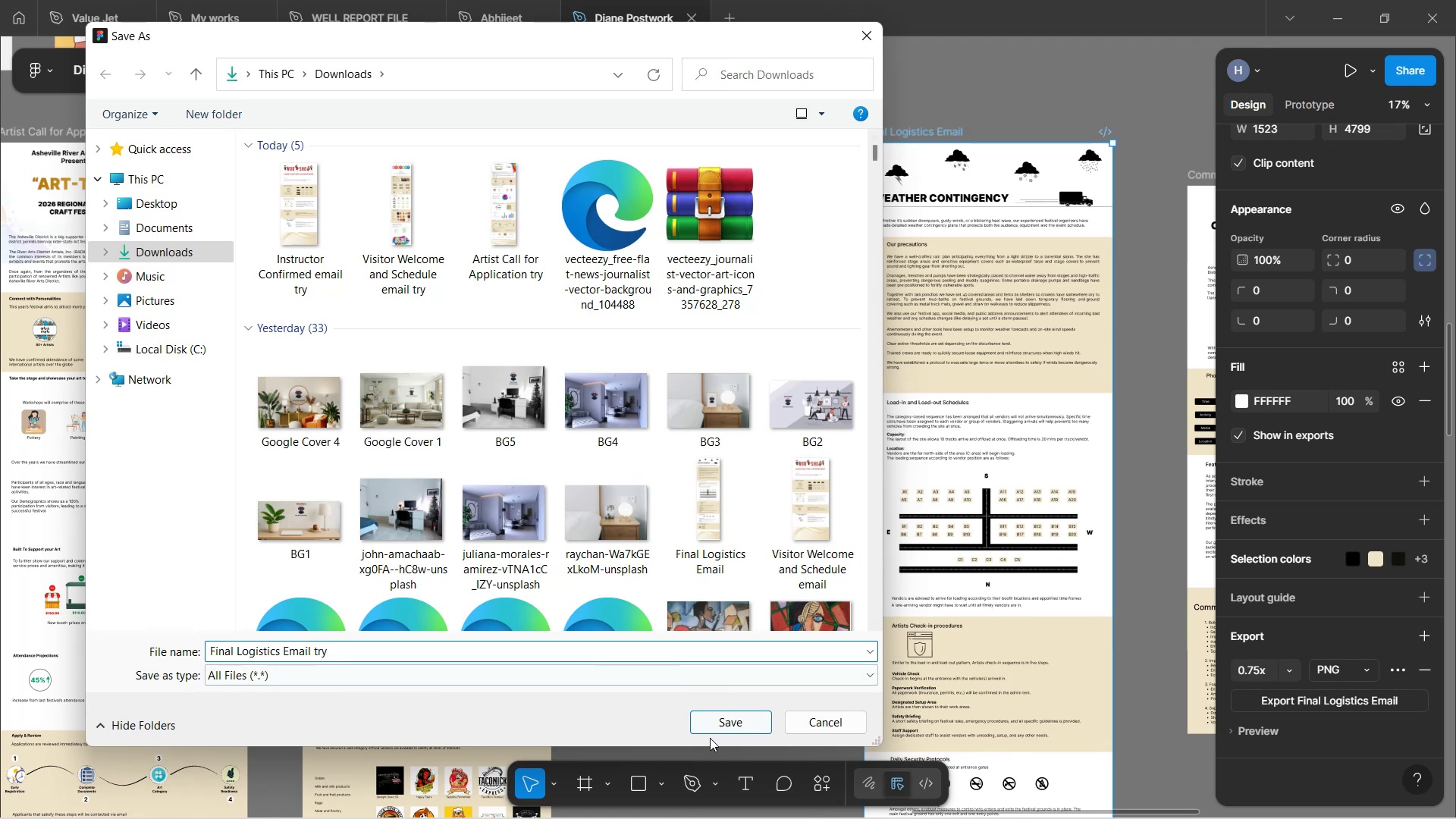 
left_click([723, 725])
 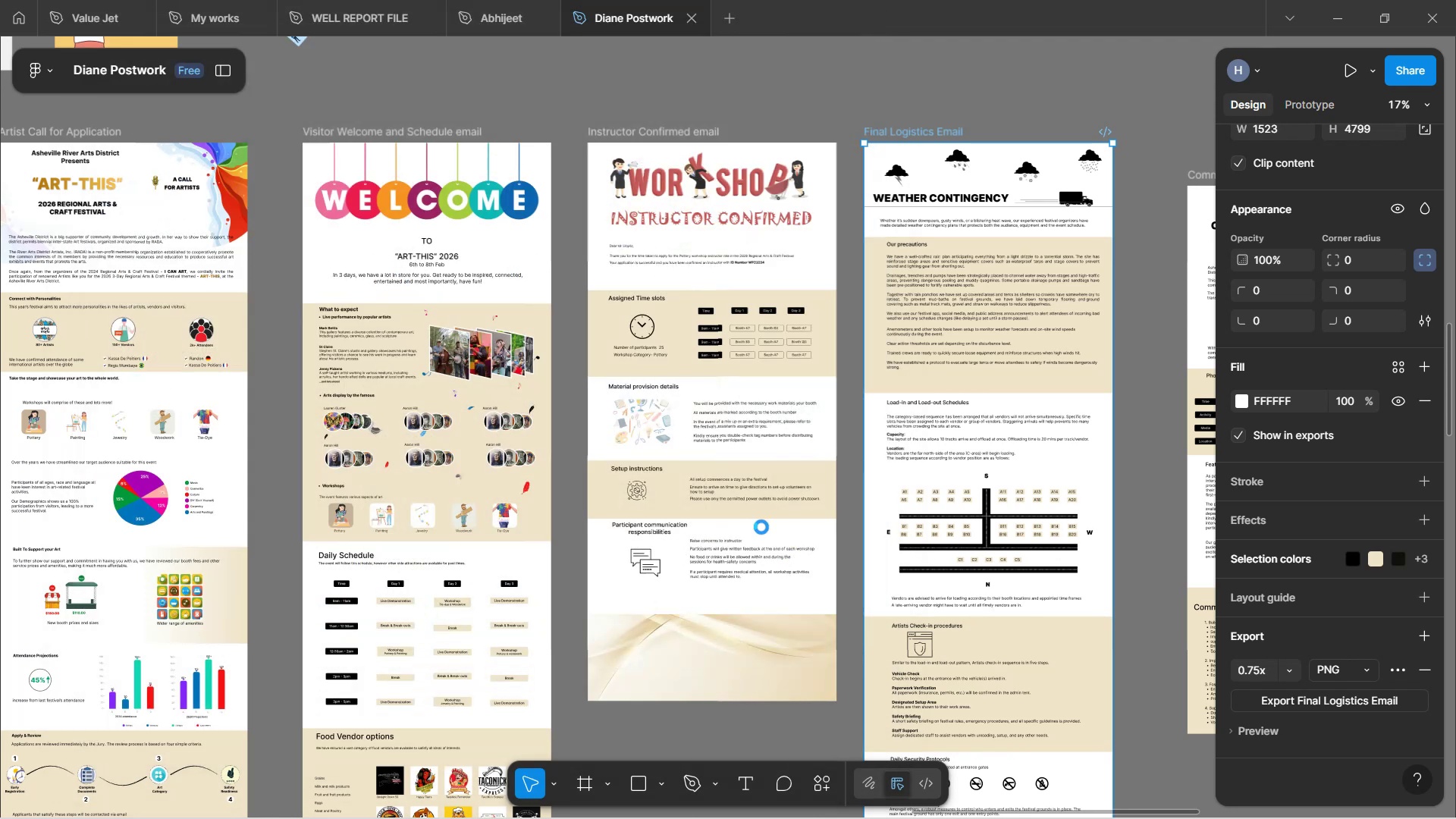 
hold_key(key=ShiftLeft, duration=1.42)
scroll: coordinate [773, 495], scroll_direction: down, amount: 12.0
 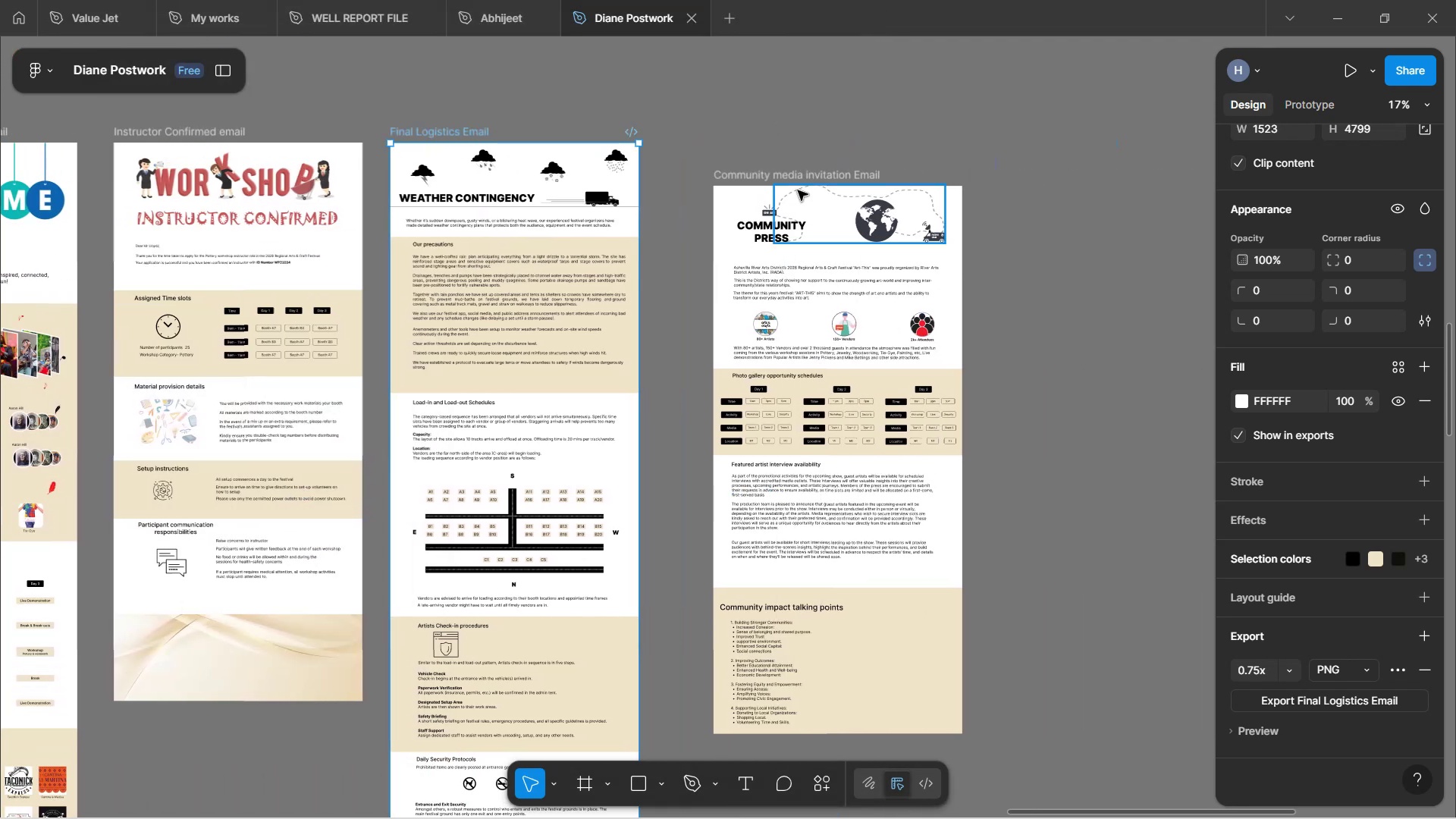 
left_click([798, 180])
 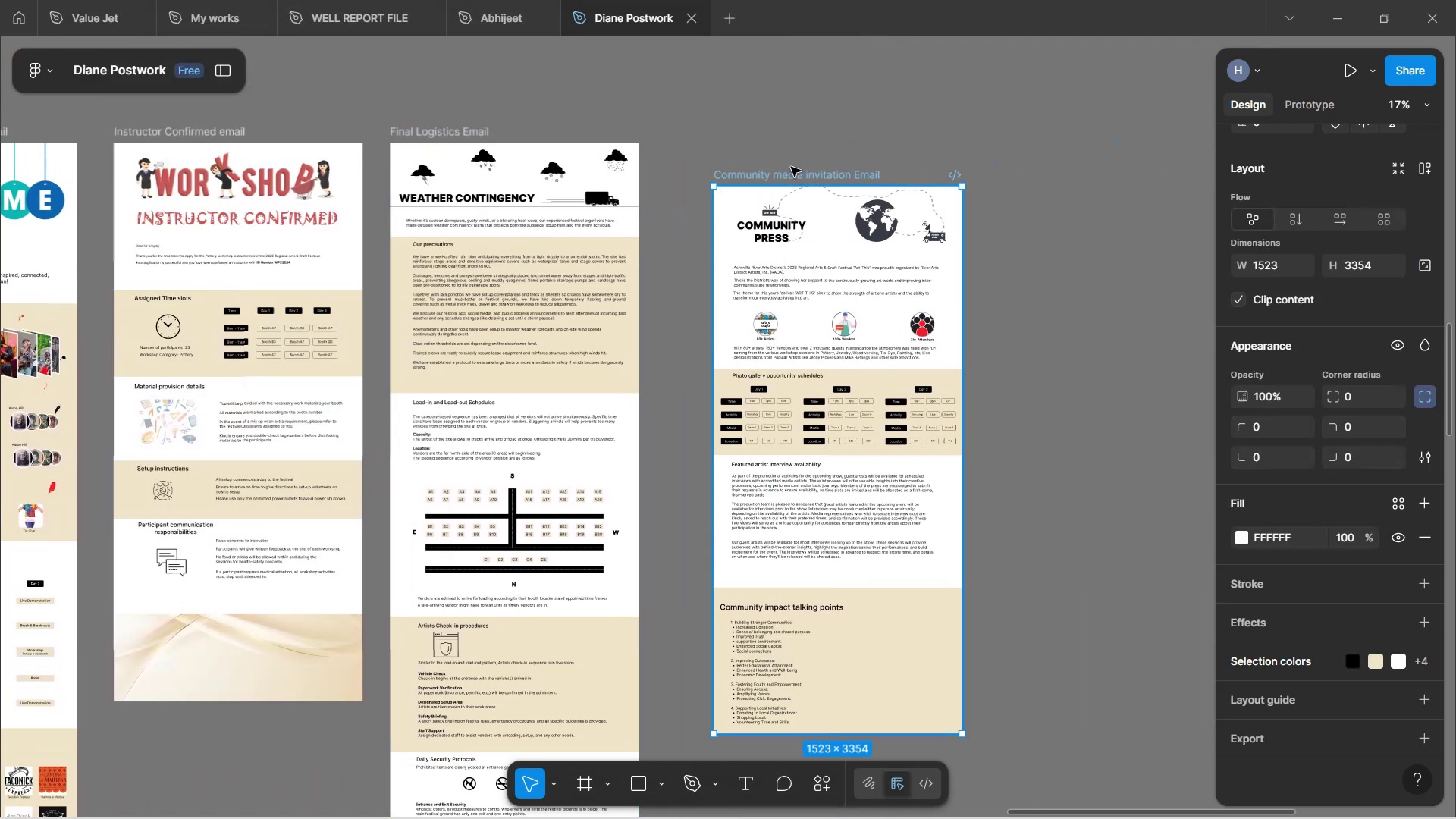 
left_click_drag(start_coordinate=[787, 172], to_coordinate=[730, 127])
 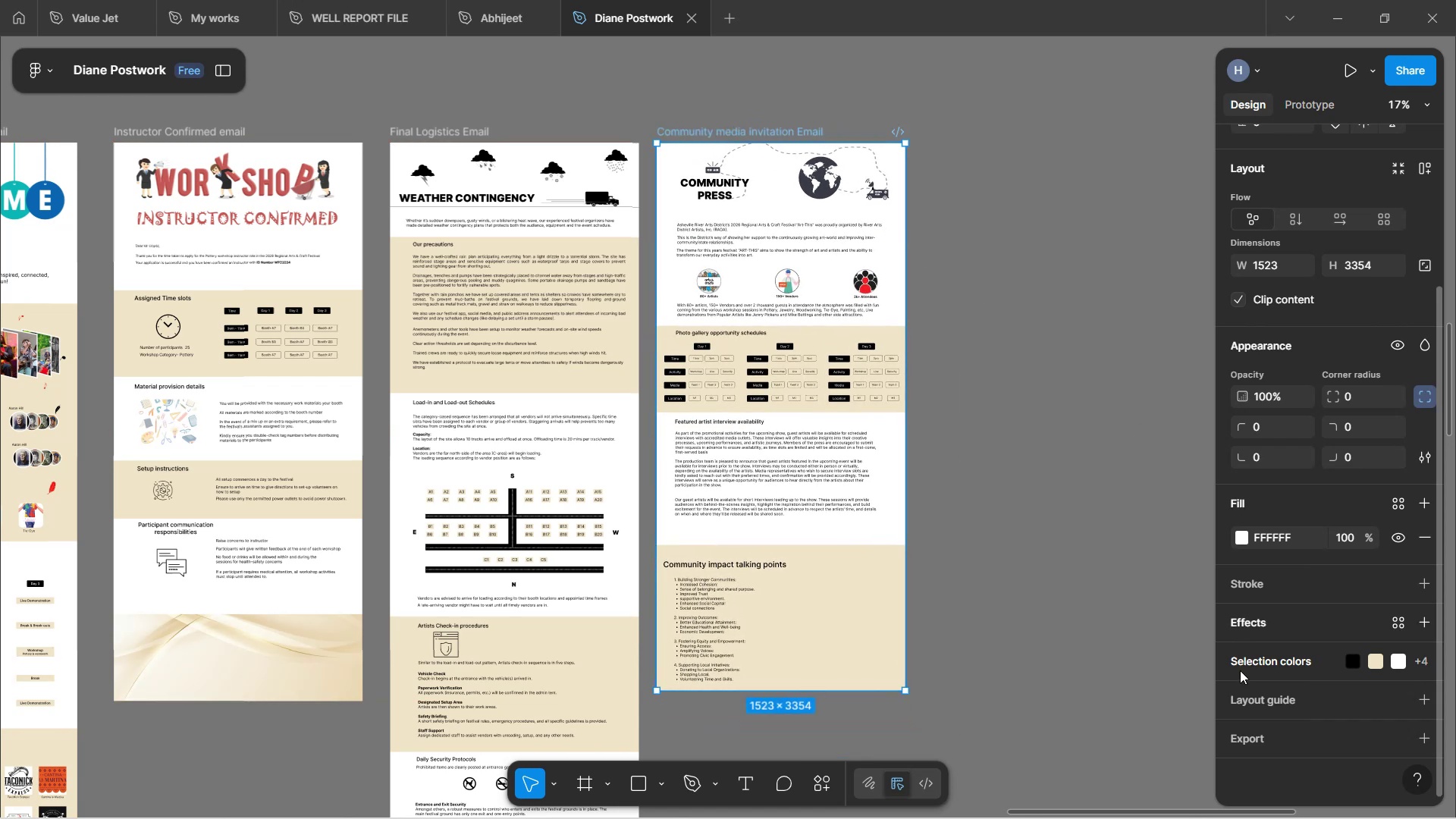 
left_click([1288, 739])
 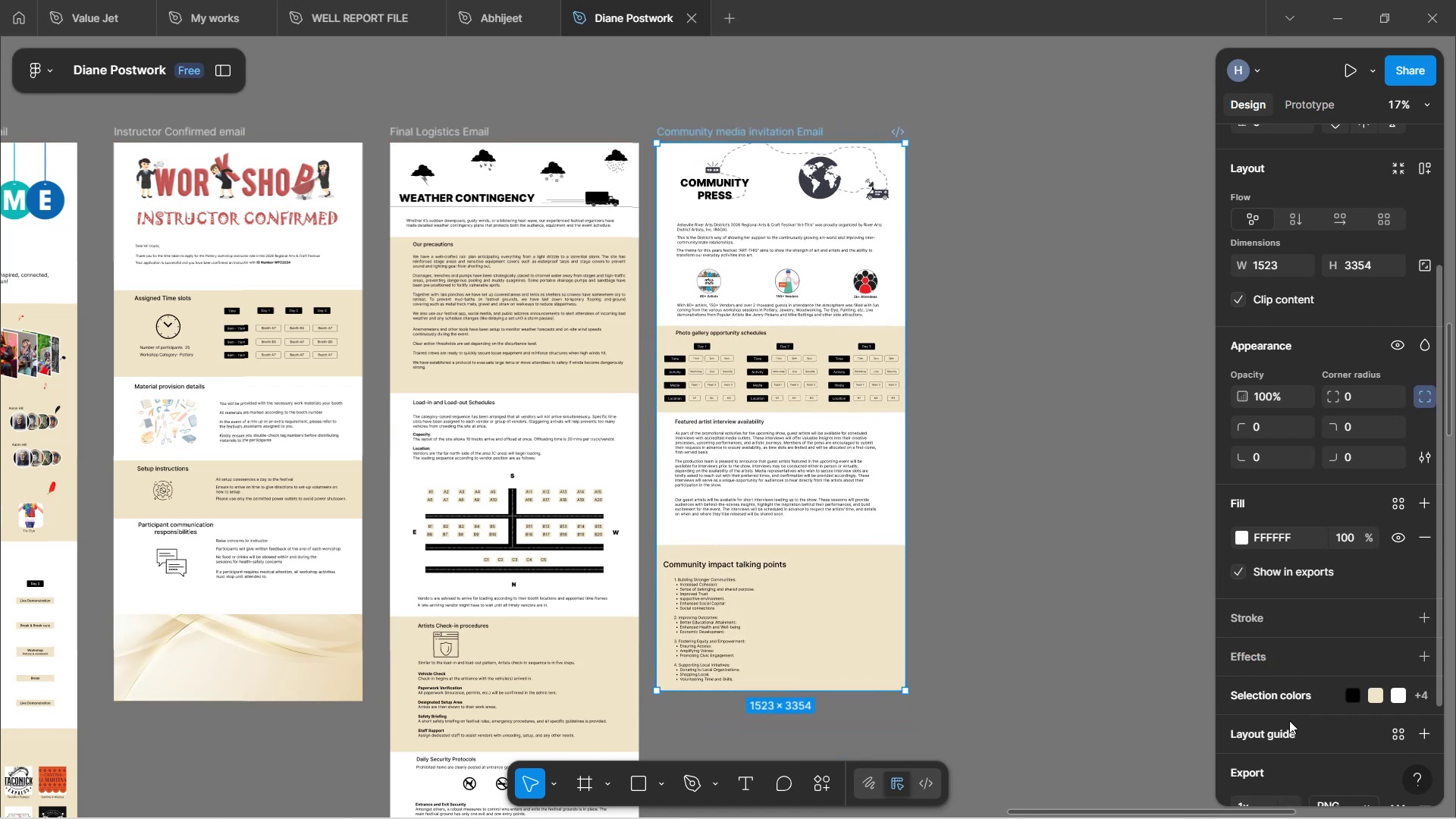 
scroll: coordinate [1294, 651], scroll_direction: down, amount: 5.0
 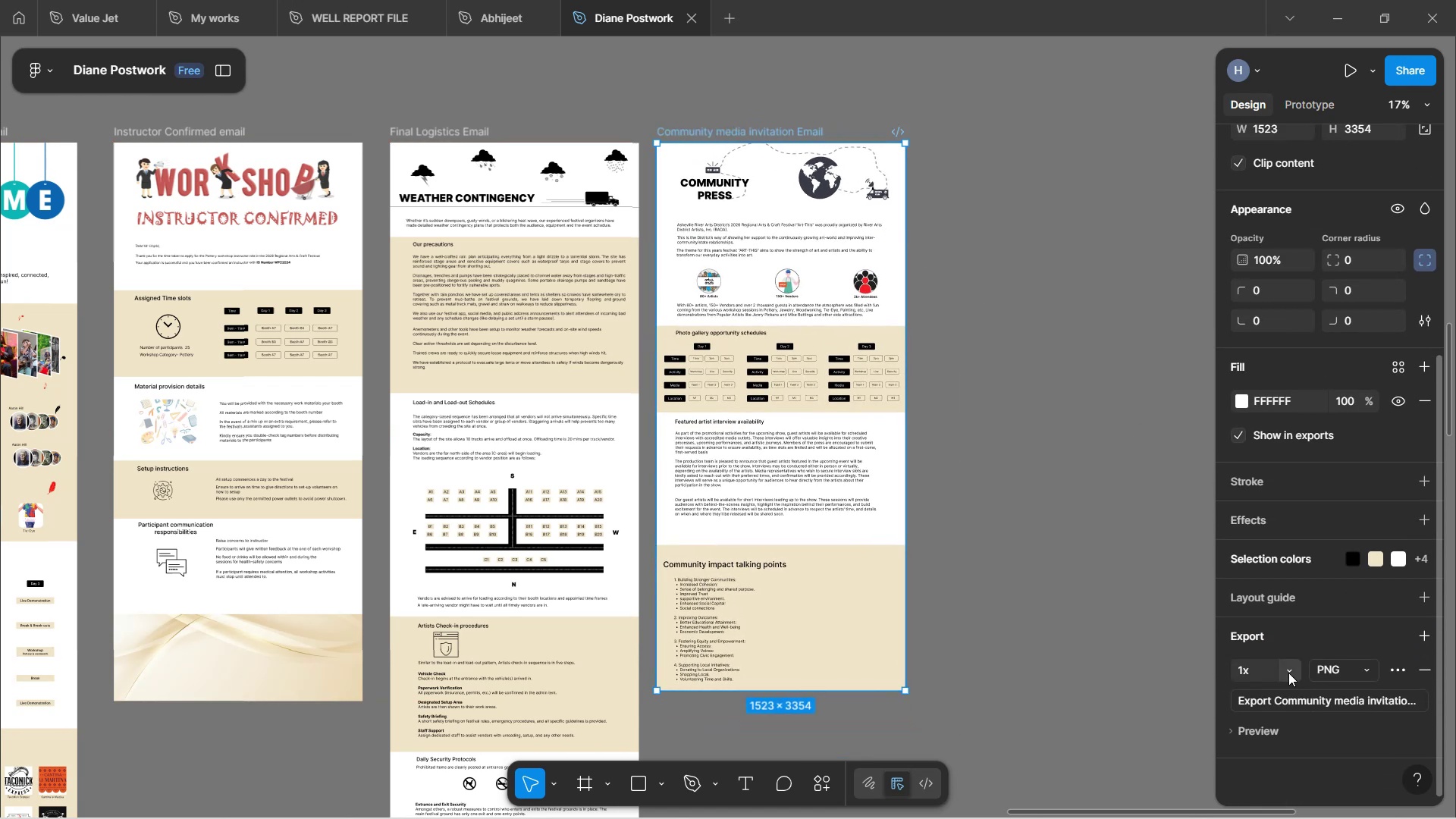 
left_click([1288, 673])
 